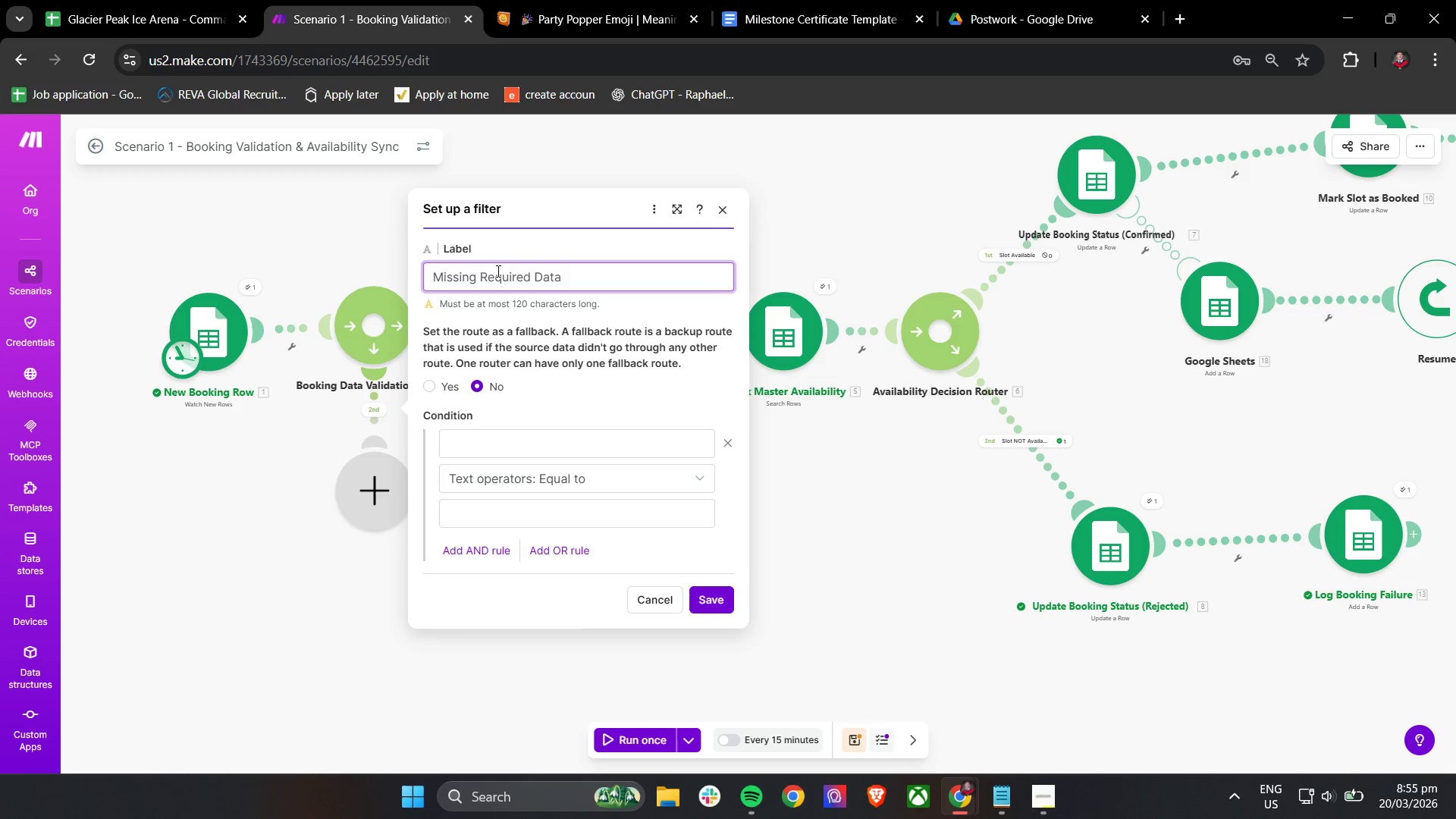 
wait(6.58)
 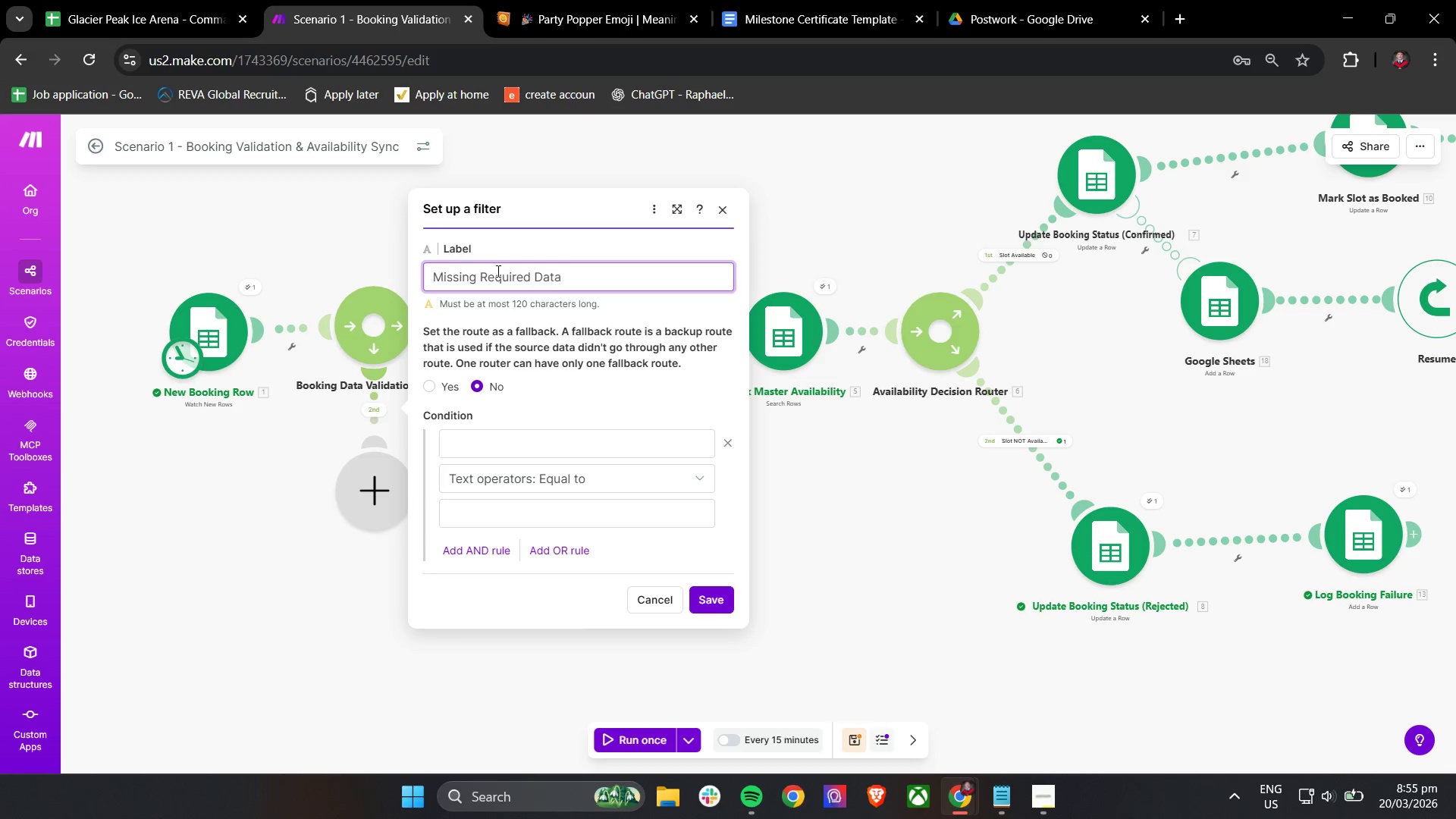 
left_click([520, 438])
 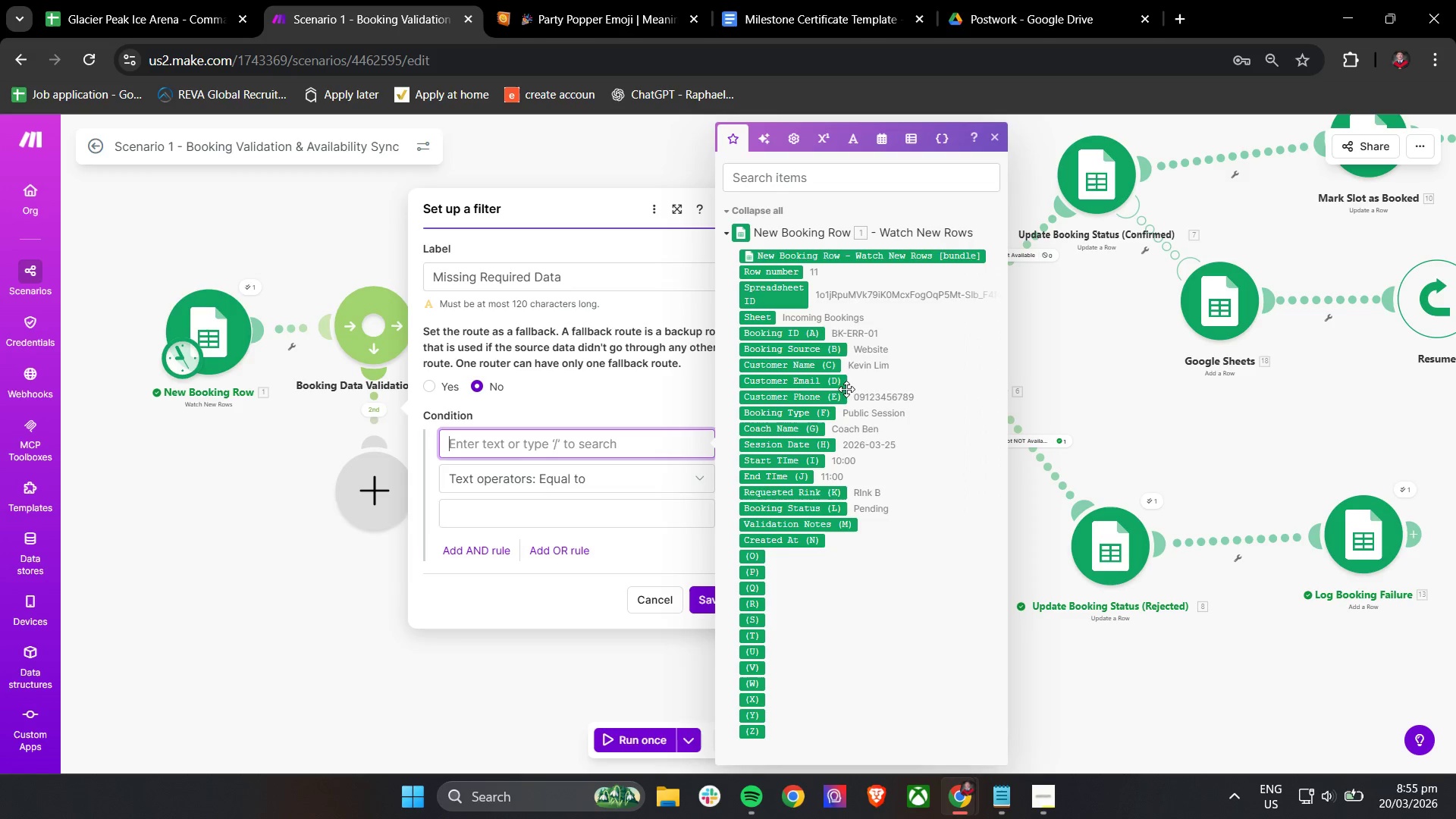 
left_click([795, 383])
 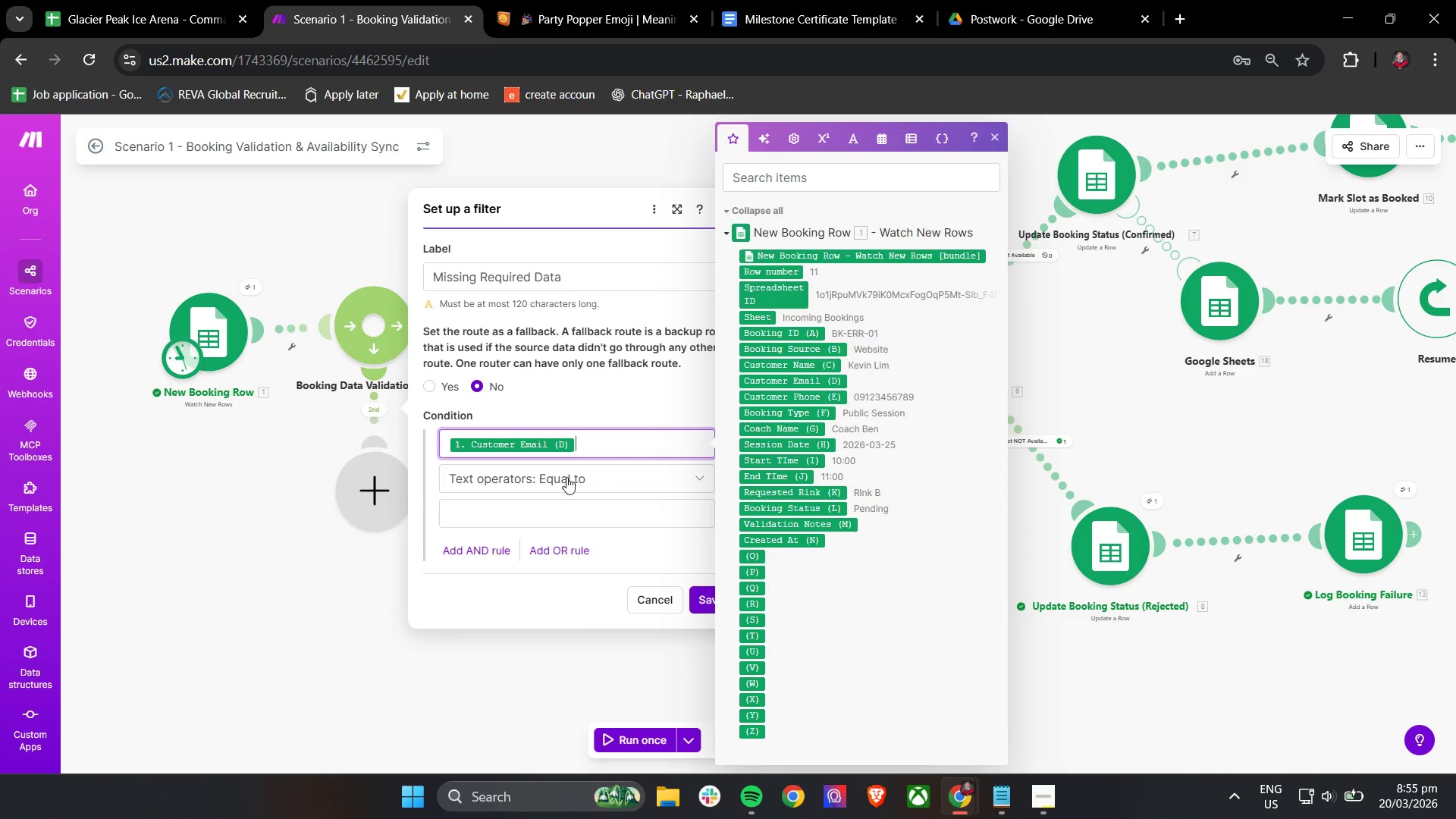 
left_click([551, 489])
 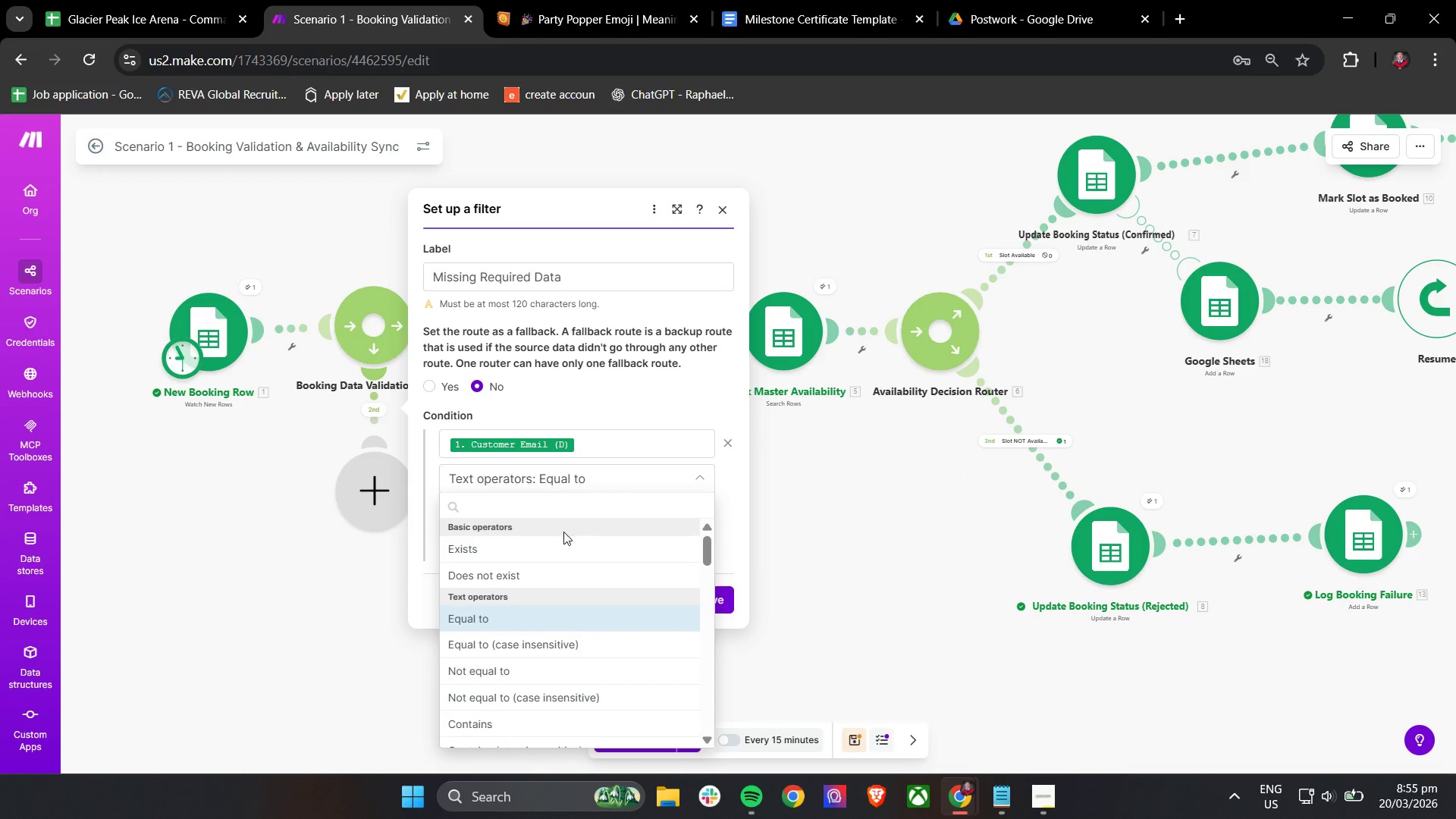 
left_click([504, 581])
 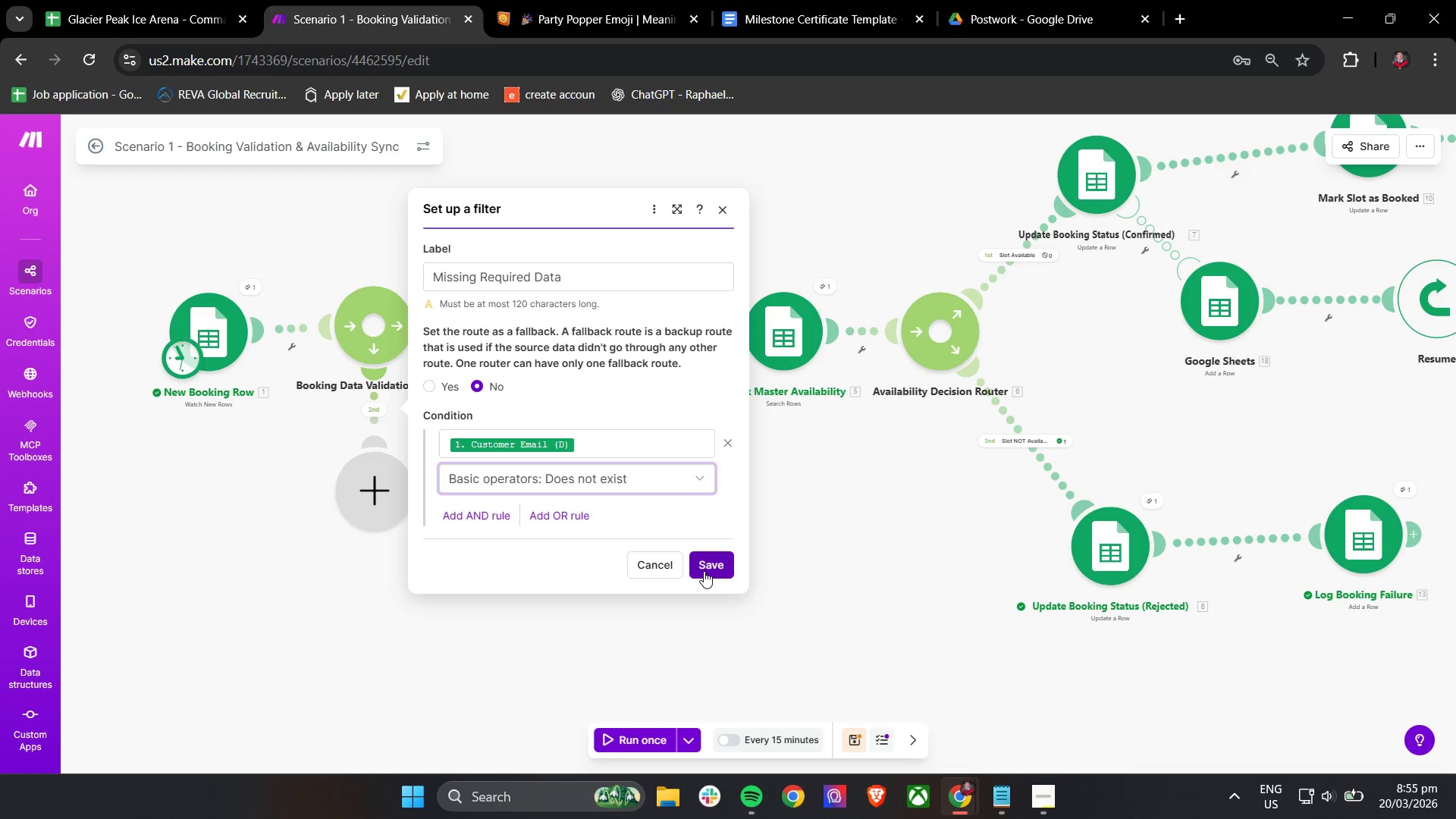 
left_click([706, 568])
 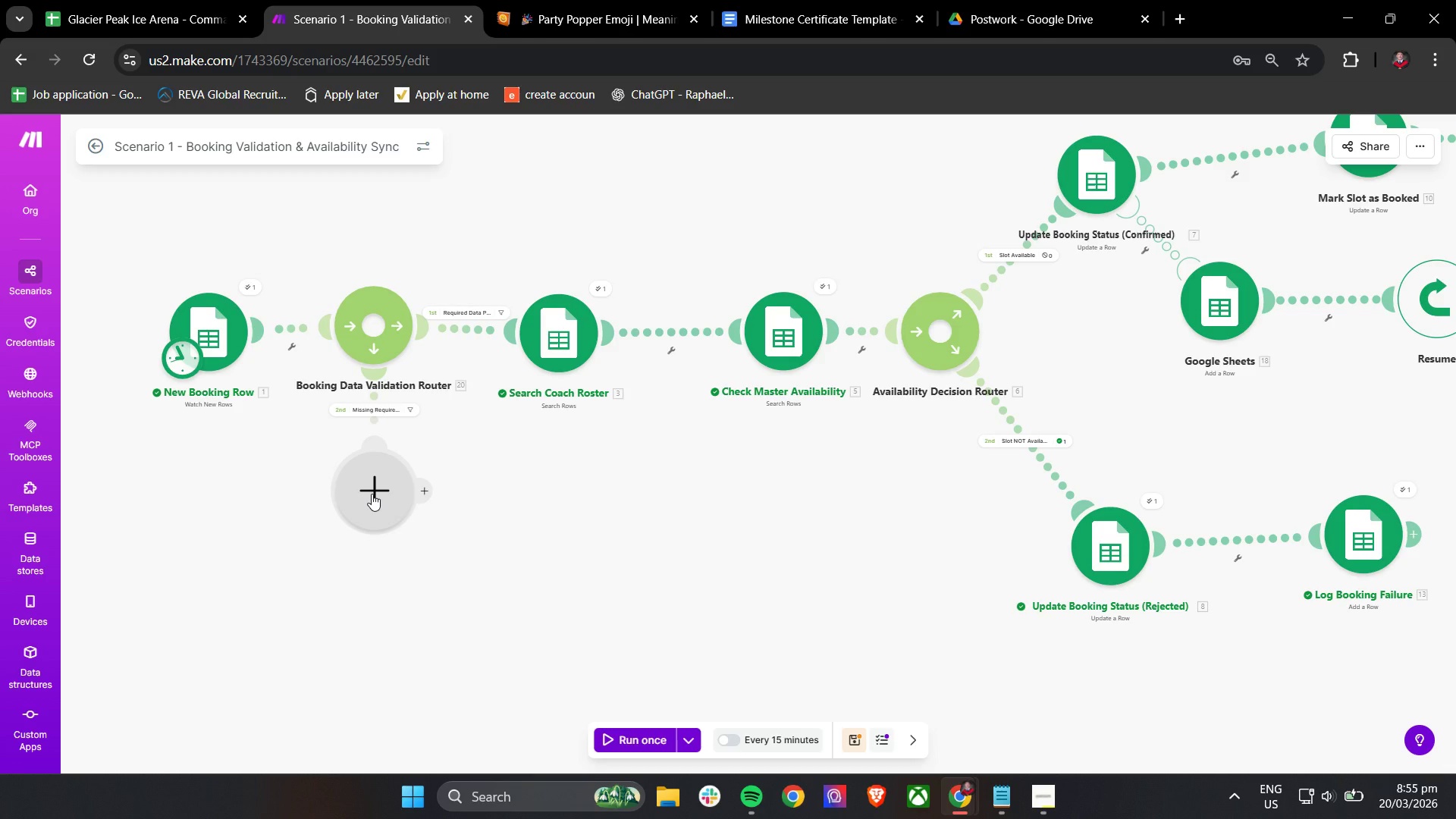 
wait(14.53)
 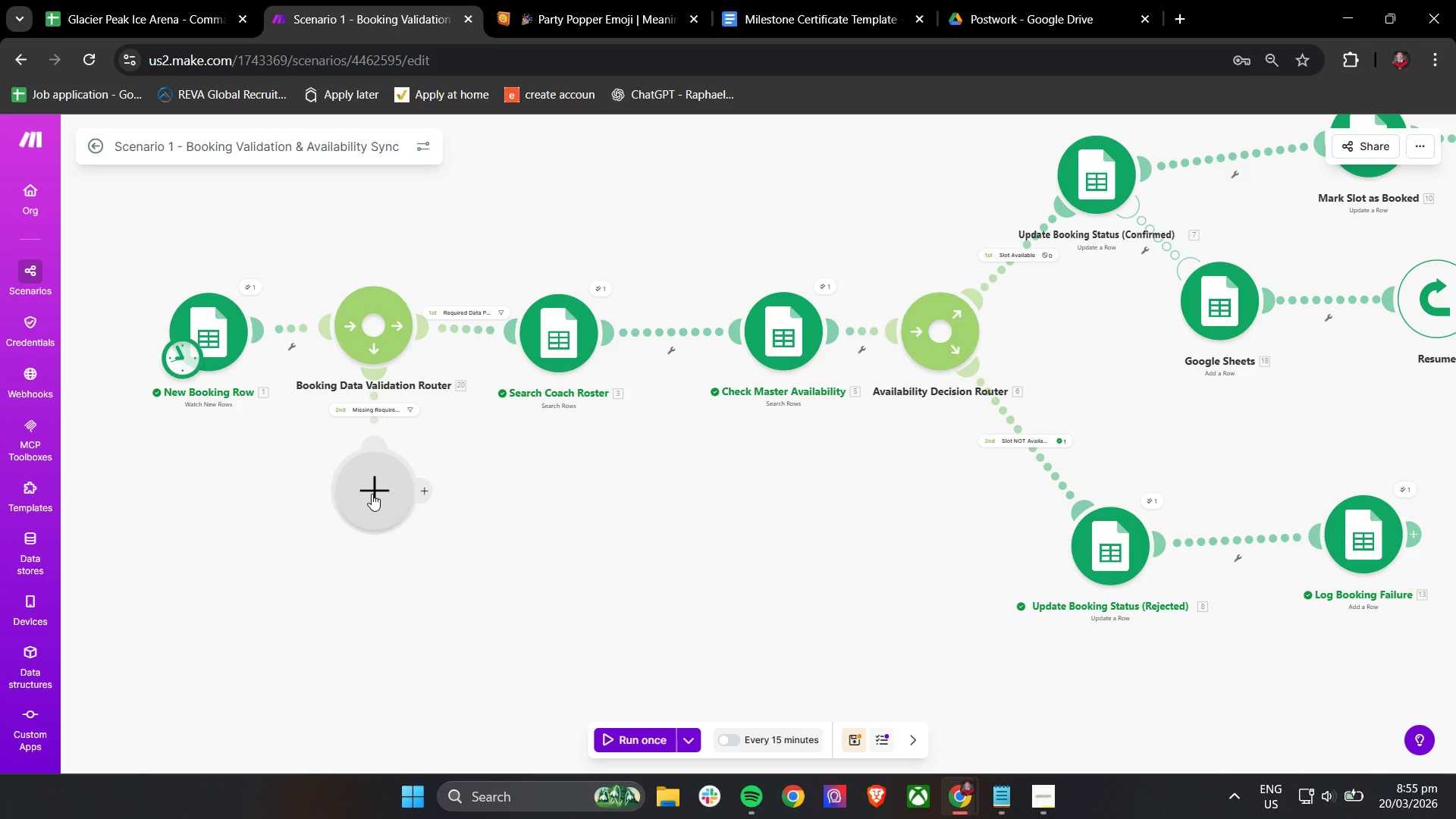 
left_click([372, 494])
 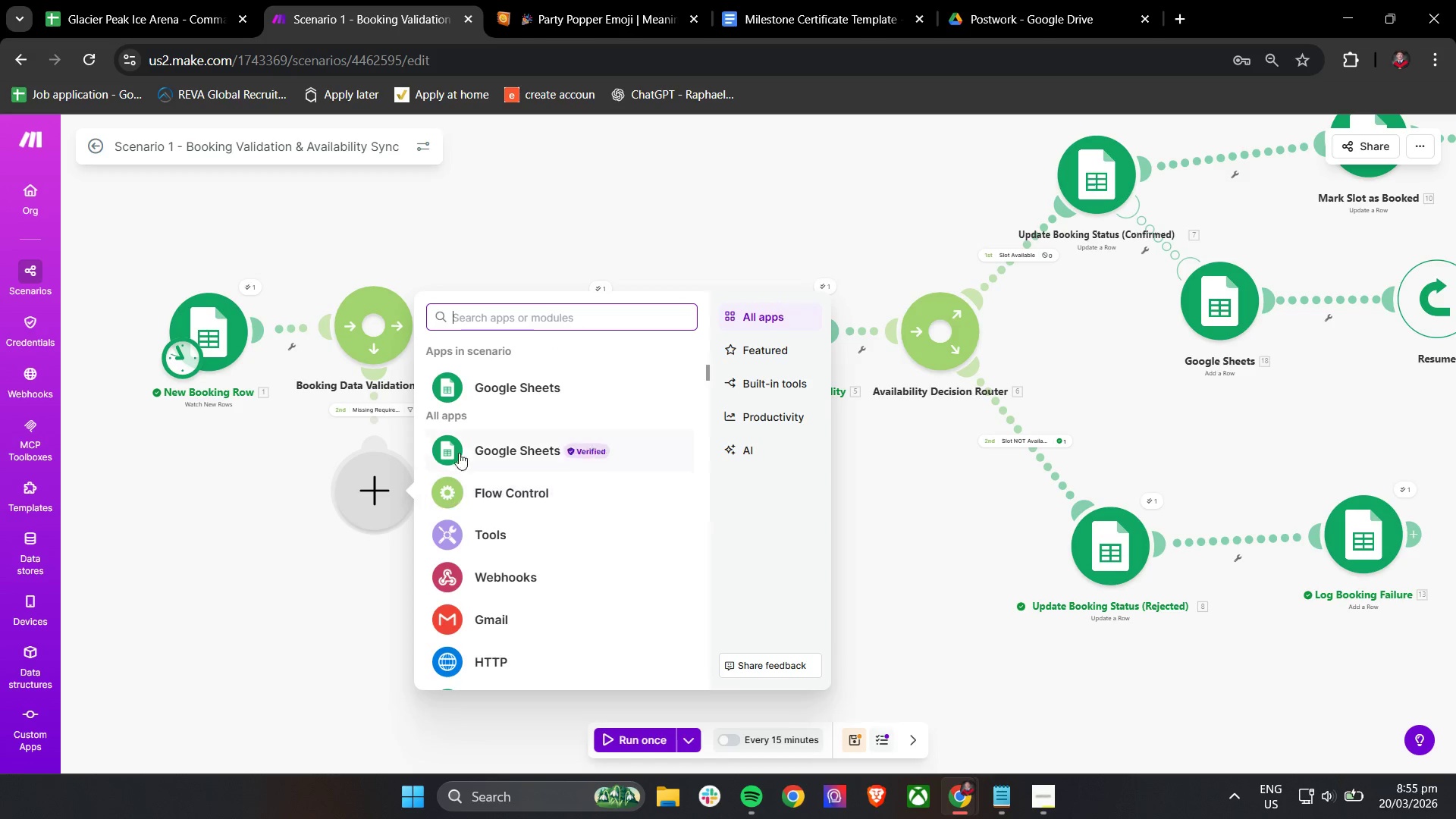 
left_click([501, 382])
 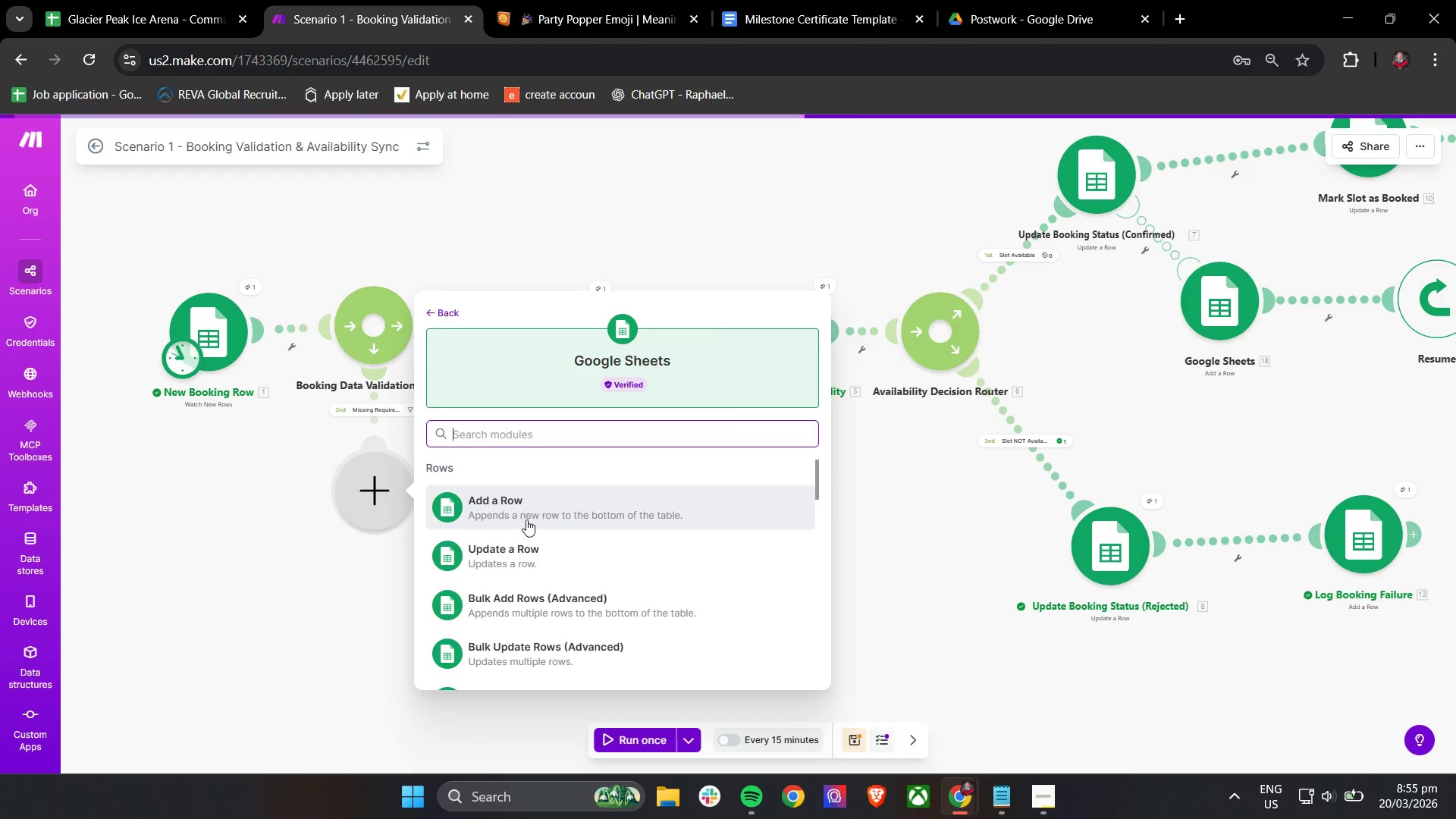 
left_click([526, 511])
 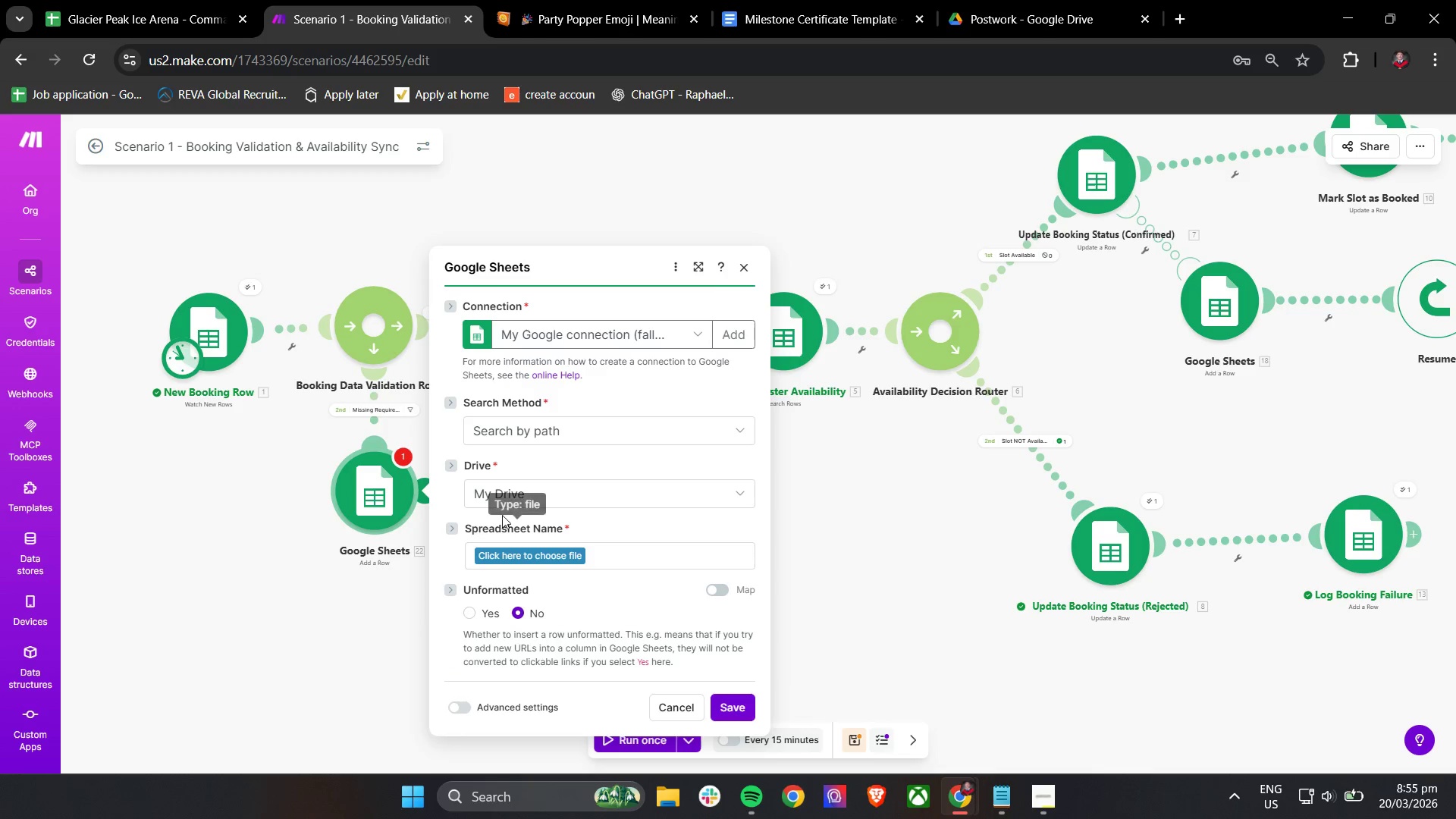 
scroll: coordinate [559, 511], scroll_direction: down, amount: 2.0
 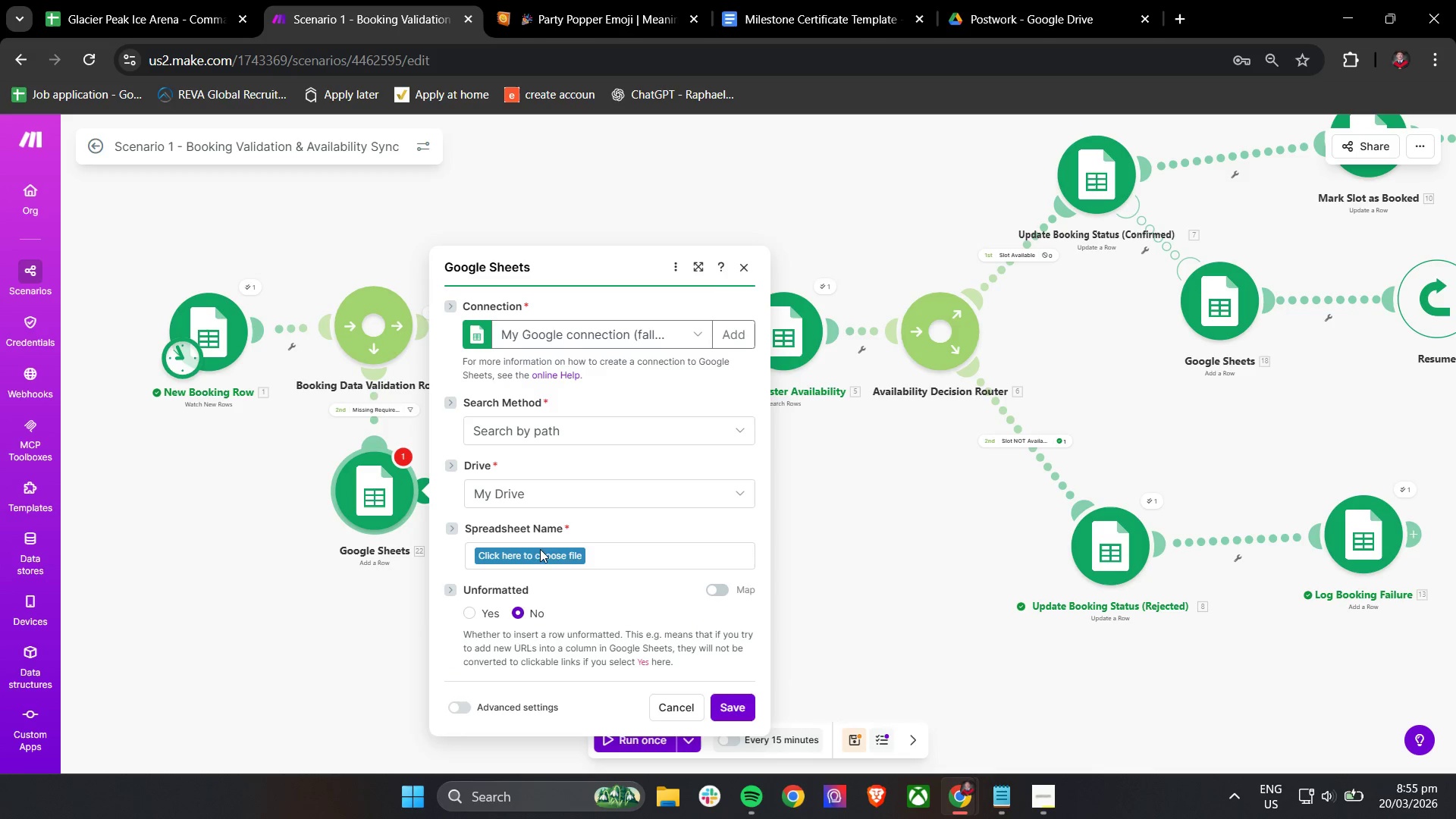 
left_click([537, 557])
 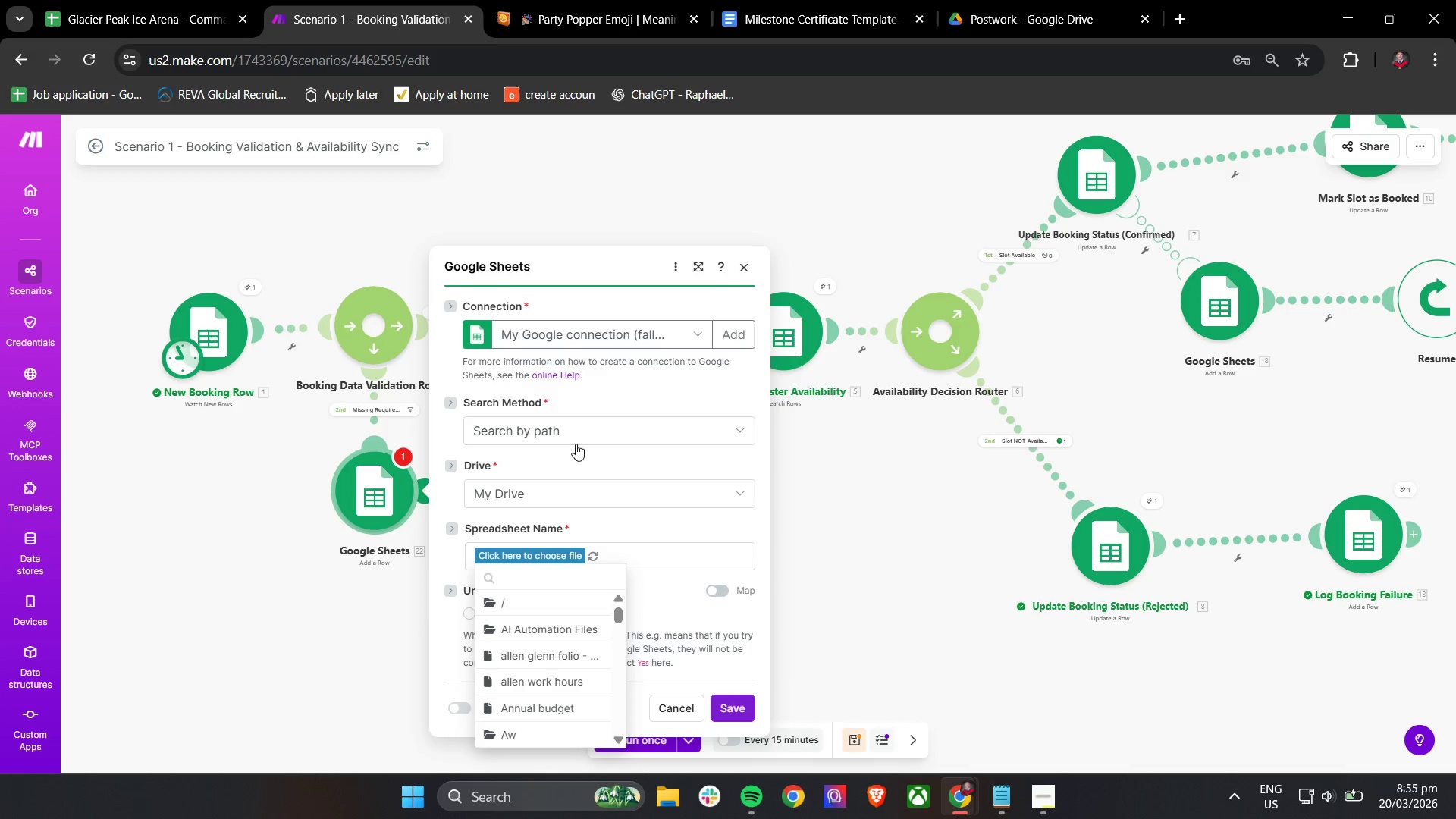 
scroll: coordinate [581, 435], scroll_direction: down, amount: 3.0
 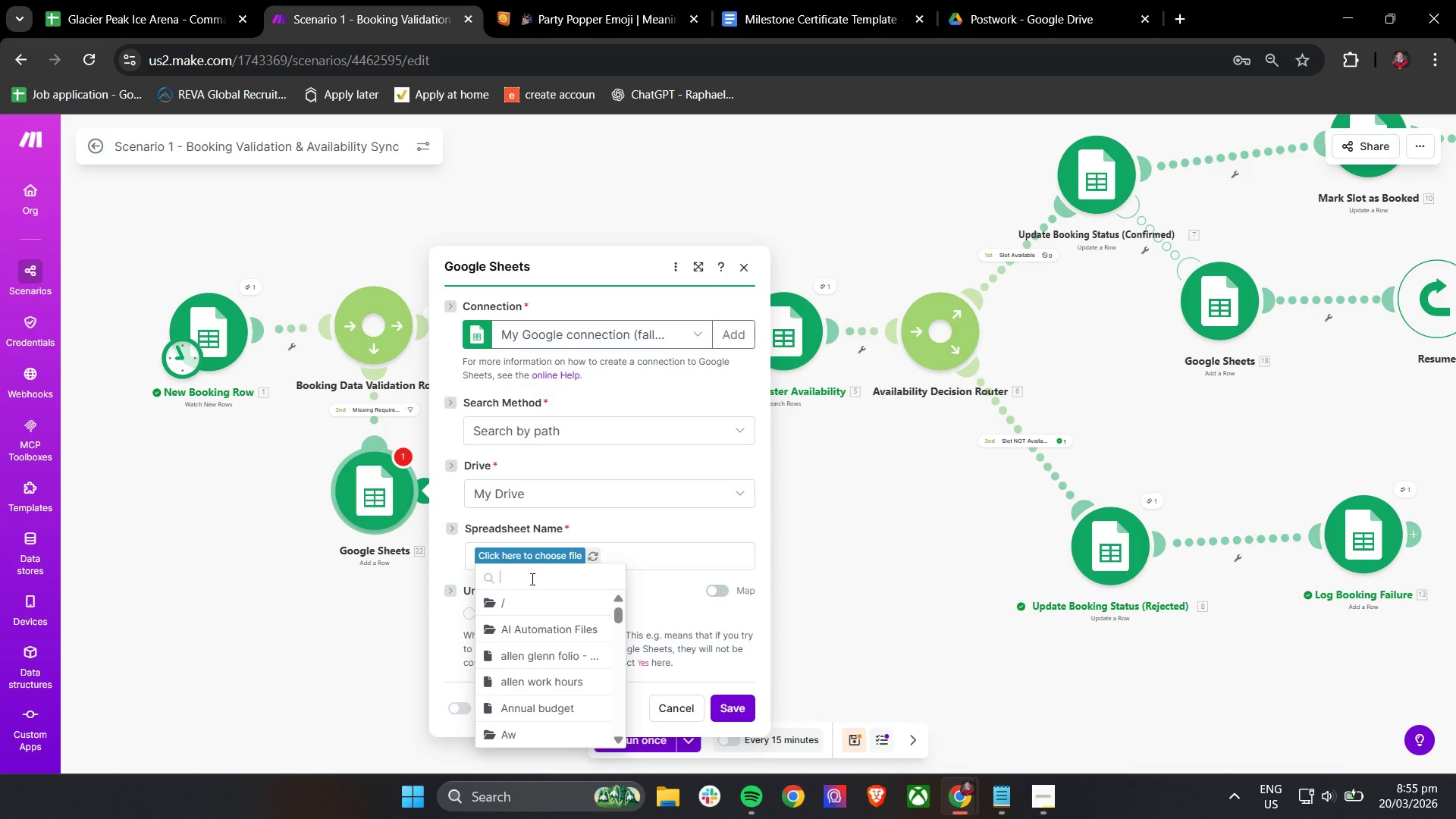 
type(Glac)
 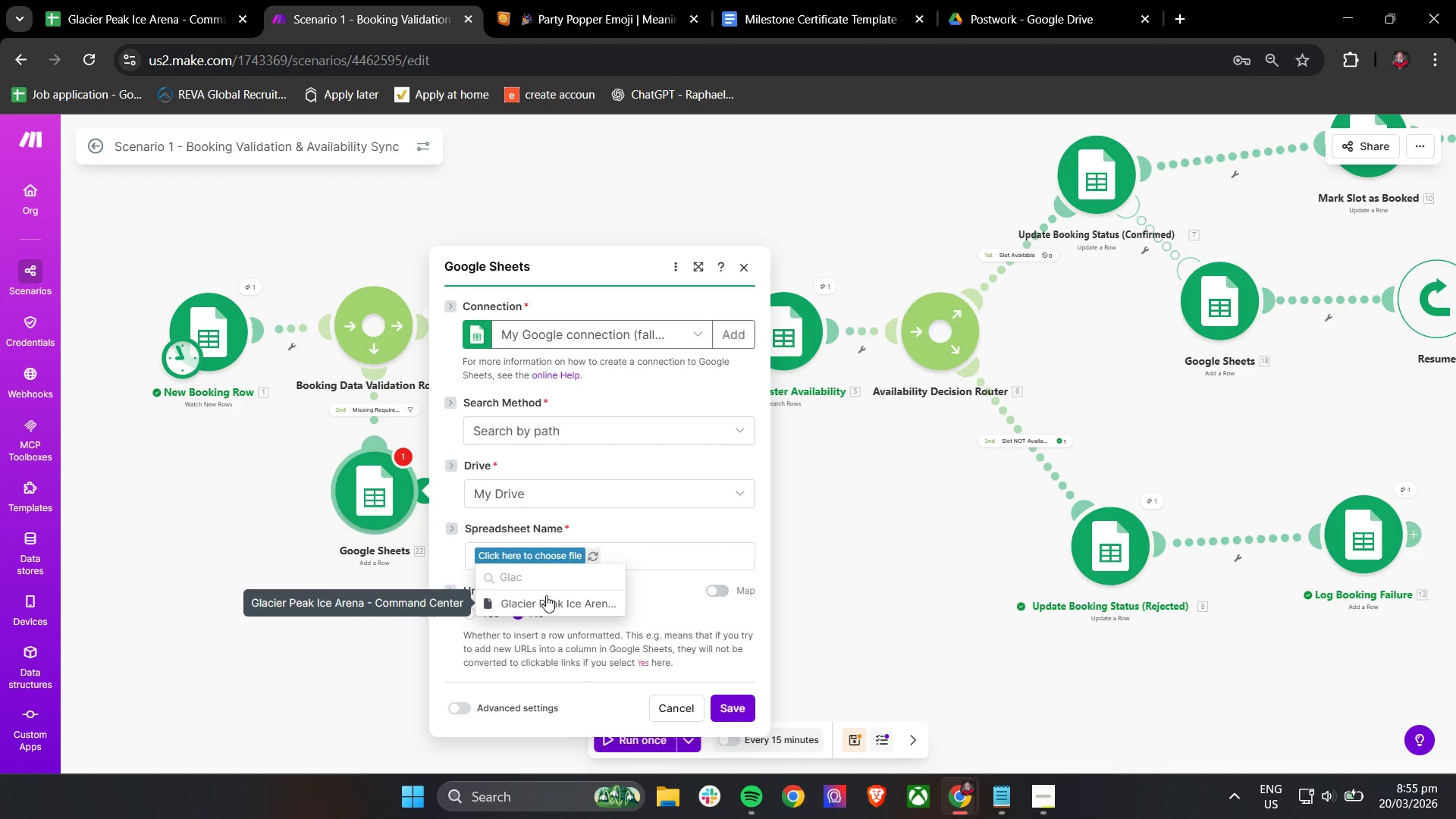 
left_click([548, 607])
 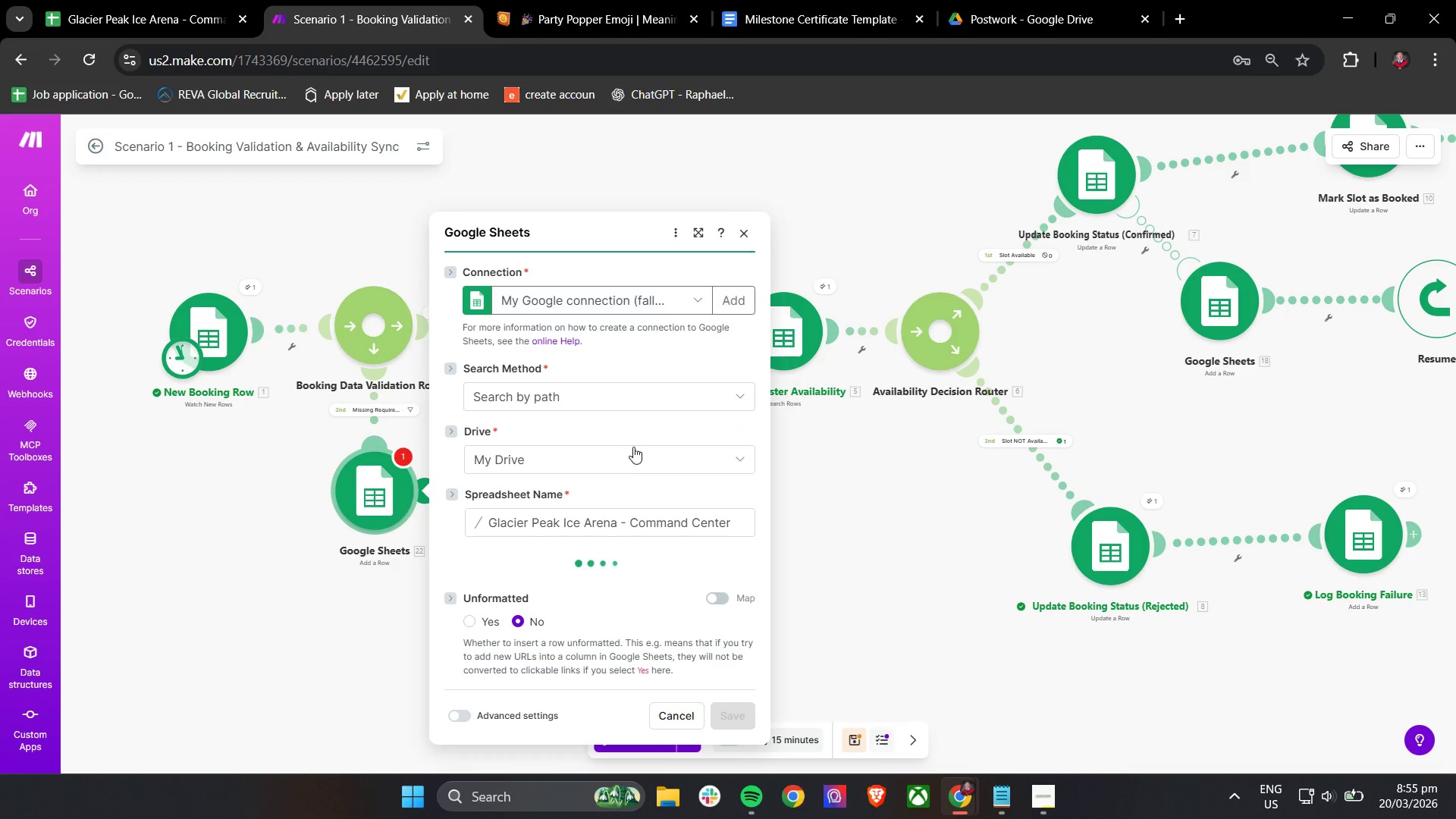 
scroll: coordinate [606, 414], scroll_direction: down, amount: 6.0
 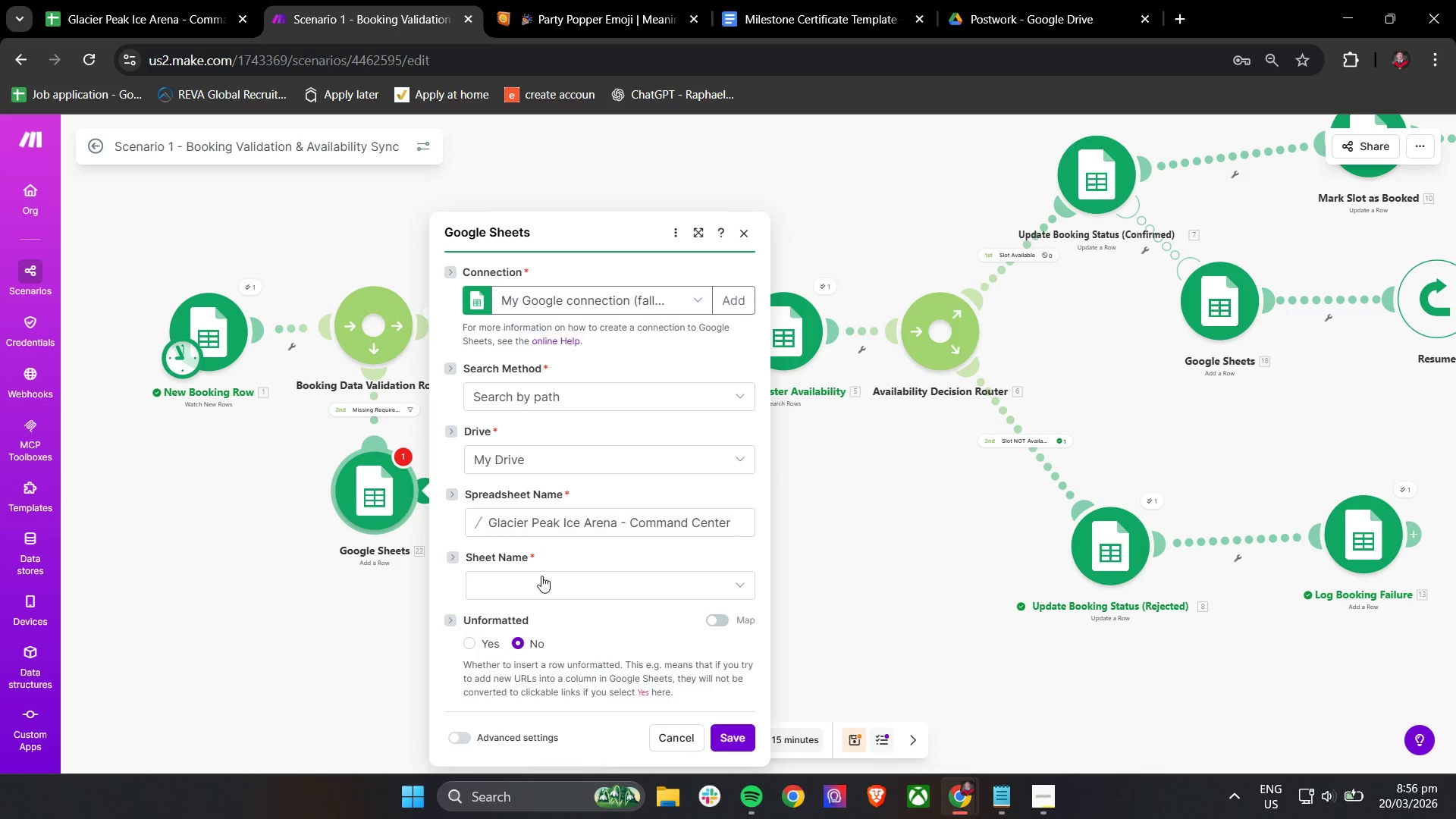 
left_click([541, 581])
 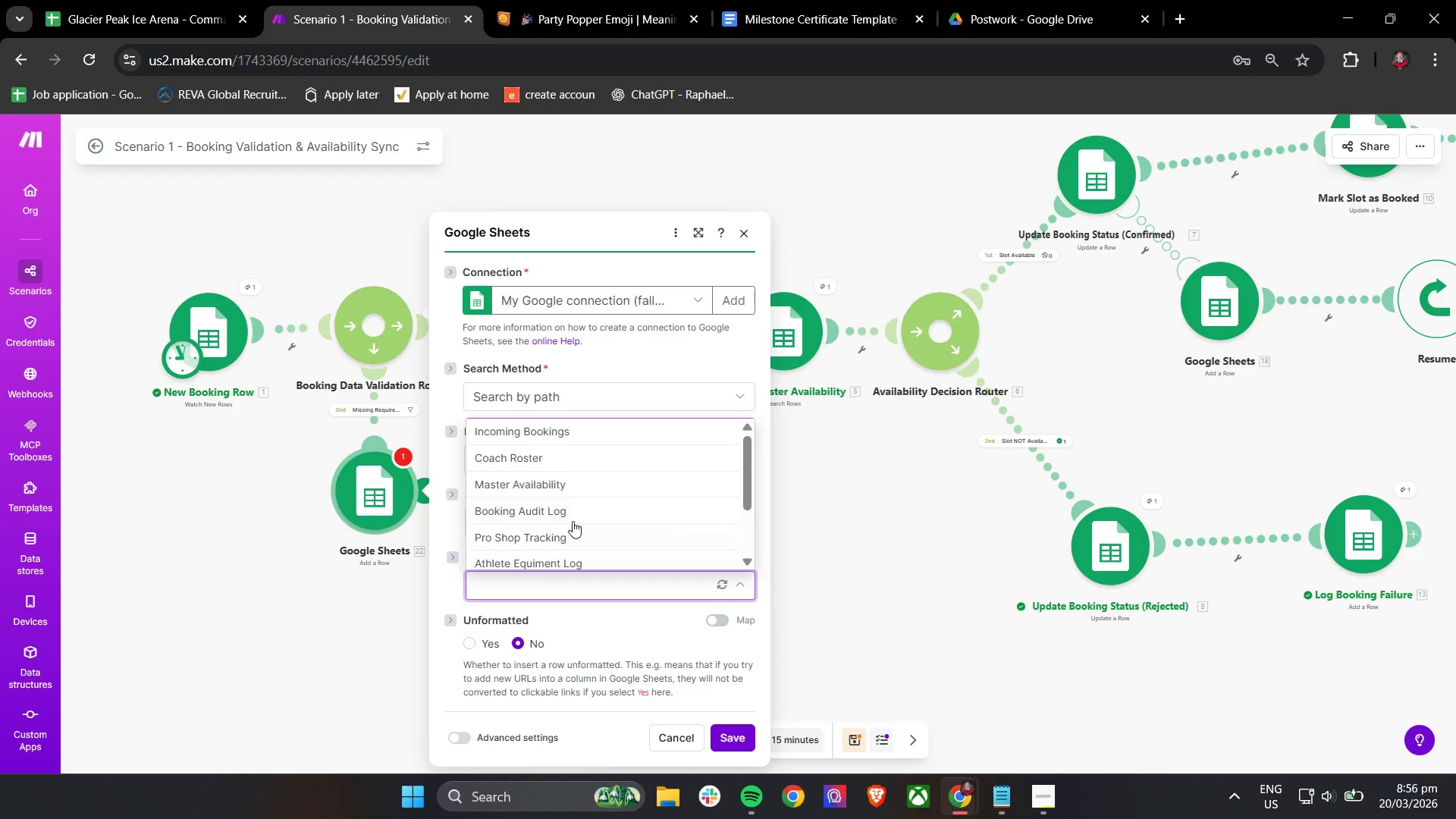 
scroll: coordinate [570, 501], scroll_direction: down, amount: 5.0
 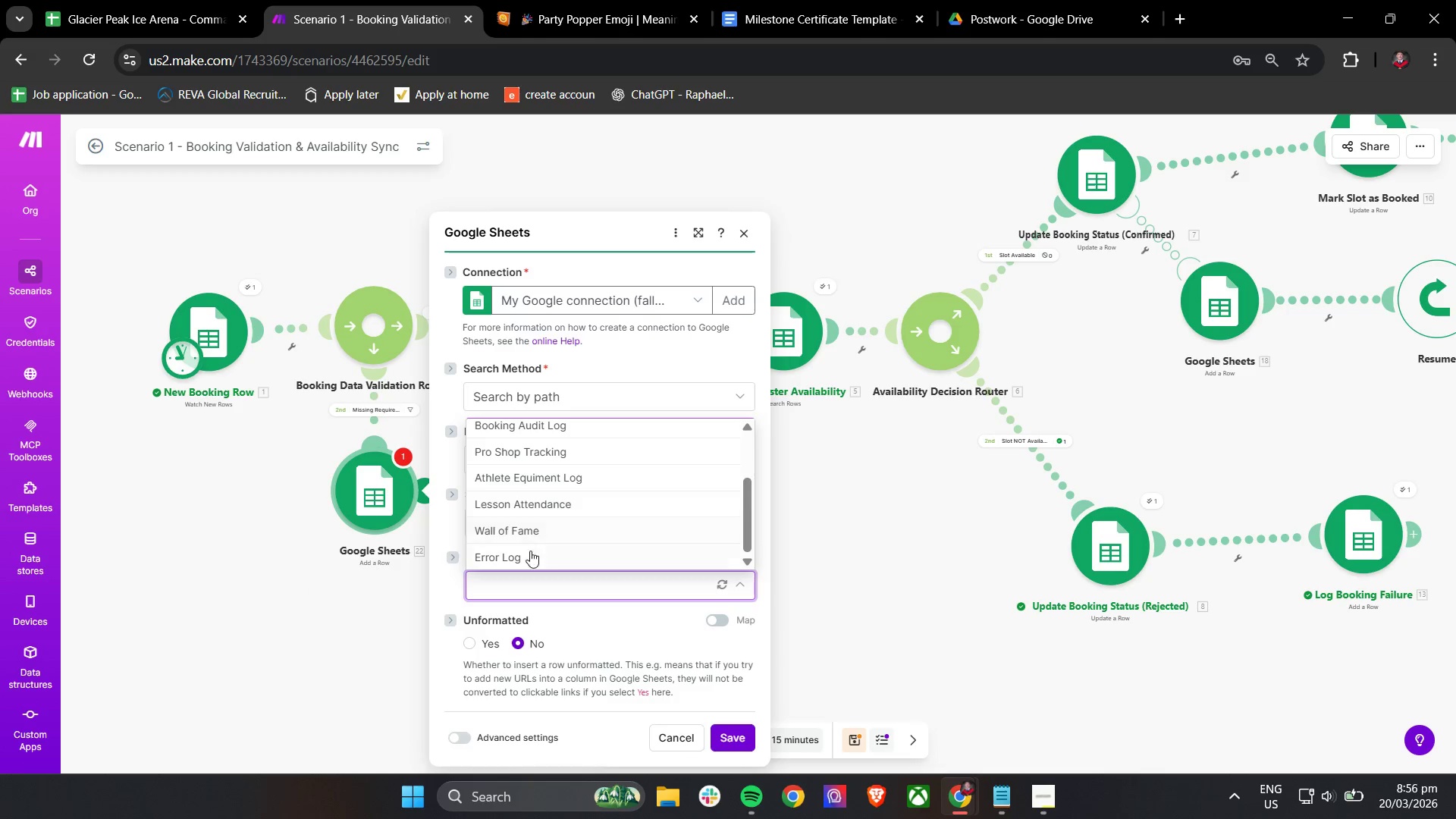 
left_click([526, 551])
 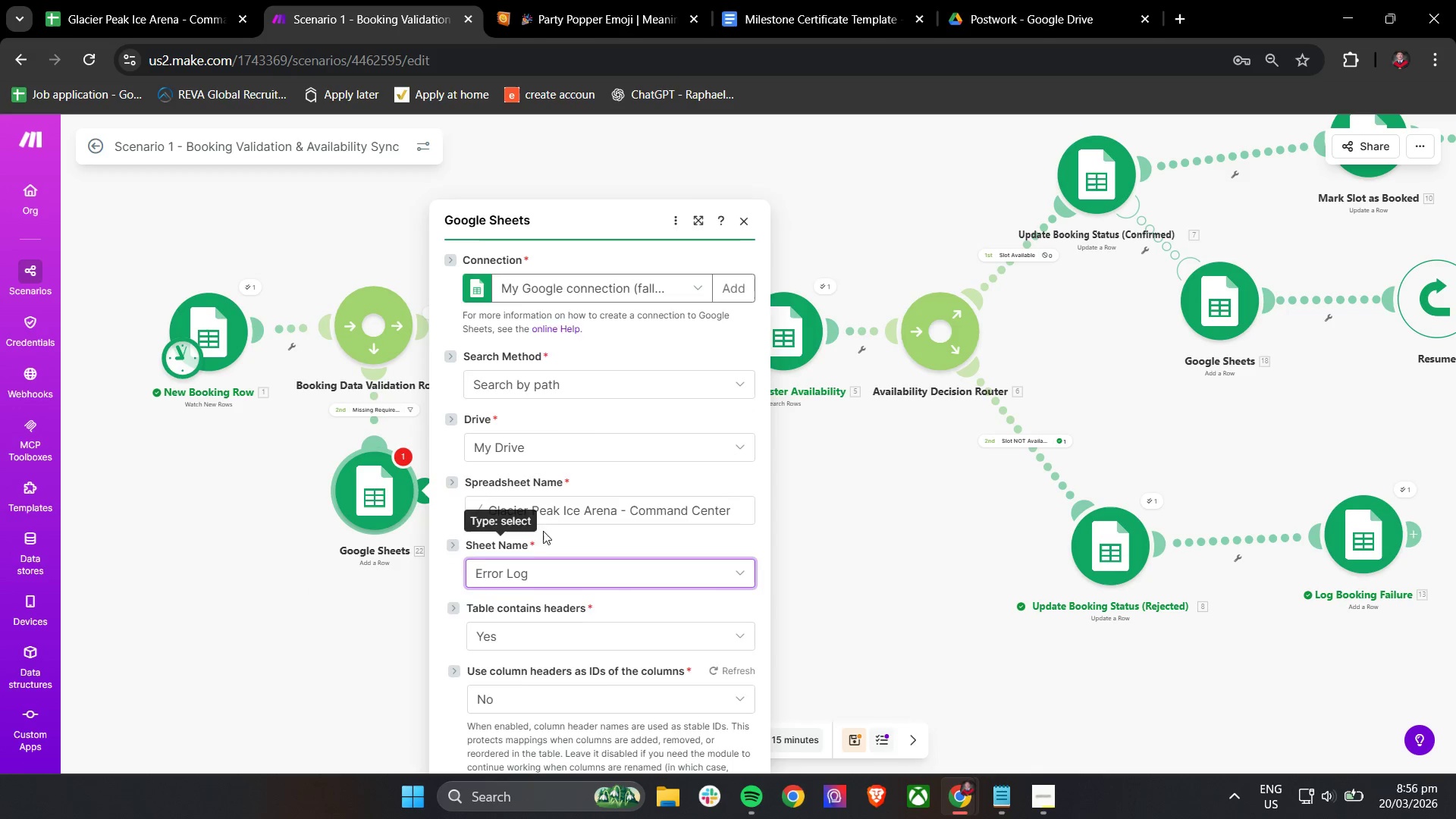 
scroll: coordinate [595, 453], scroll_direction: down, amount: 9.0
 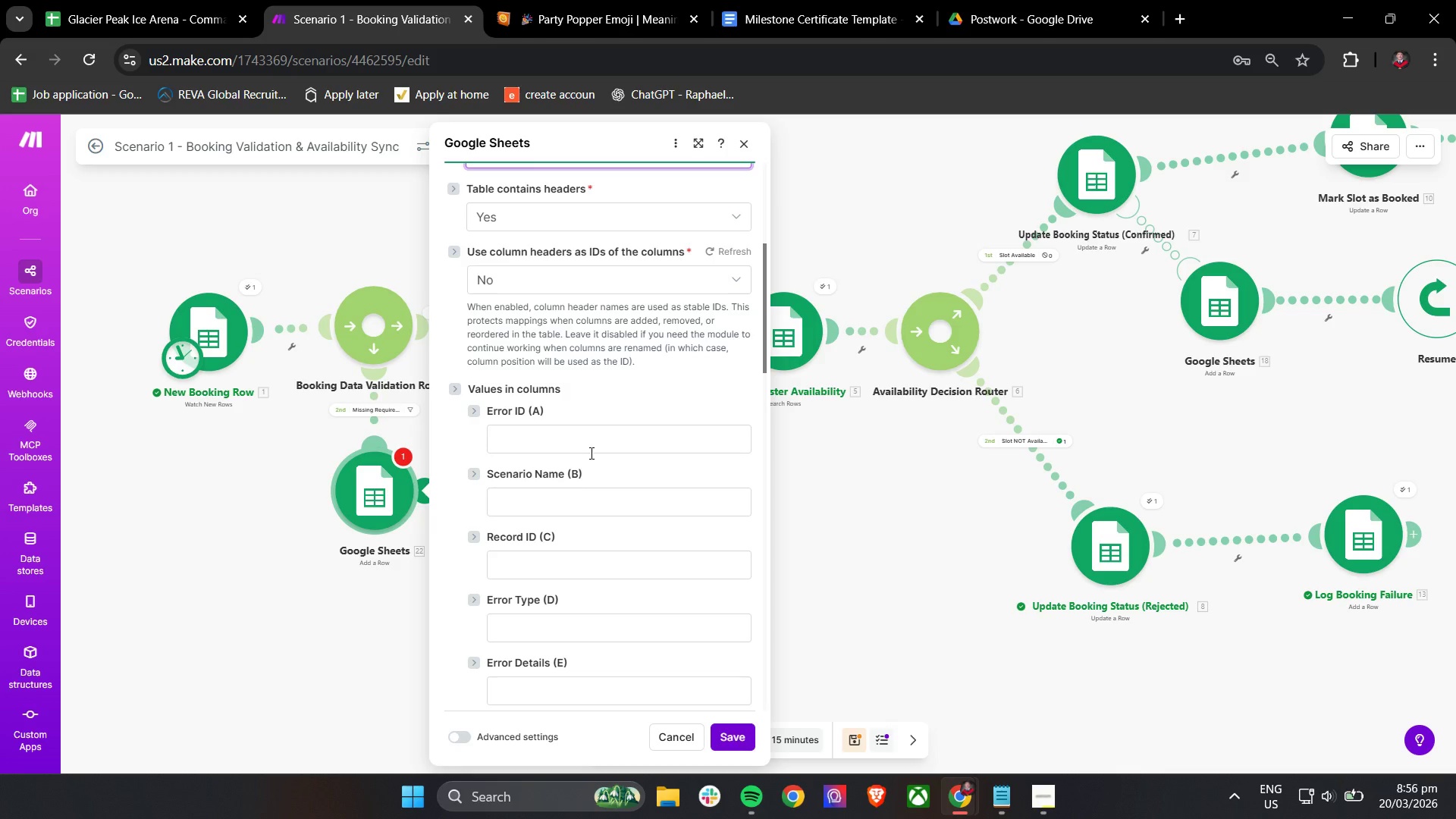 
left_click([588, 442])
 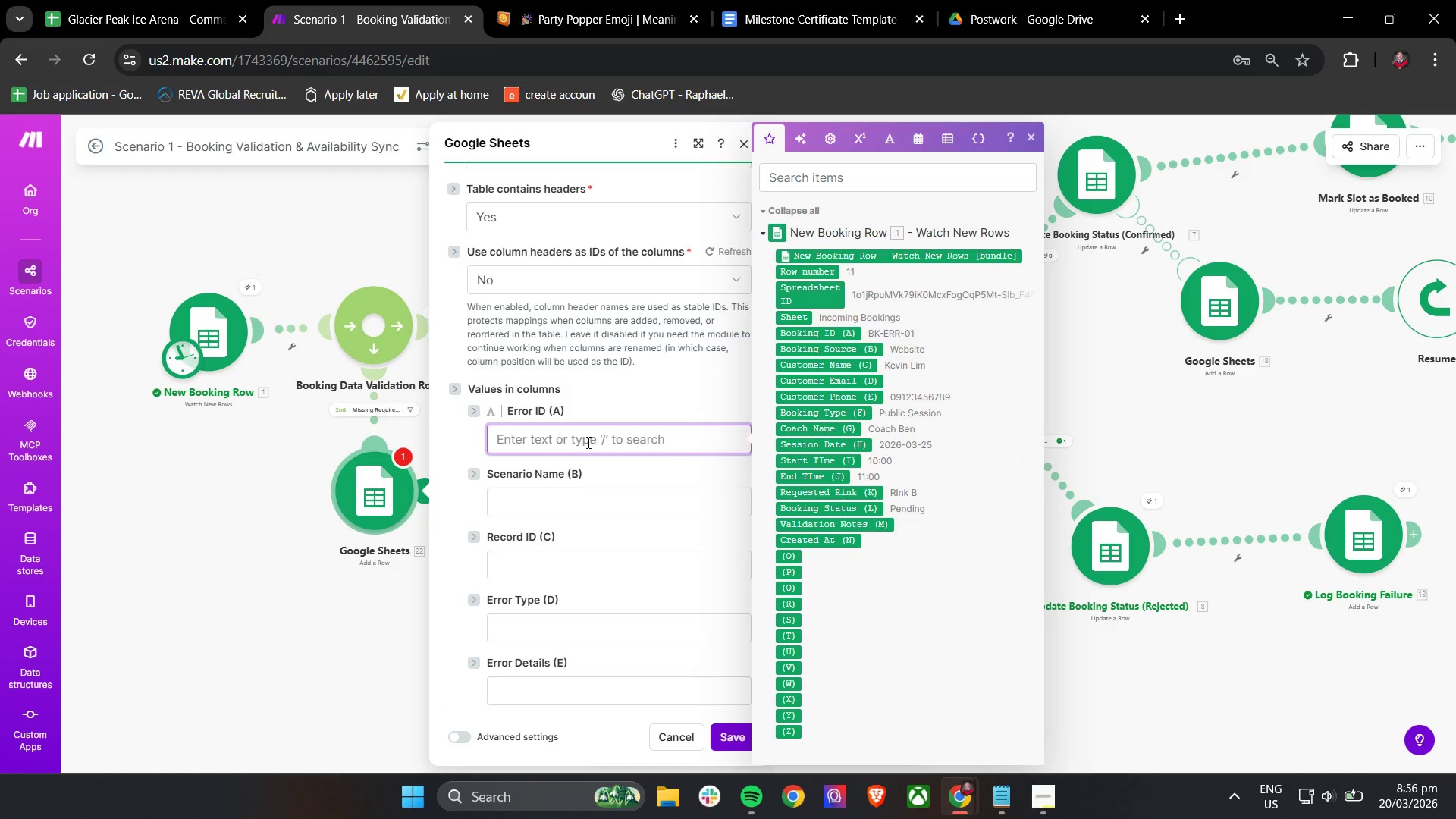 
left_click_drag(start_coordinate=[1331, 419], to_coordinate=[1207, 433])
 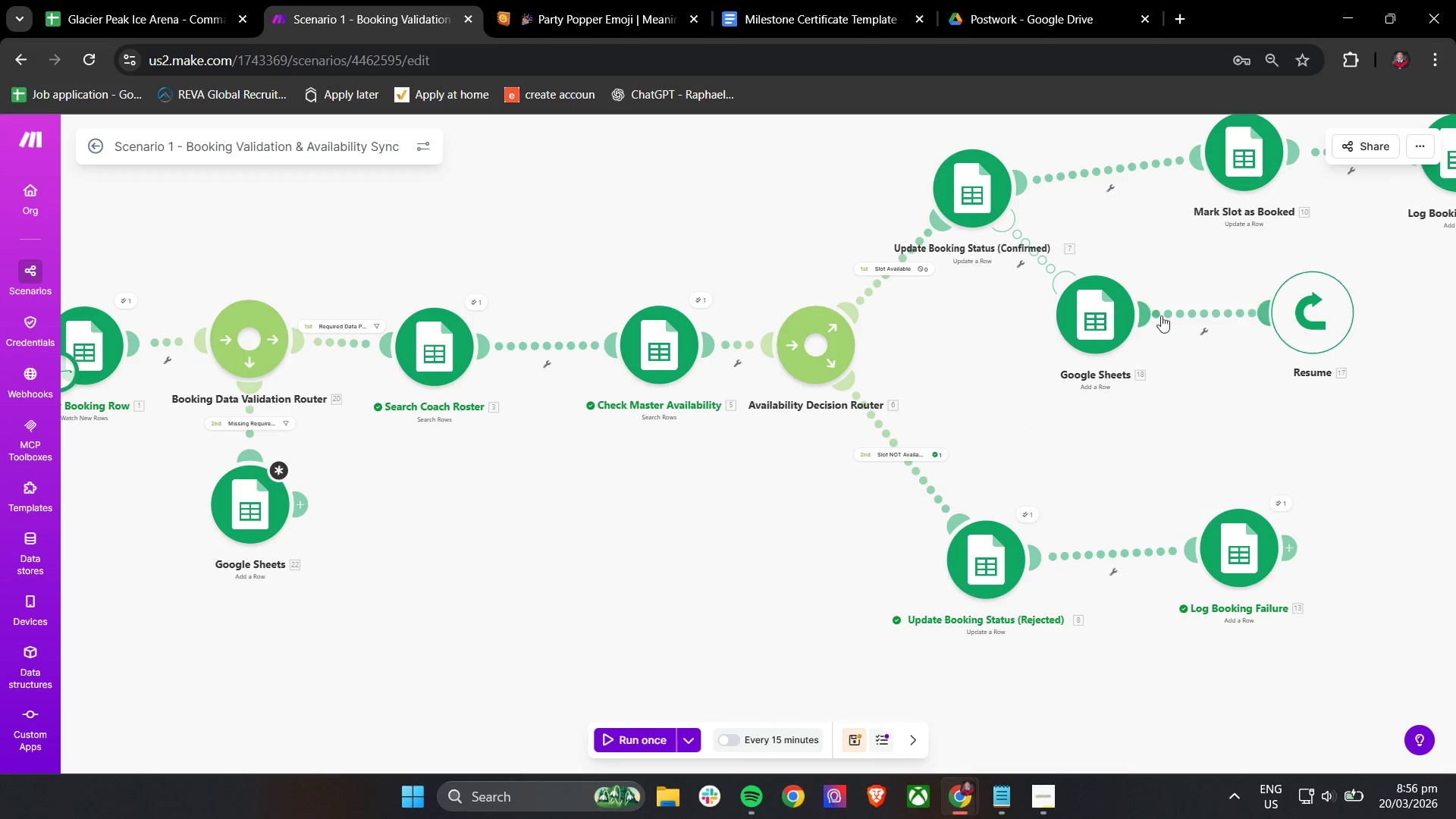 
left_click([1120, 315])
 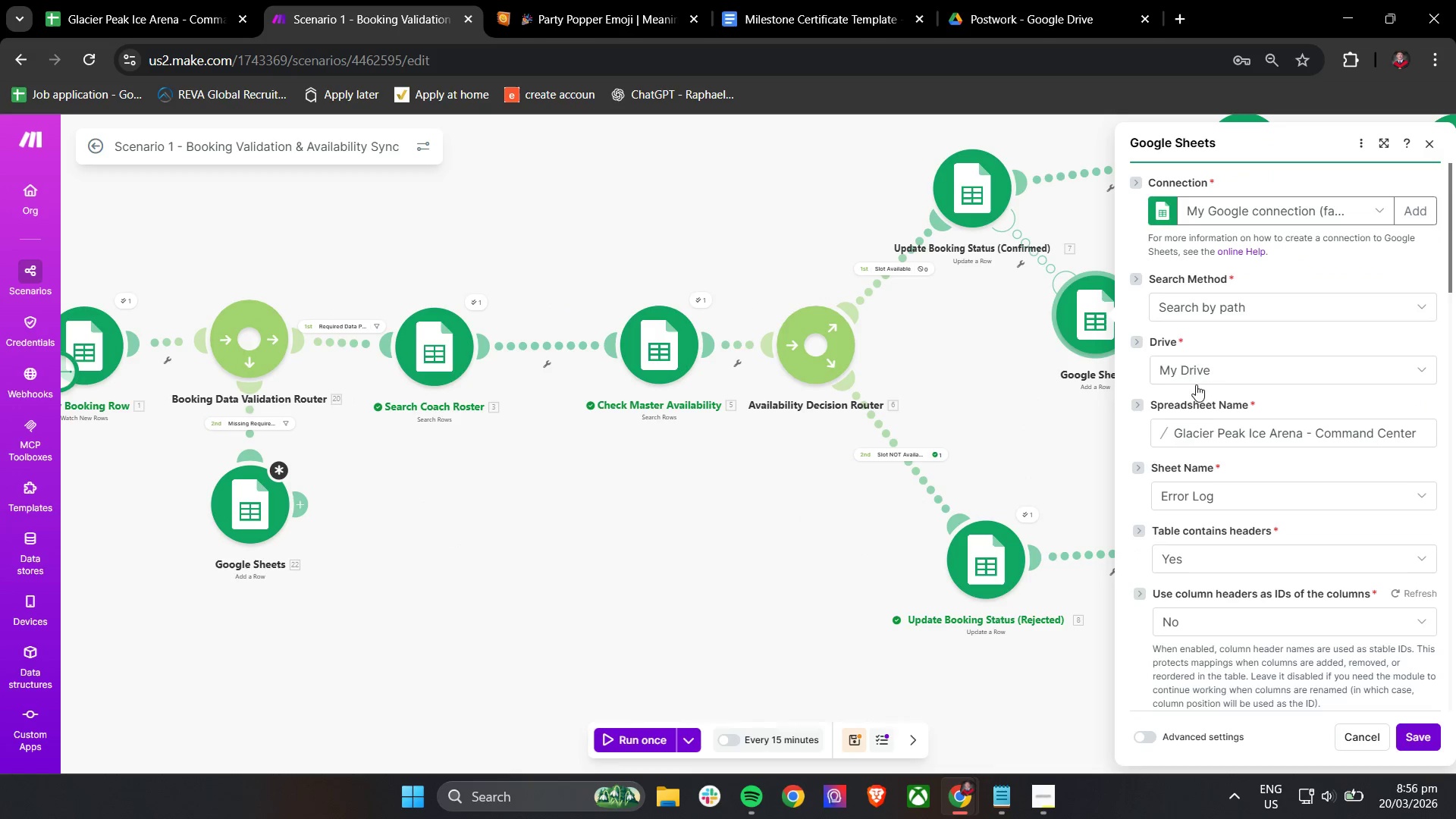 
scroll: coordinate [1235, 408], scroll_direction: down, amount: 5.0
 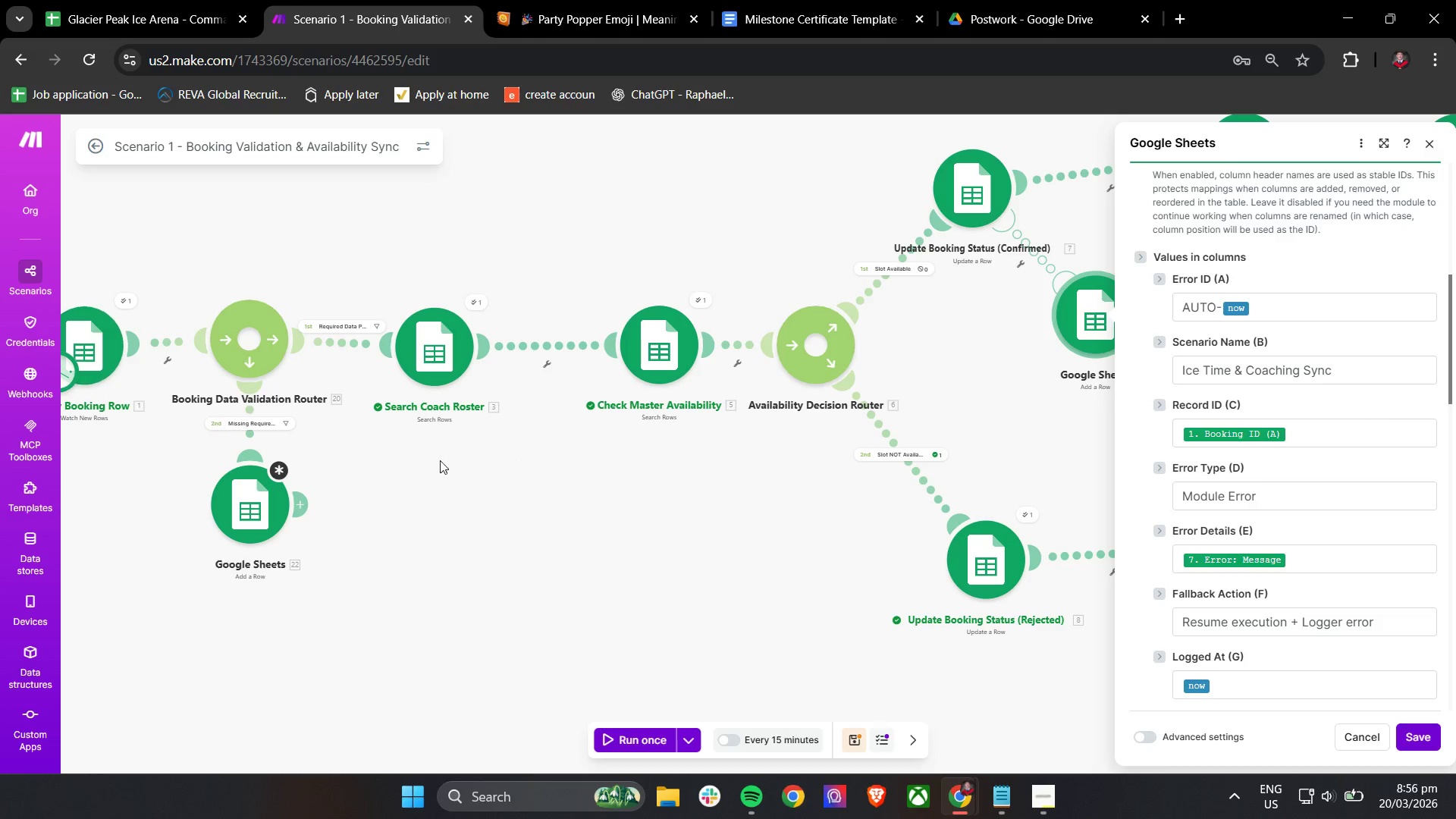 
left_click([246, 507])
 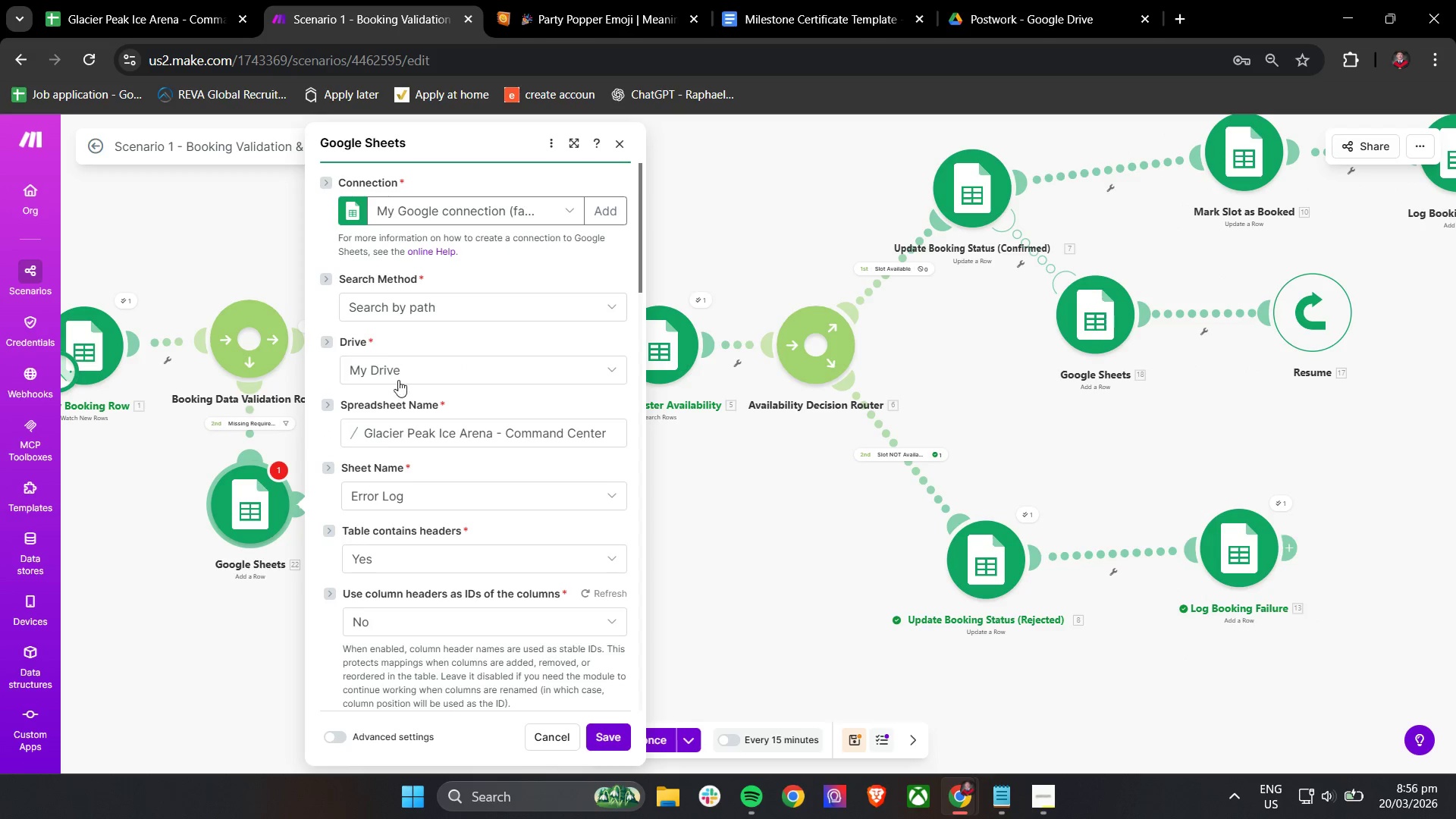 
scroll: coordinate [413, 528], scroll_direction: down, amount: 4.0
 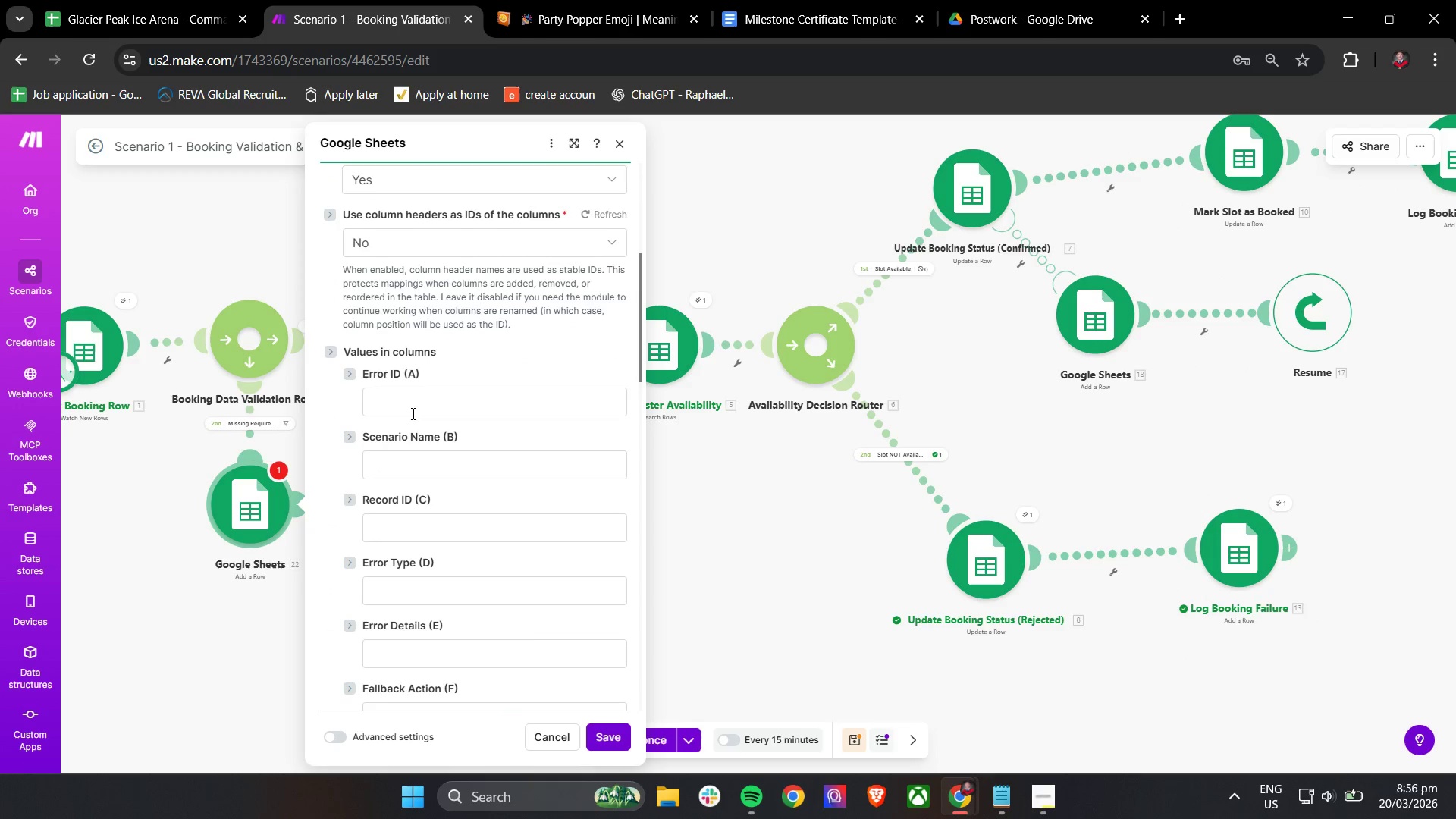 
left_click([412, 413])
 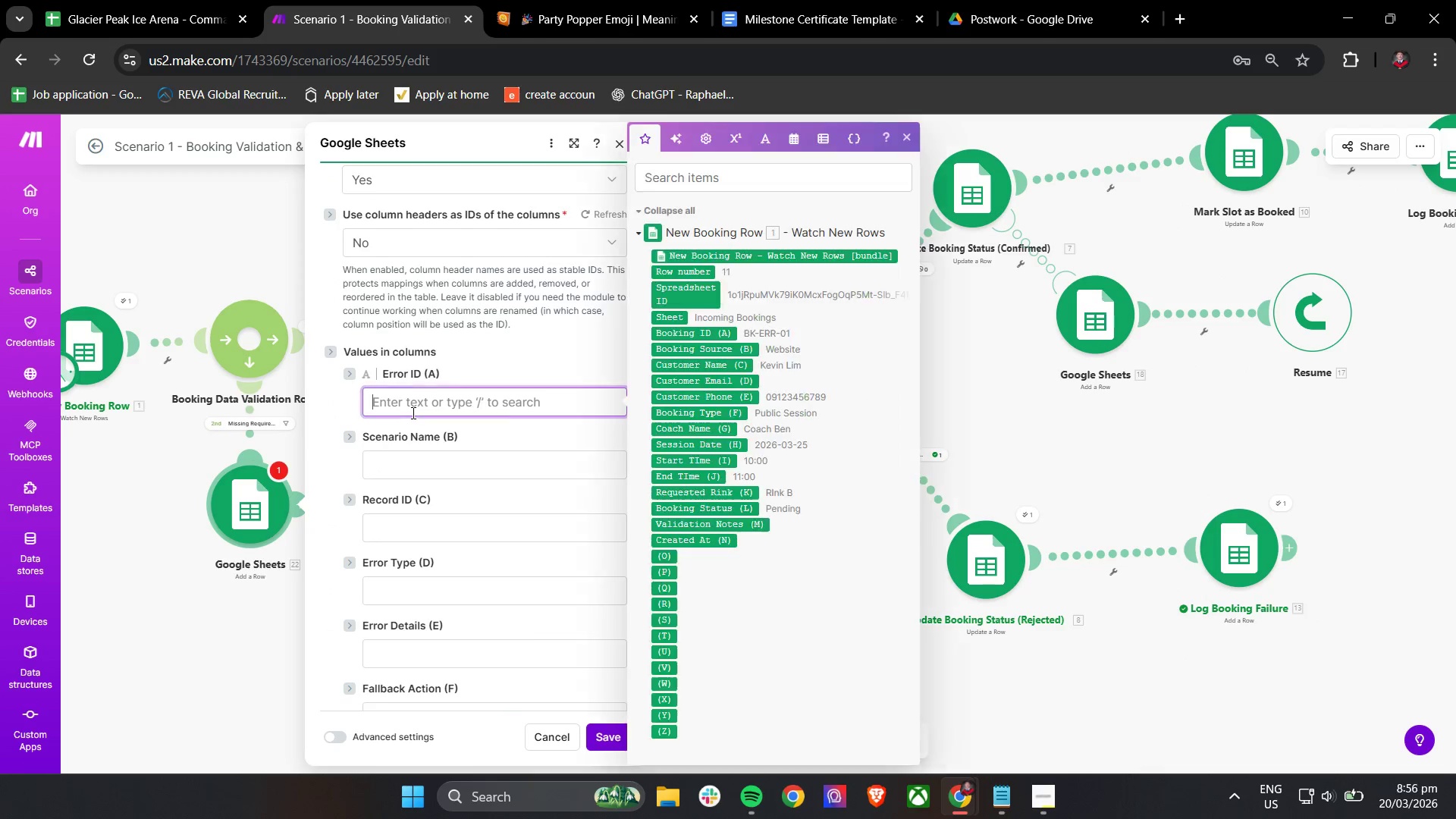 
type(AUTO-)
 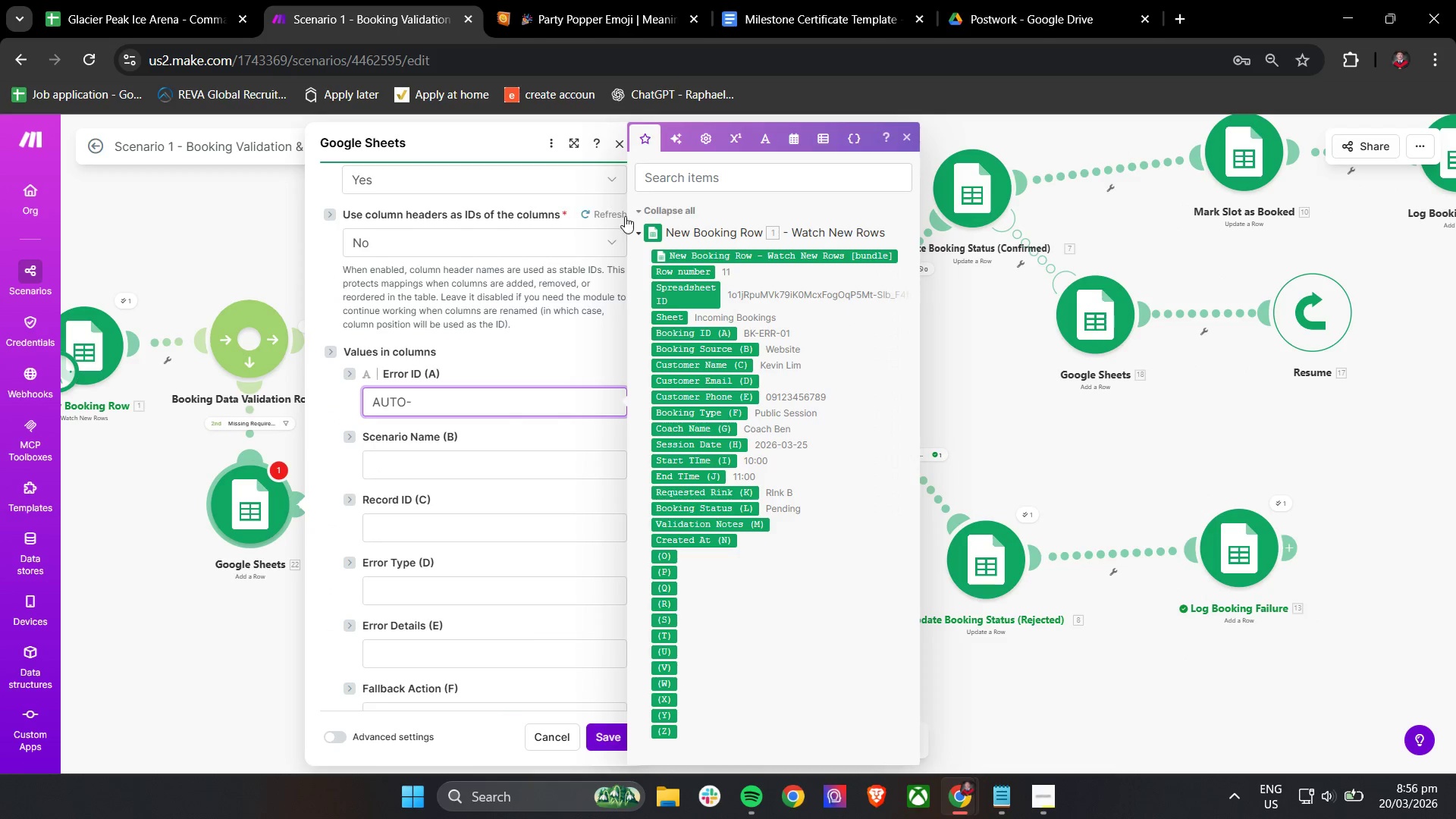 
left_click([676, 183])
 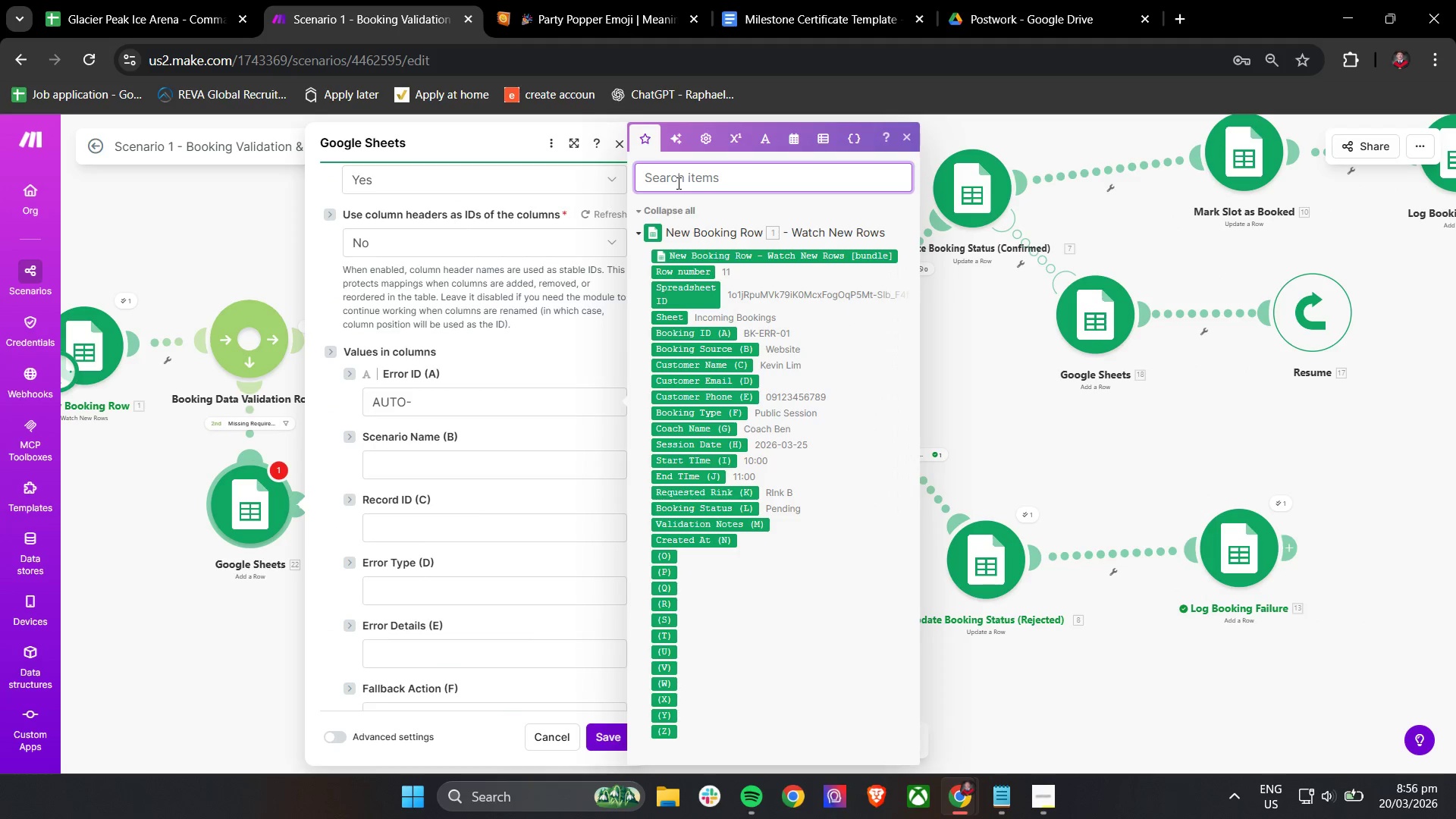 
type(Now)
 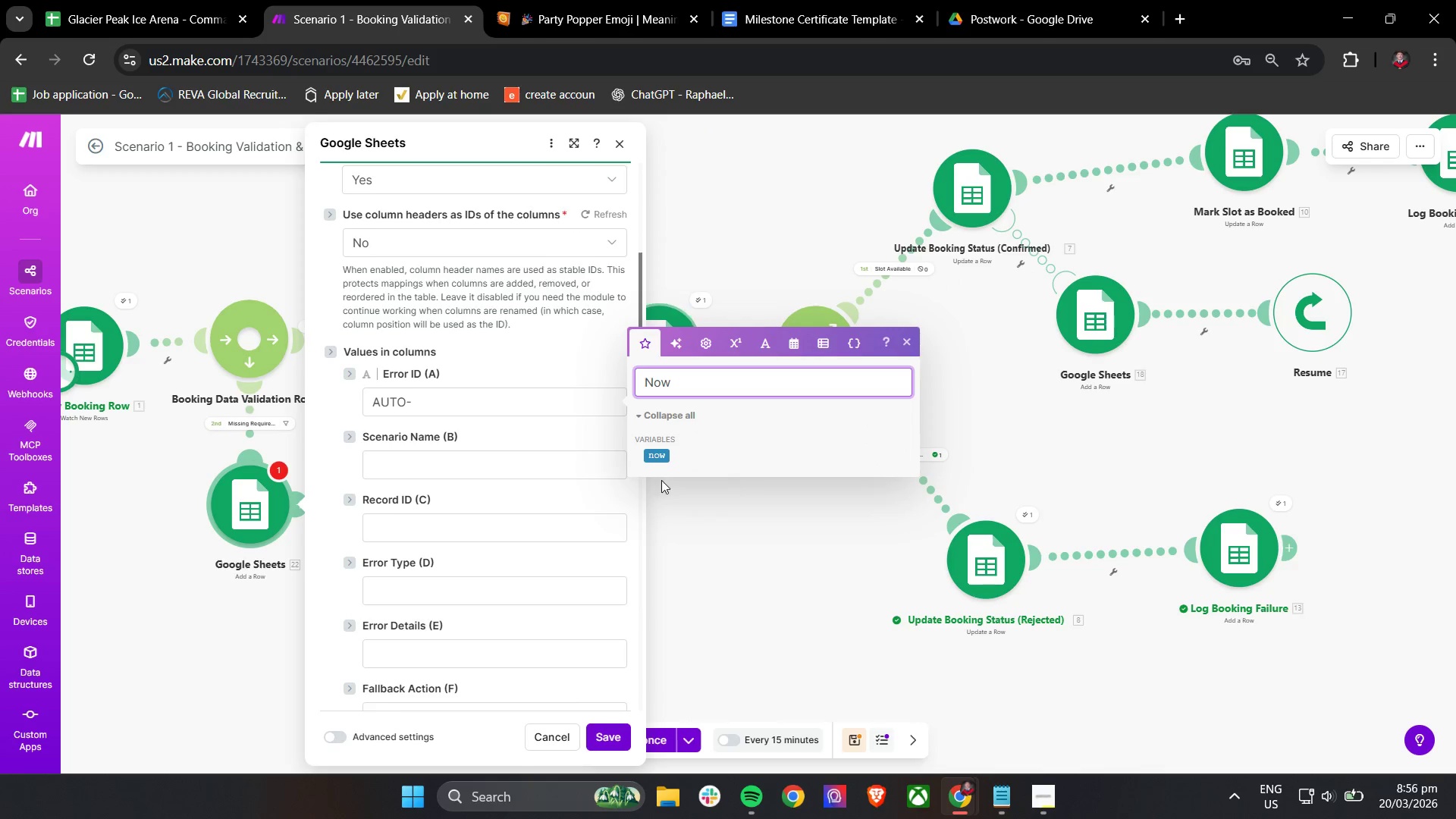 
double_click([479, 408])
 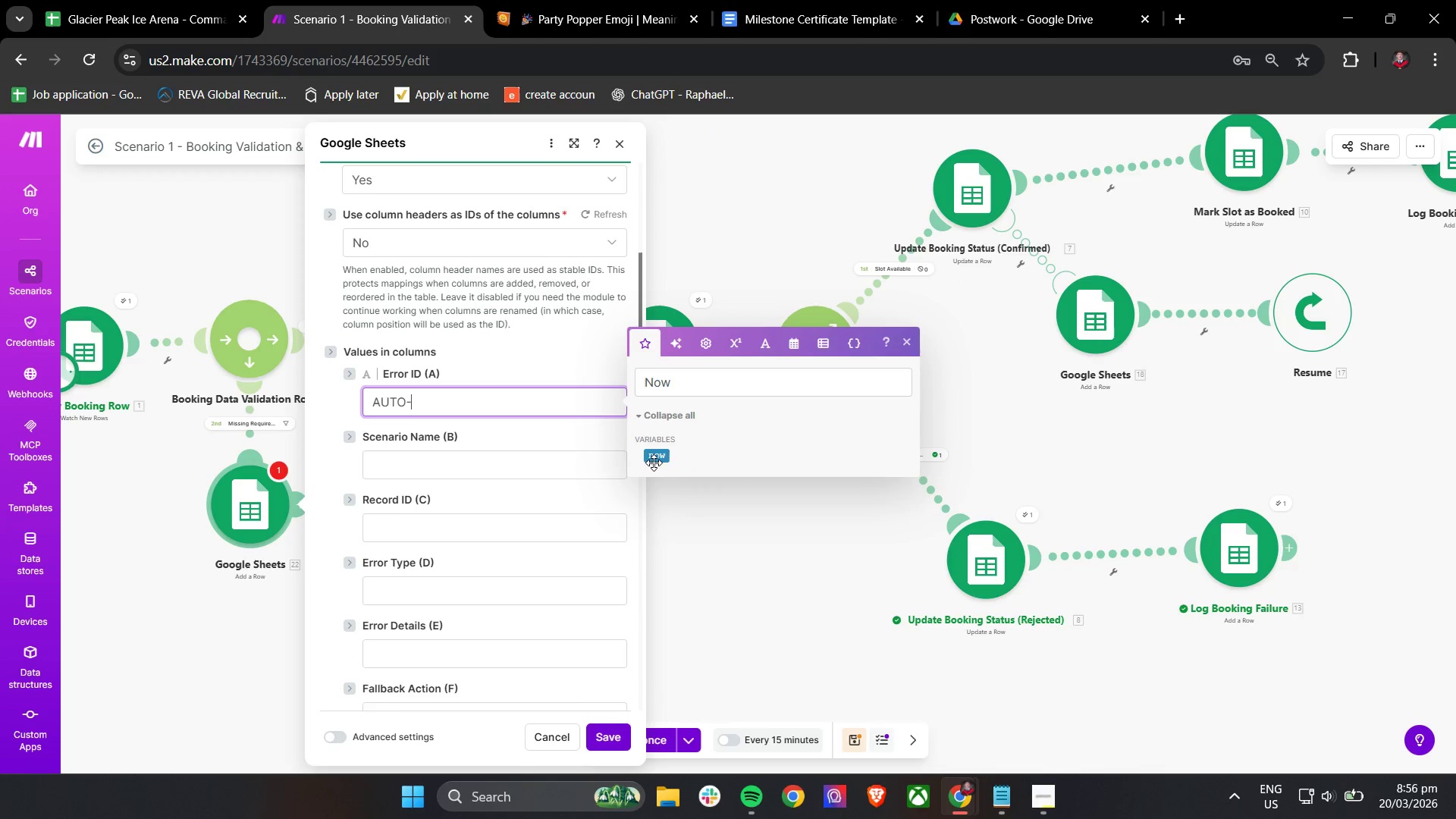 
left_click([656, 461])
 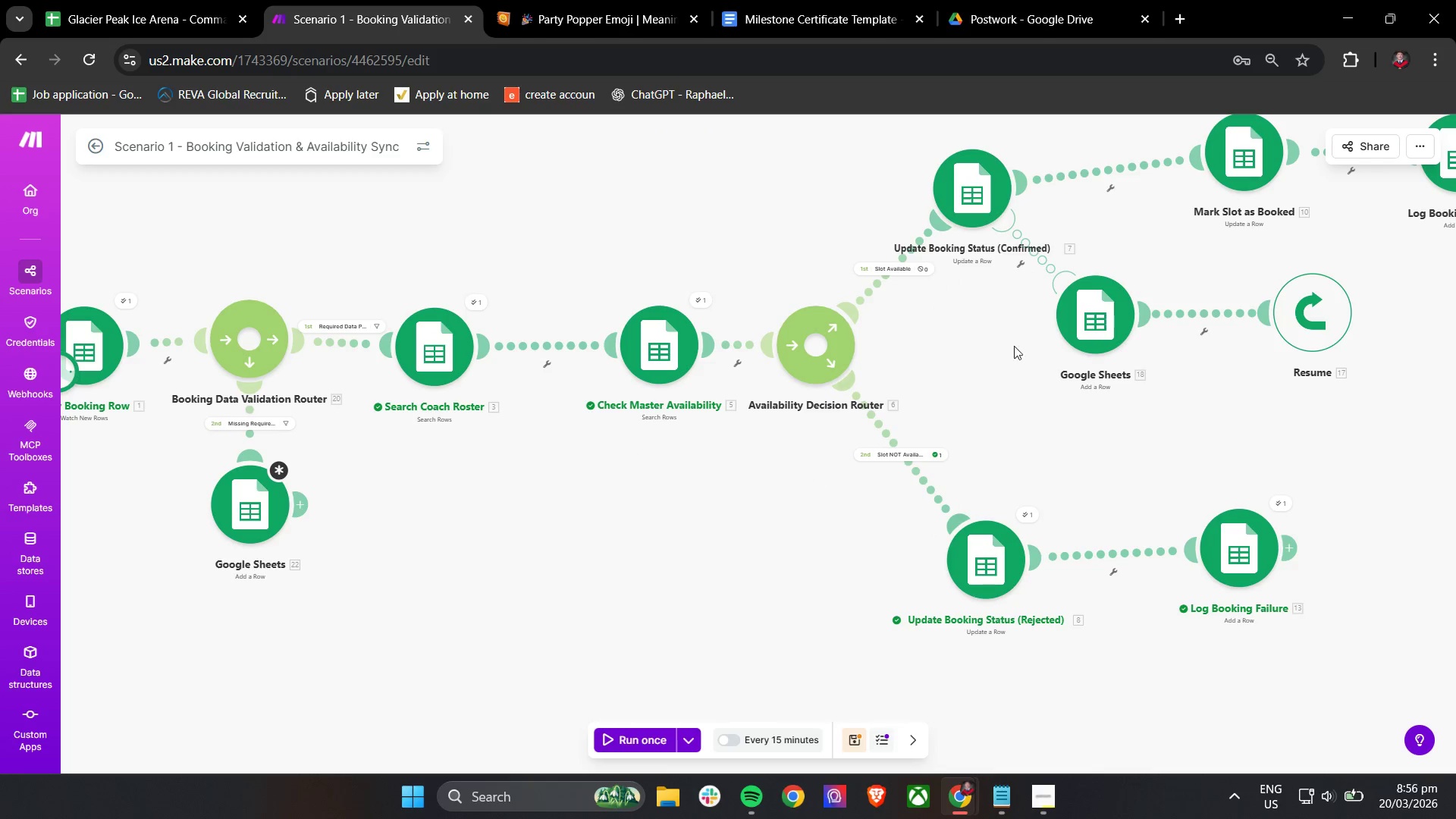 
left_click([1097, 312])
 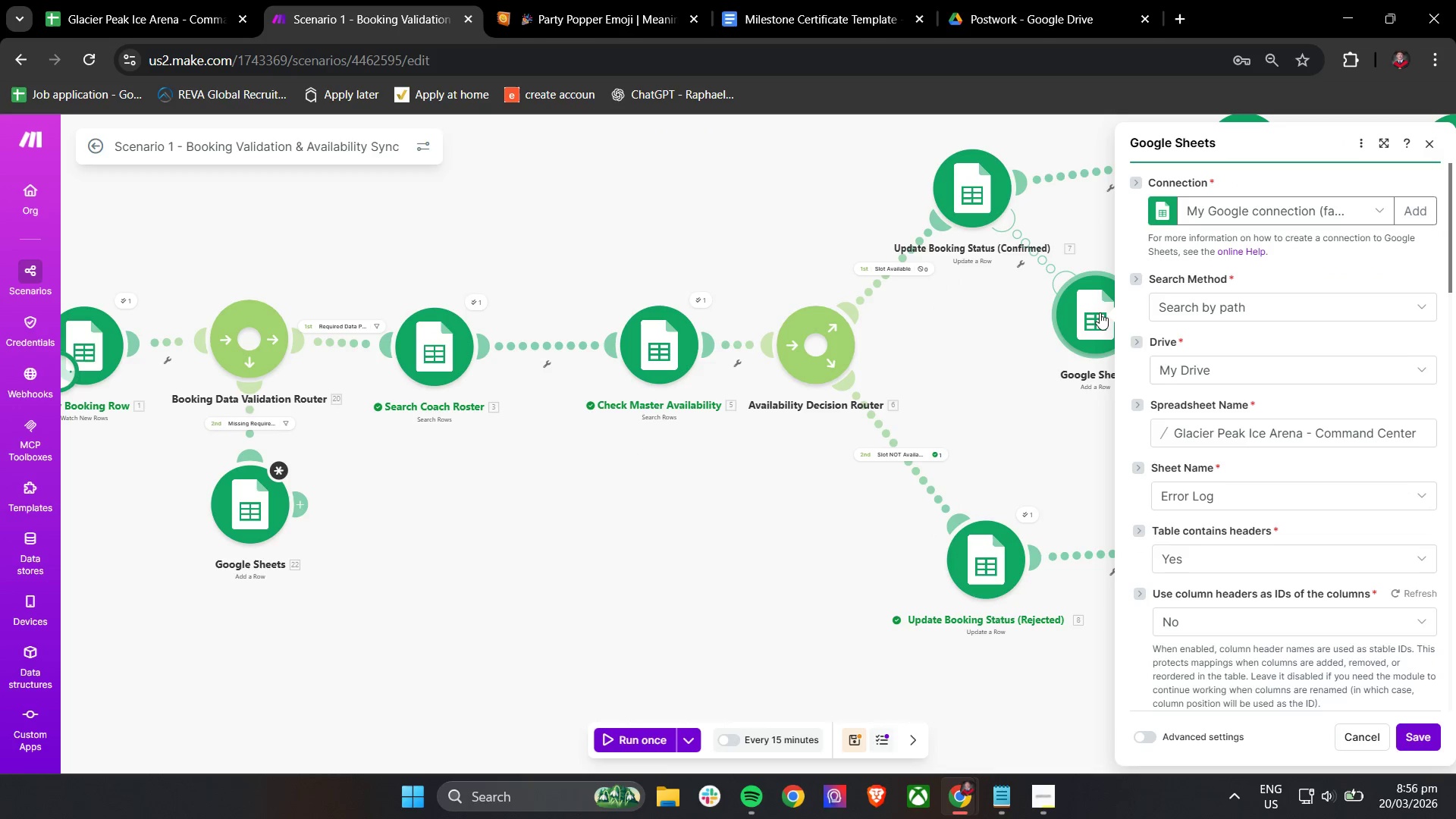 
scroll: coordinate [1191, 374], scroll_direction: down, amount: 4.0
 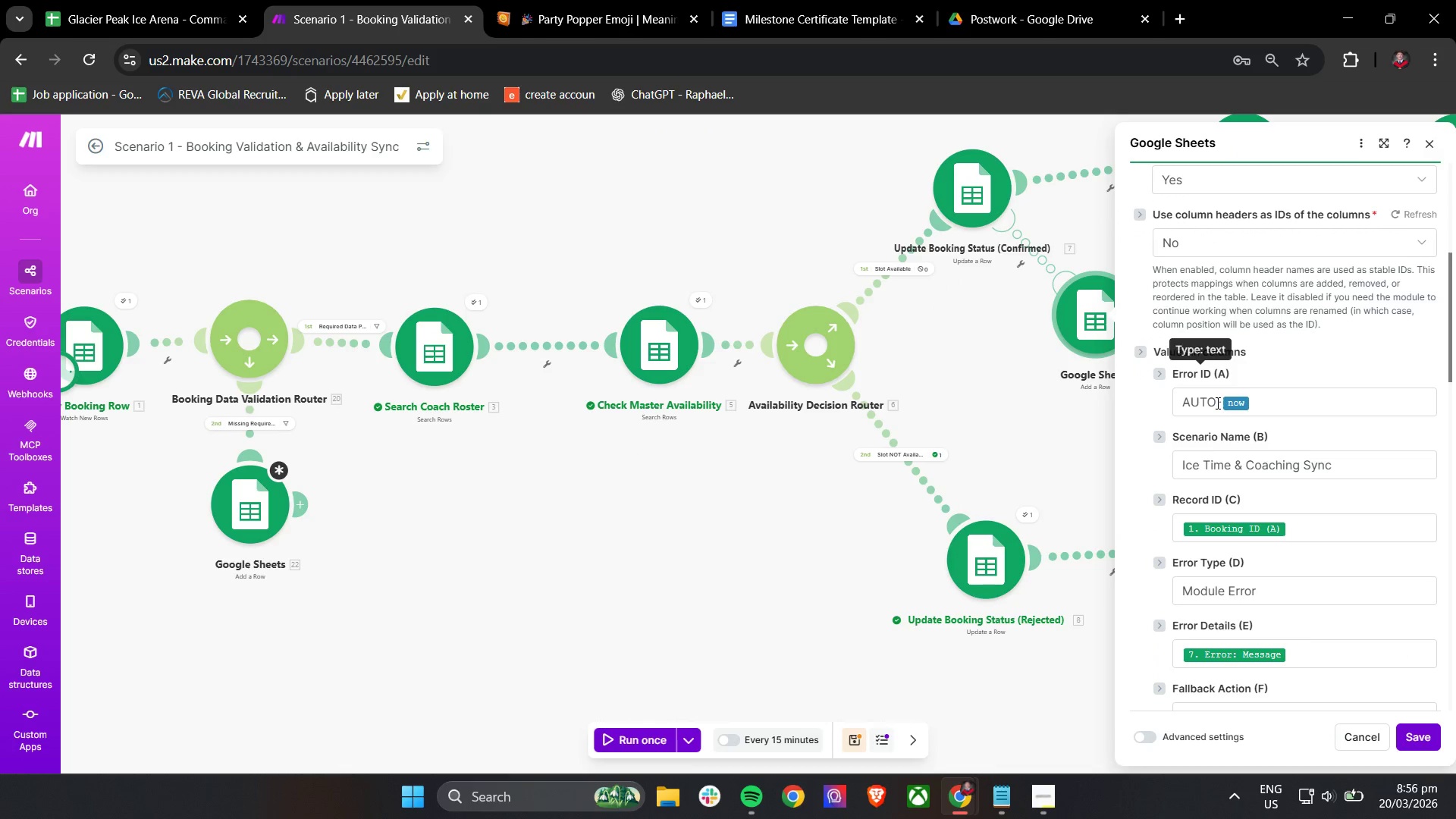 
double_click([1355, 474])
 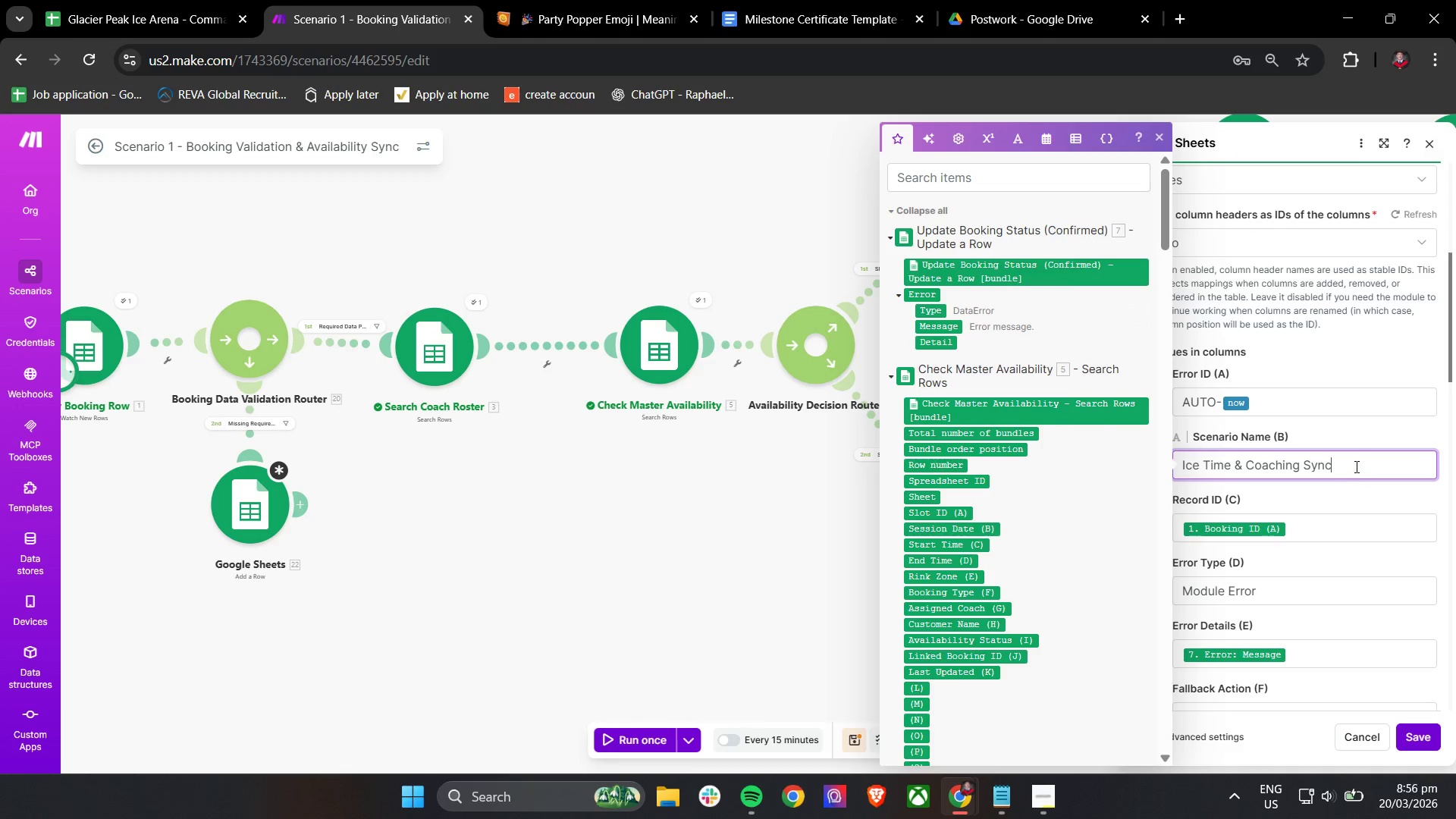 
triple_click([1355, 466])
 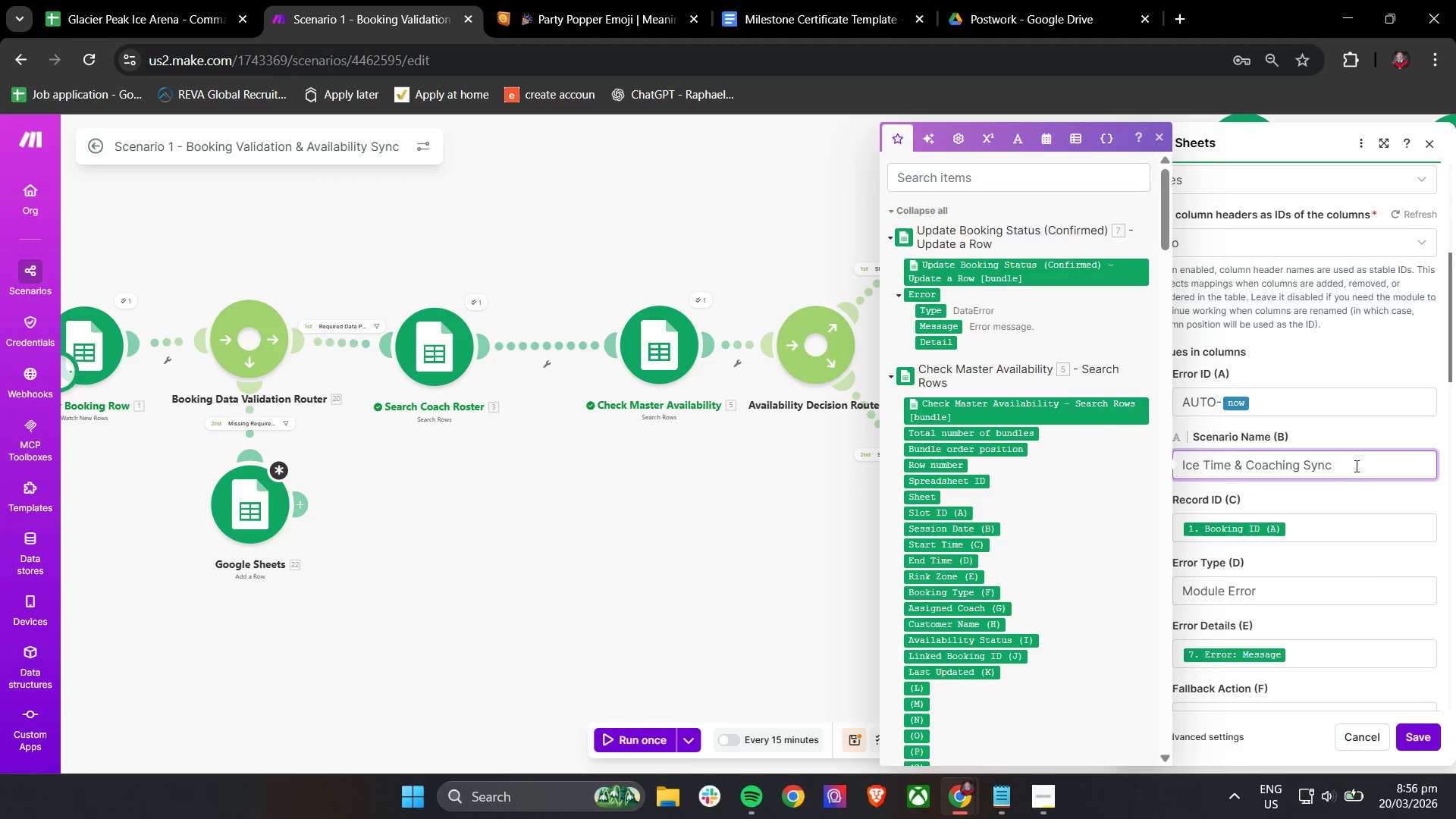 
triple_click([1355, 466])
 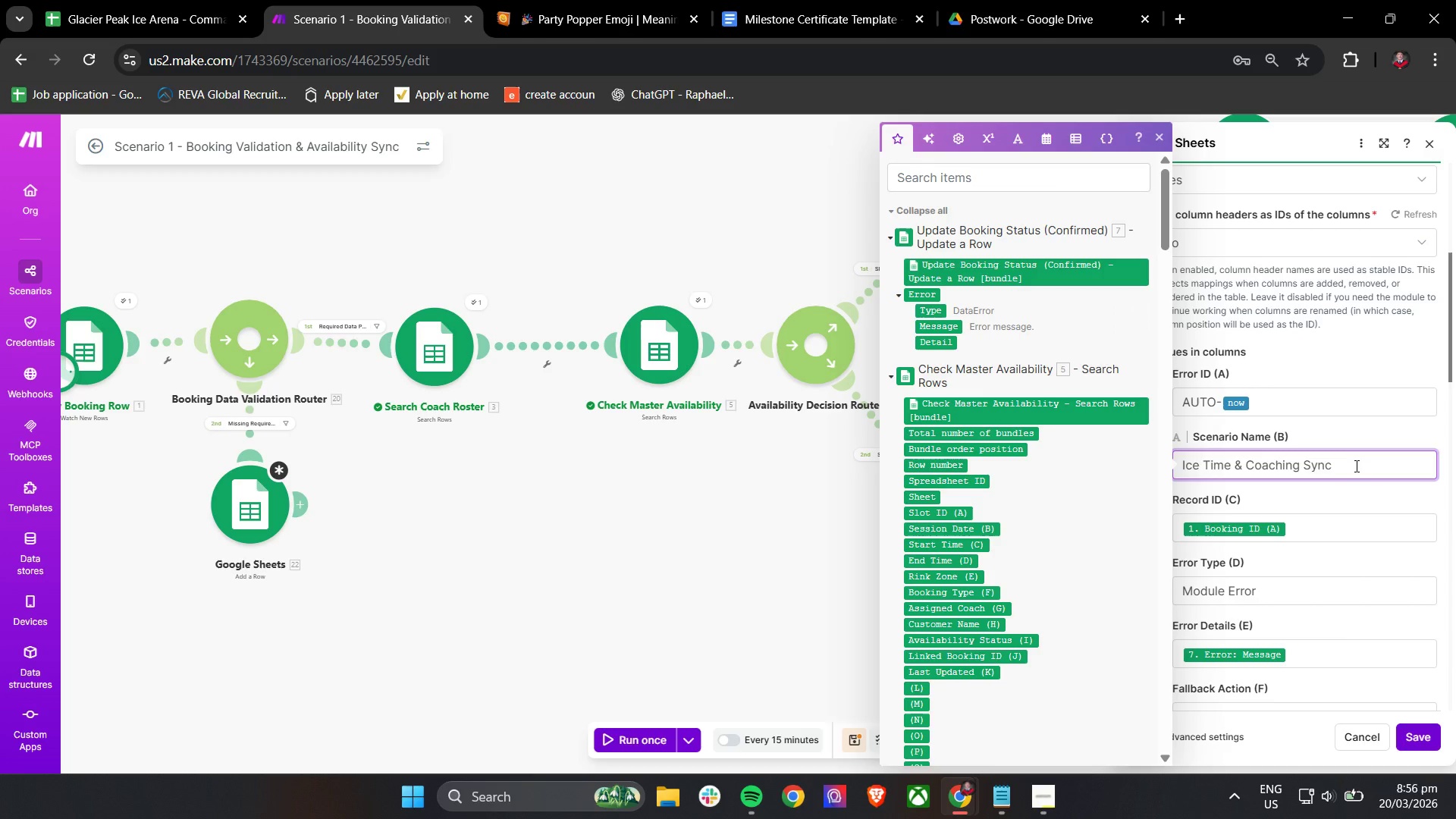 
triple_click([1355, 466])
 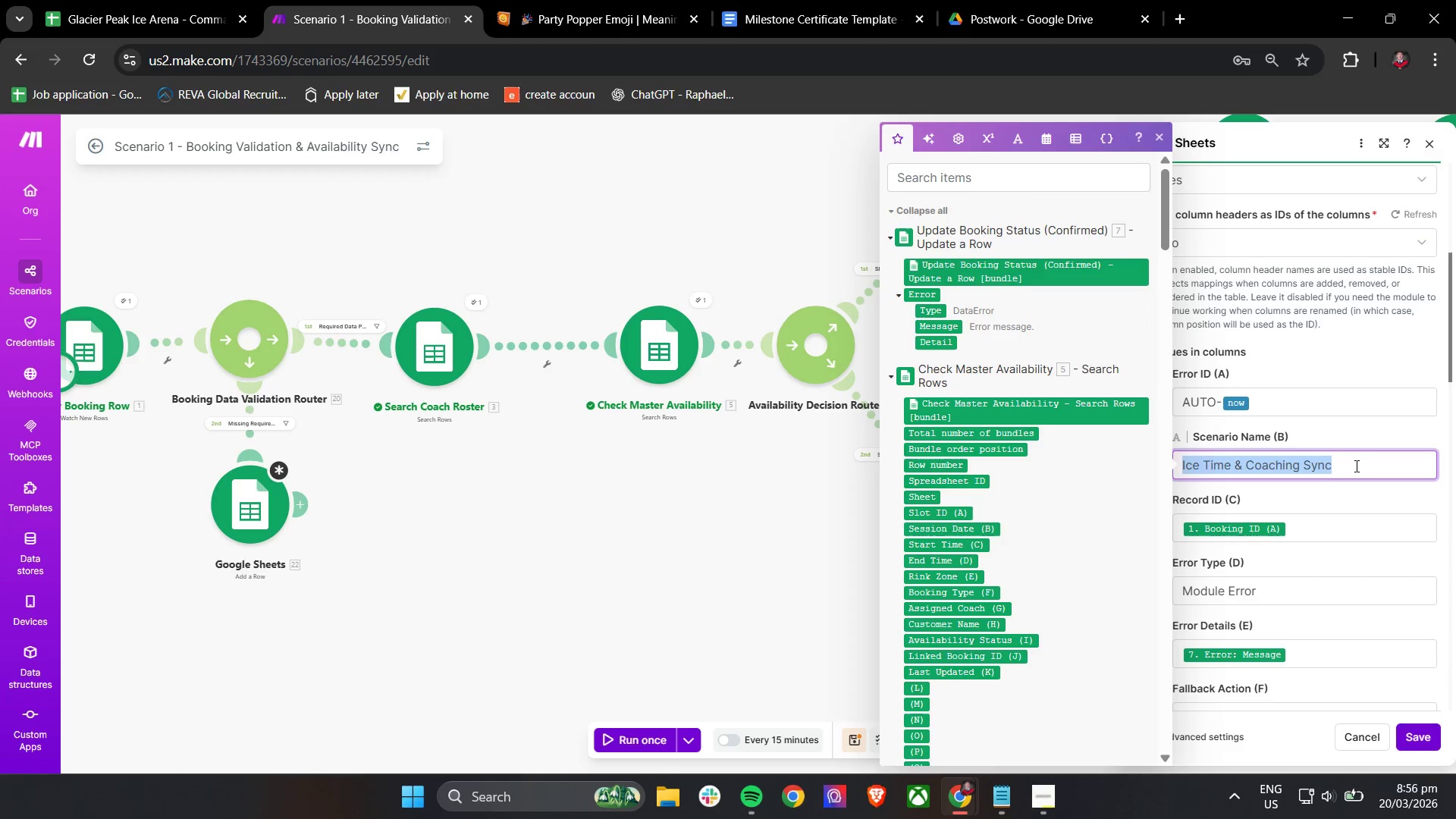 
key(Control+A)
 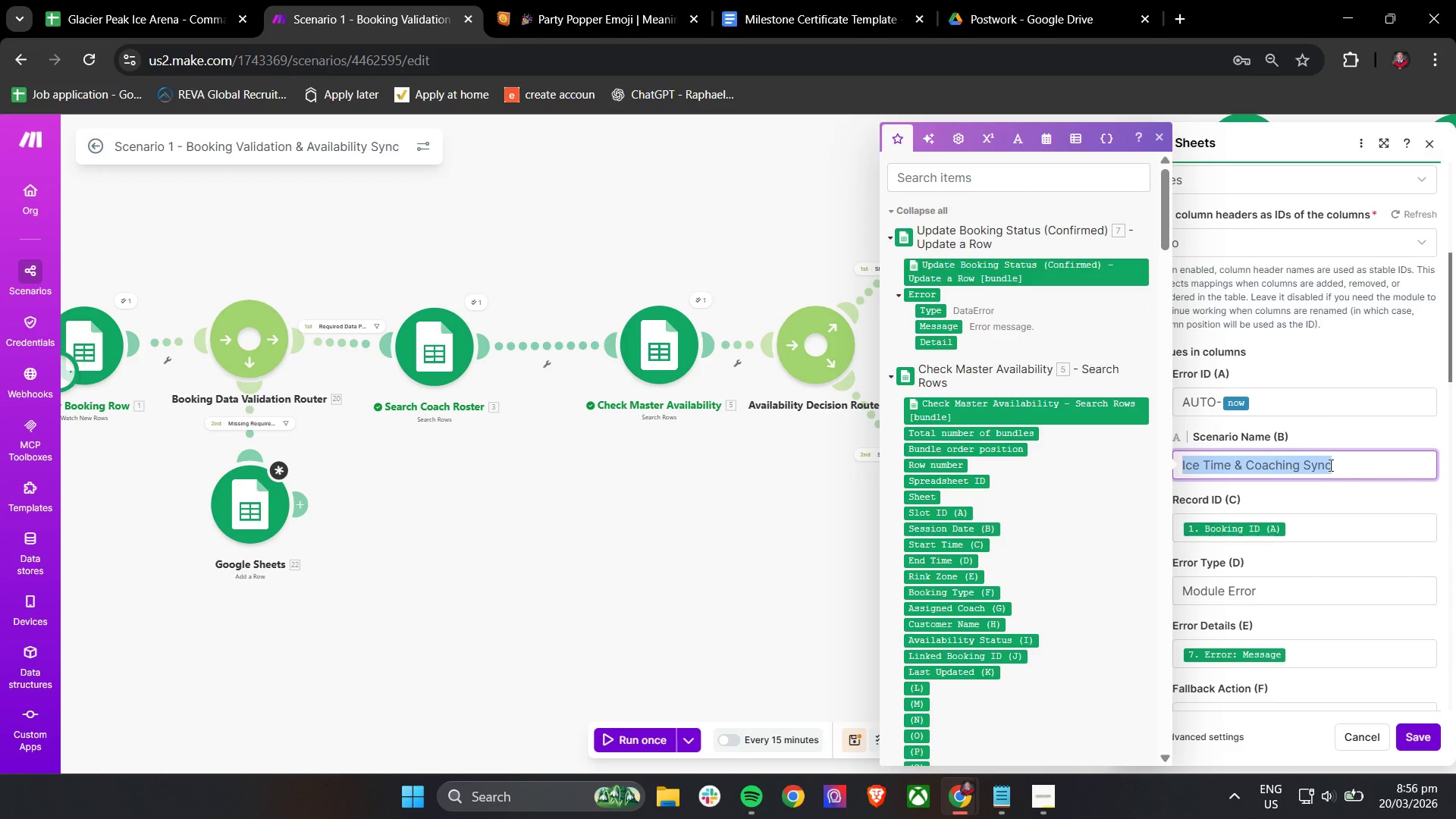 
key(Control+C)
 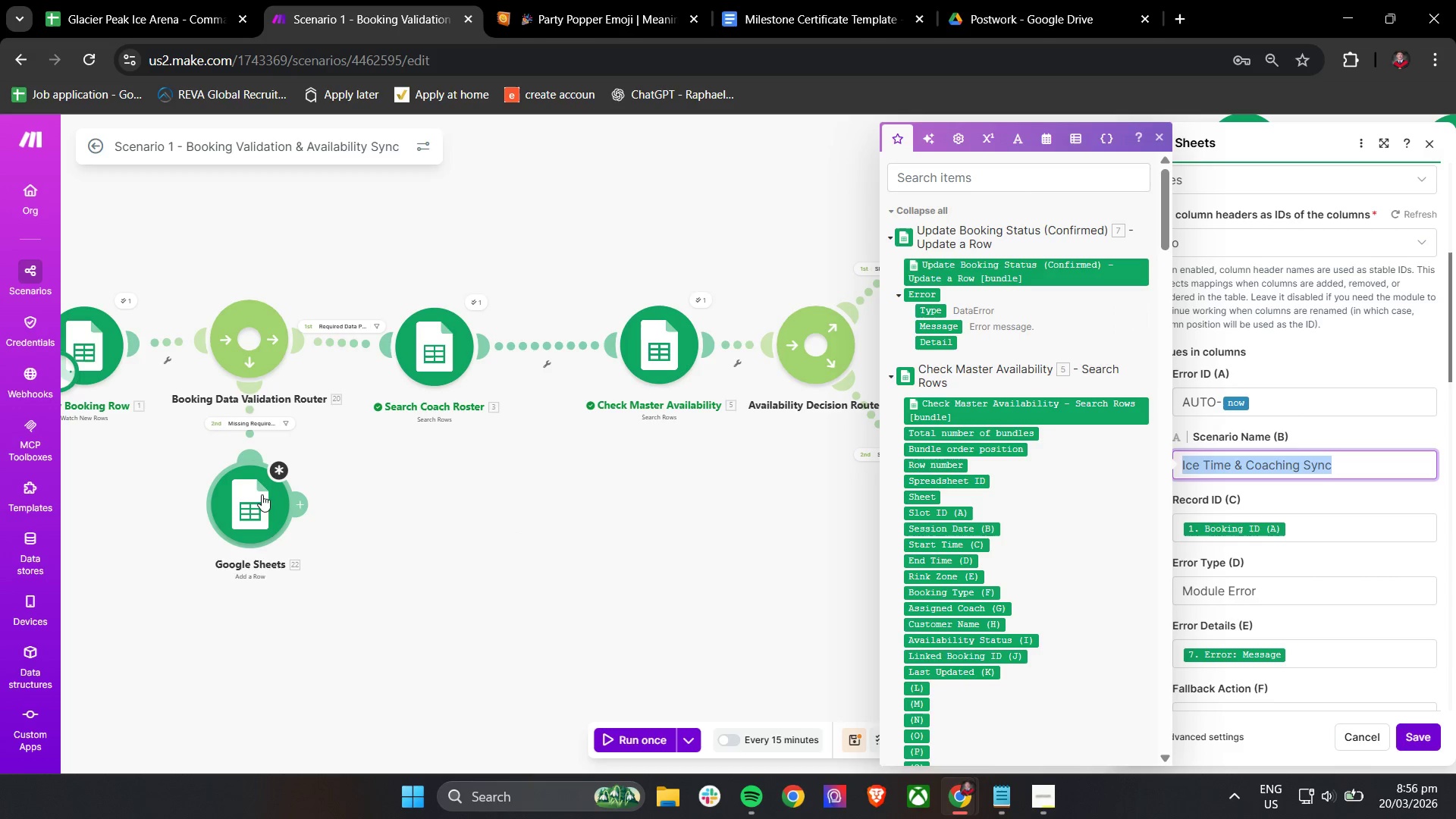 
left_click([255, 507])
 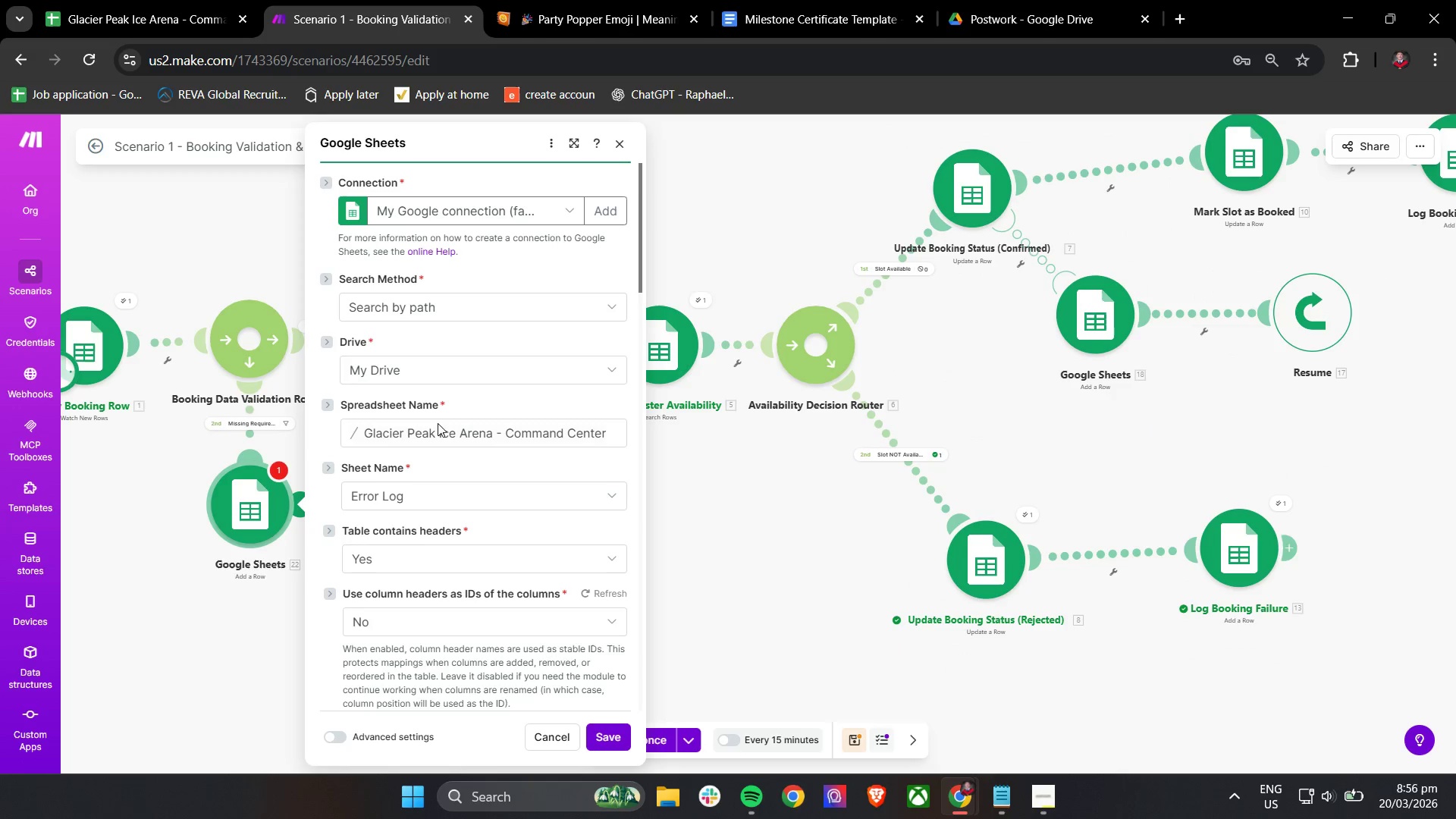 
scroll: coordinate [438, 428], scroll_direction: down, amount: 4.0
 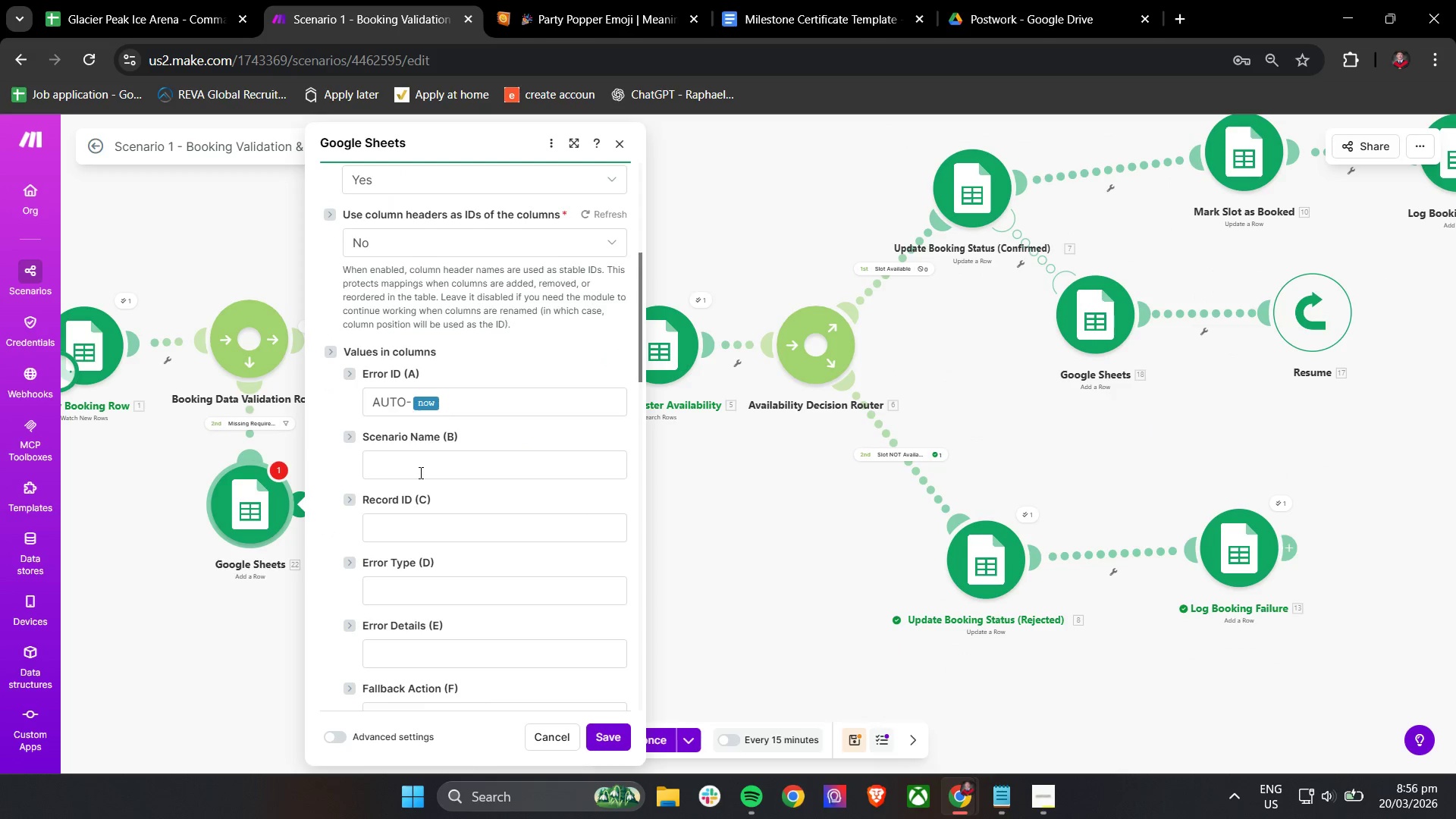 
left_click([422, 469])
 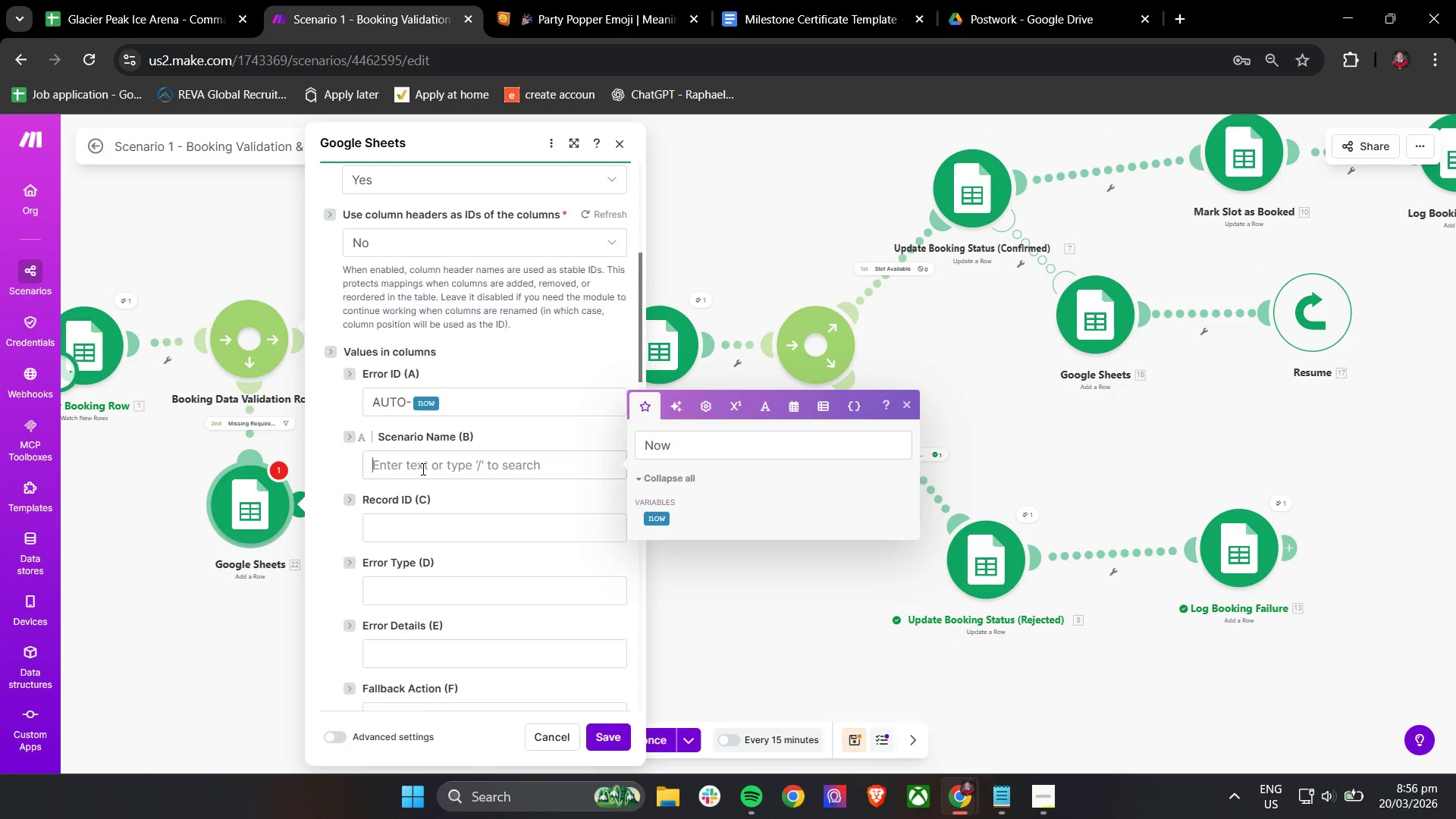 
key(Control+V)
 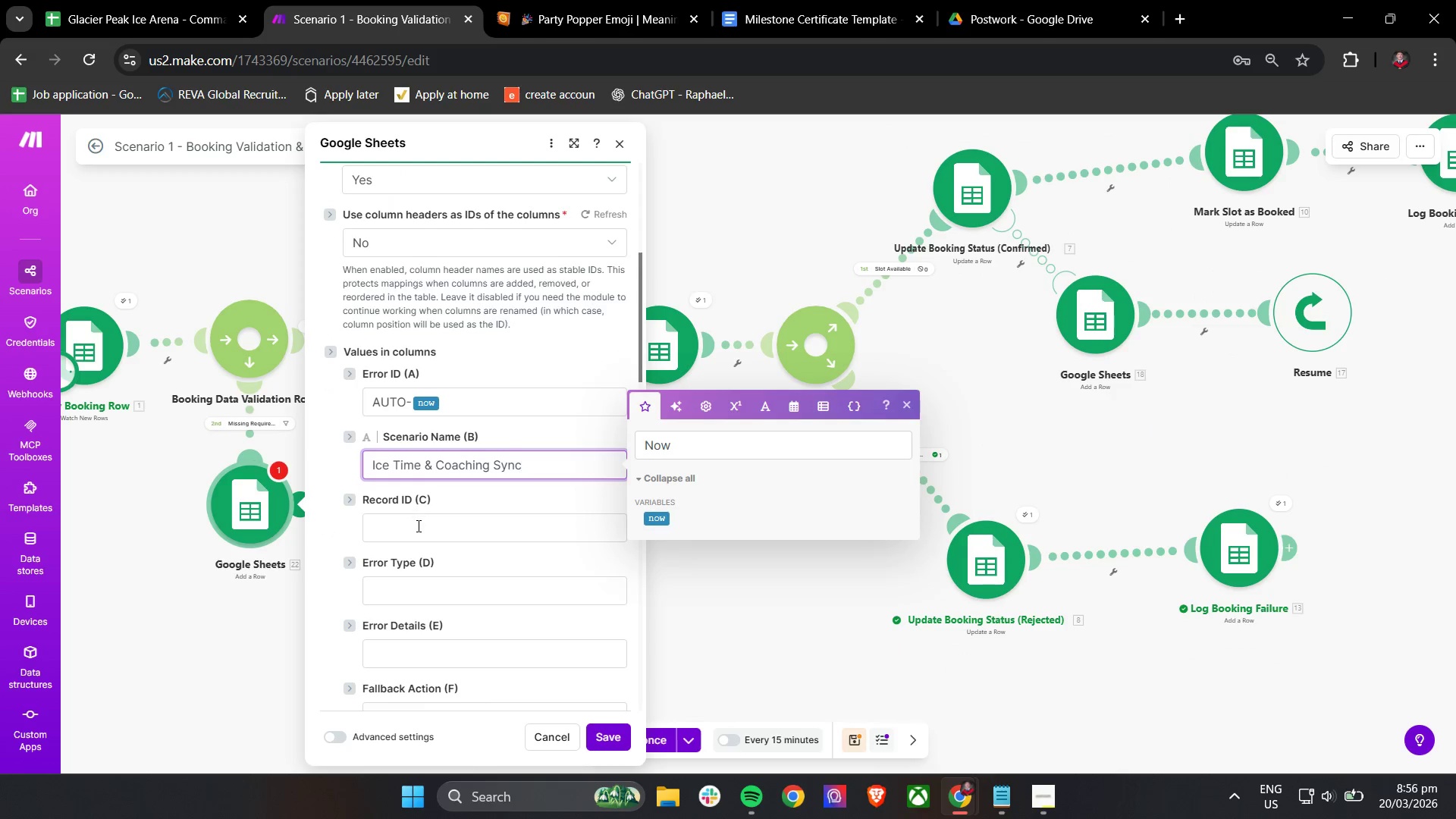 
left_click([417, 526])
 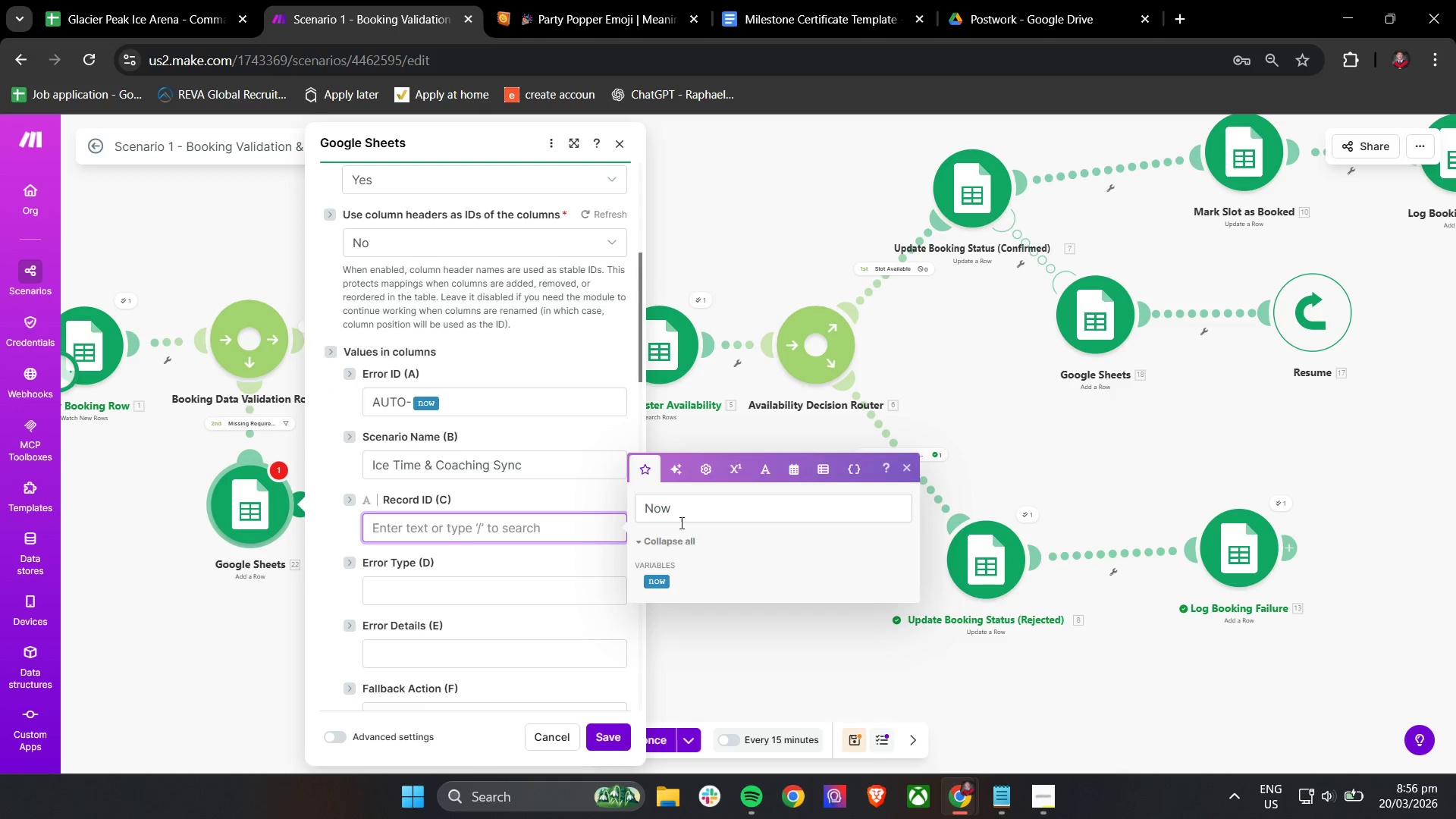 
double_click([685, 514])
 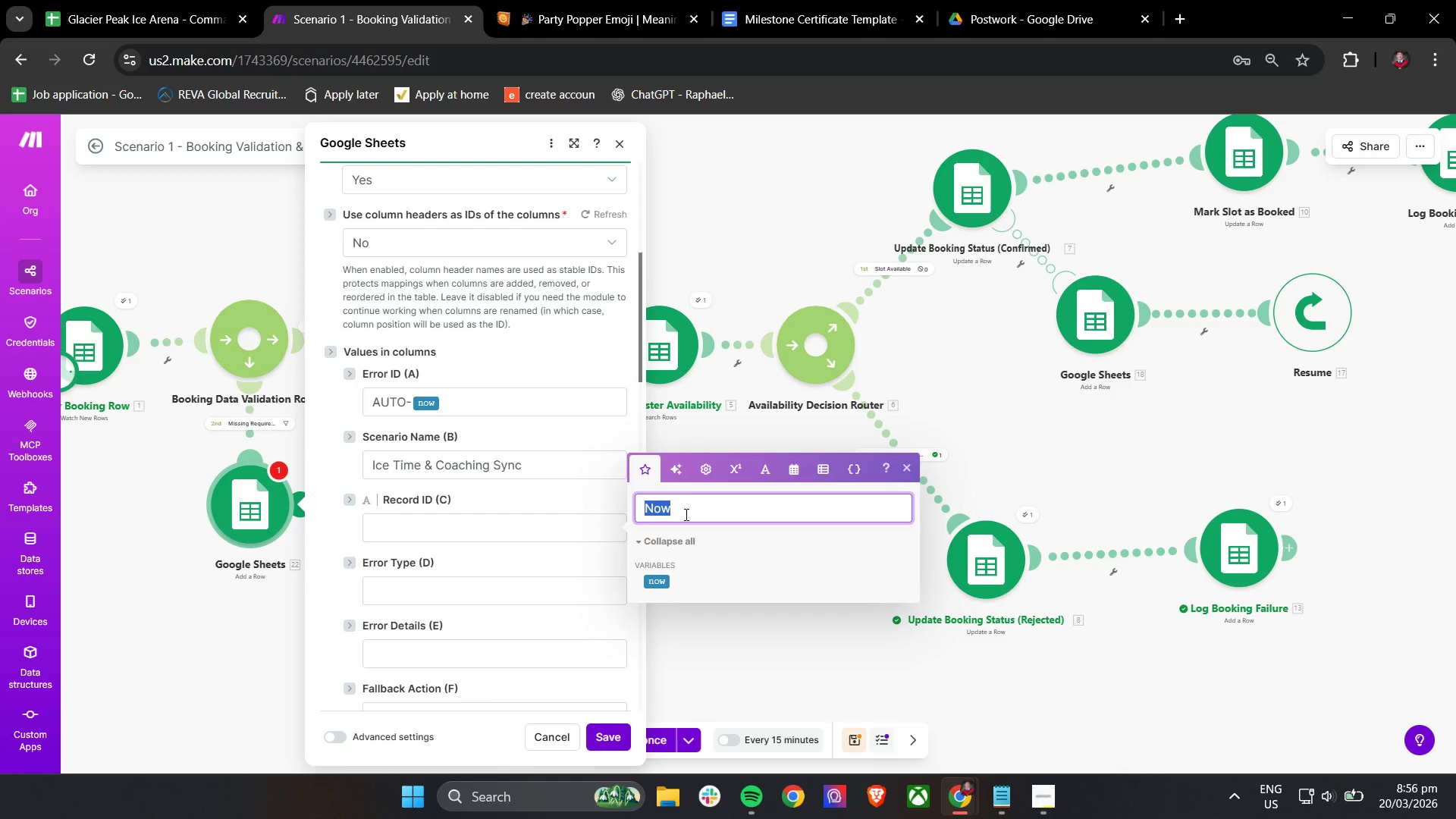 
triple_click([685, 514])
 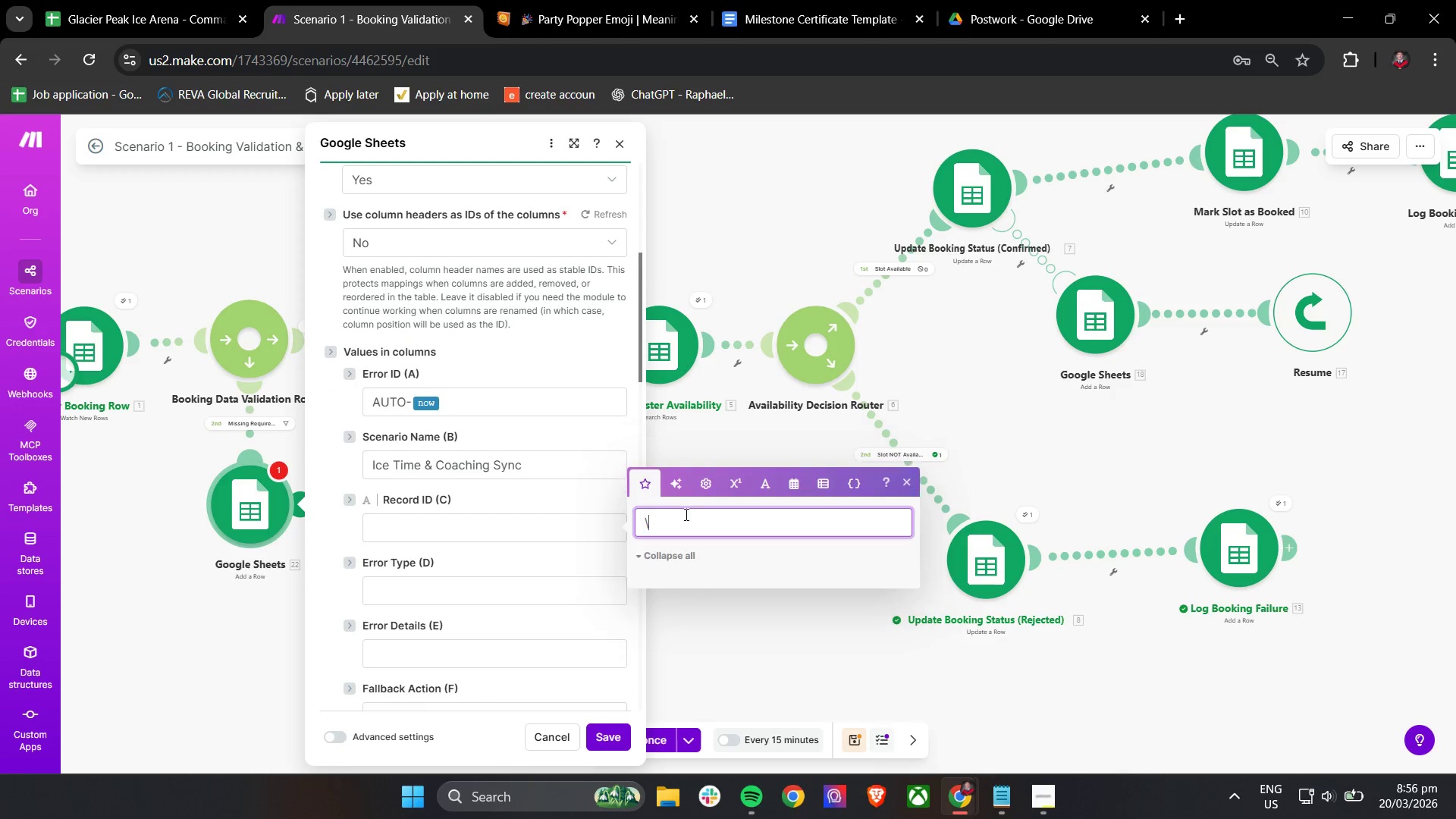 
key(Backslash)
 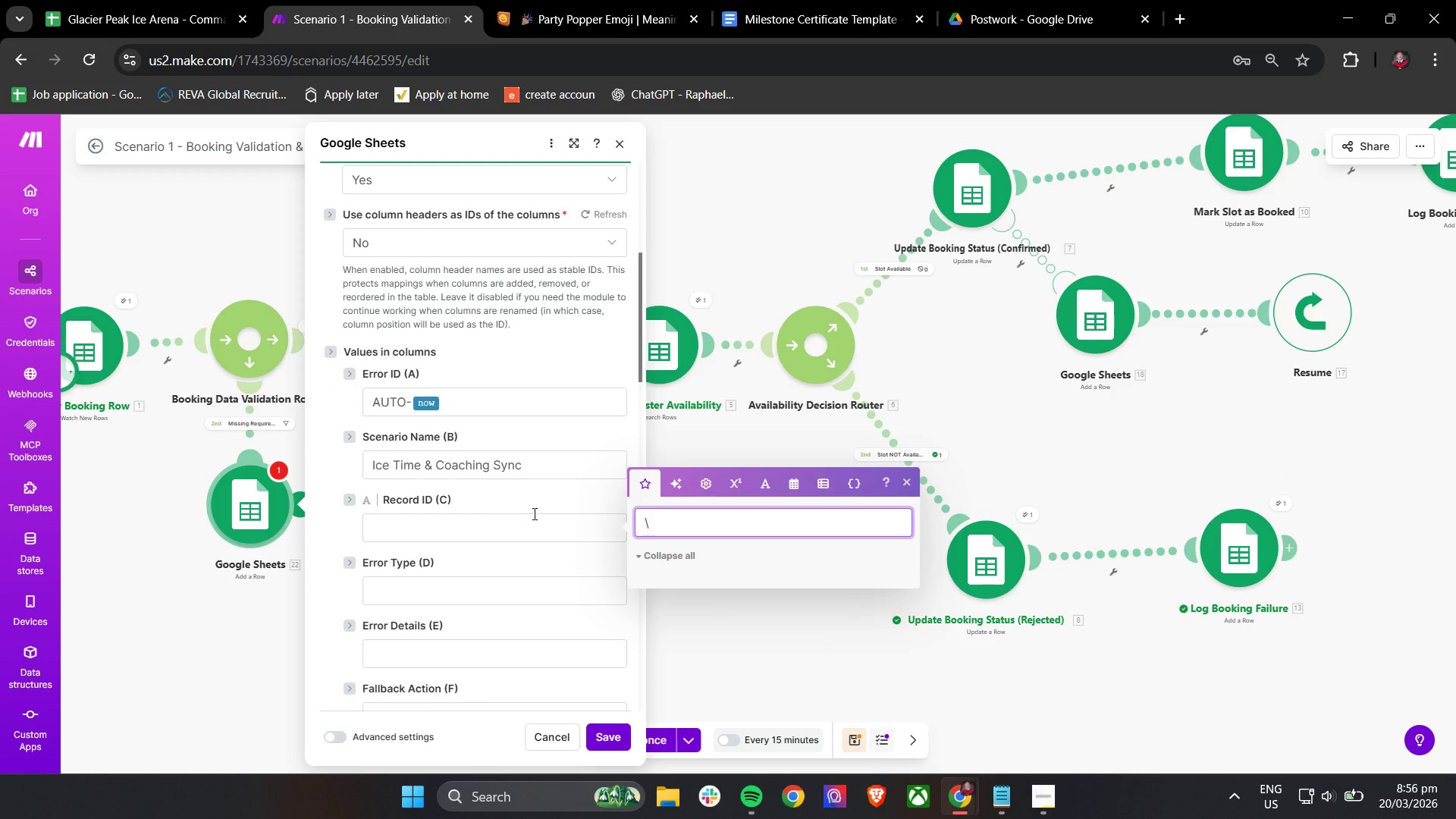 
key(Backspace)
 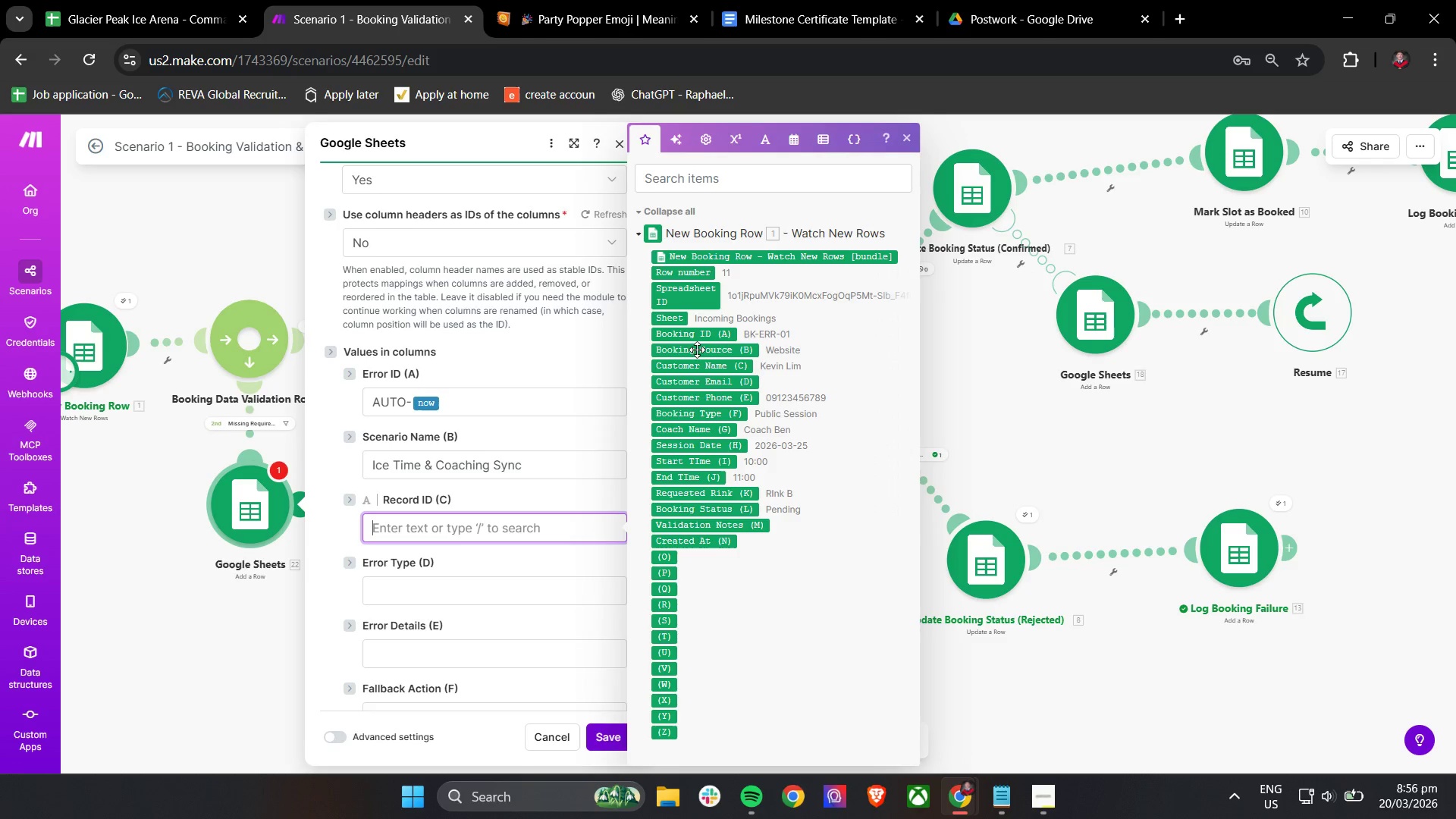 
scroll: coordinate [478, 475], scroll_direction: down, amount: 1.0
 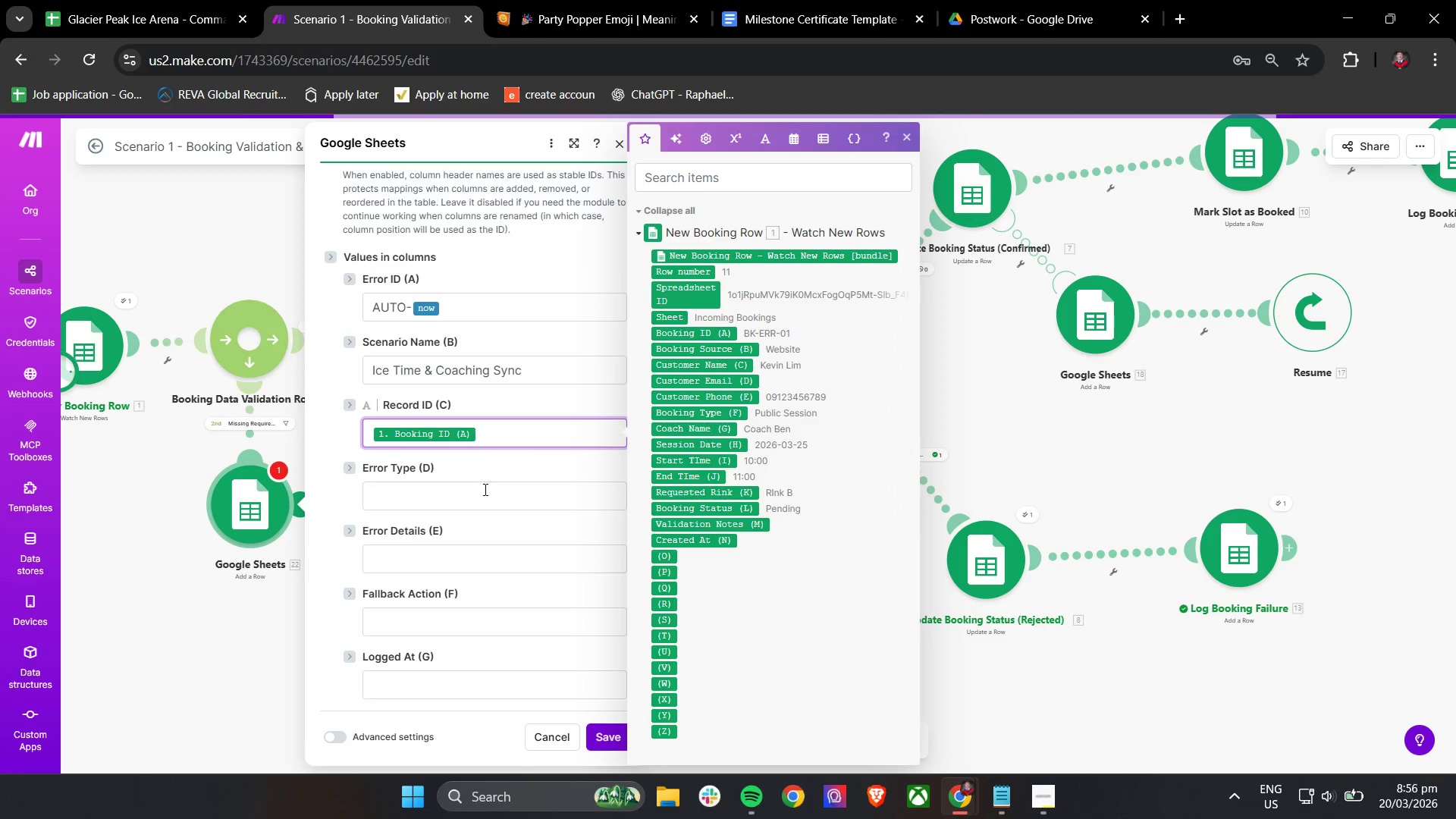 
left_click([486, 485])
 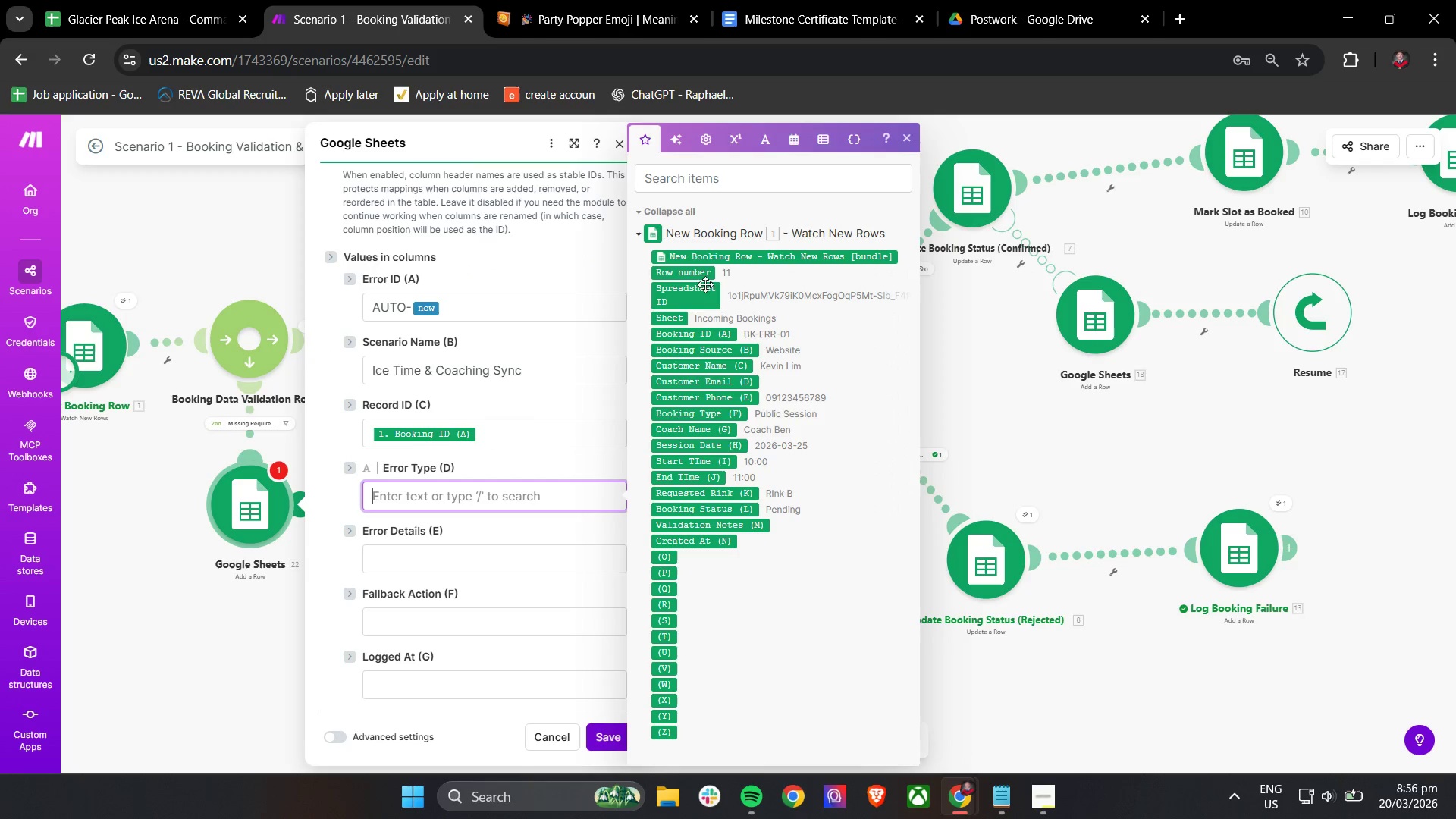 
scroll: coordinate [686, 418], scroll_direction: none, amount: 0.0
 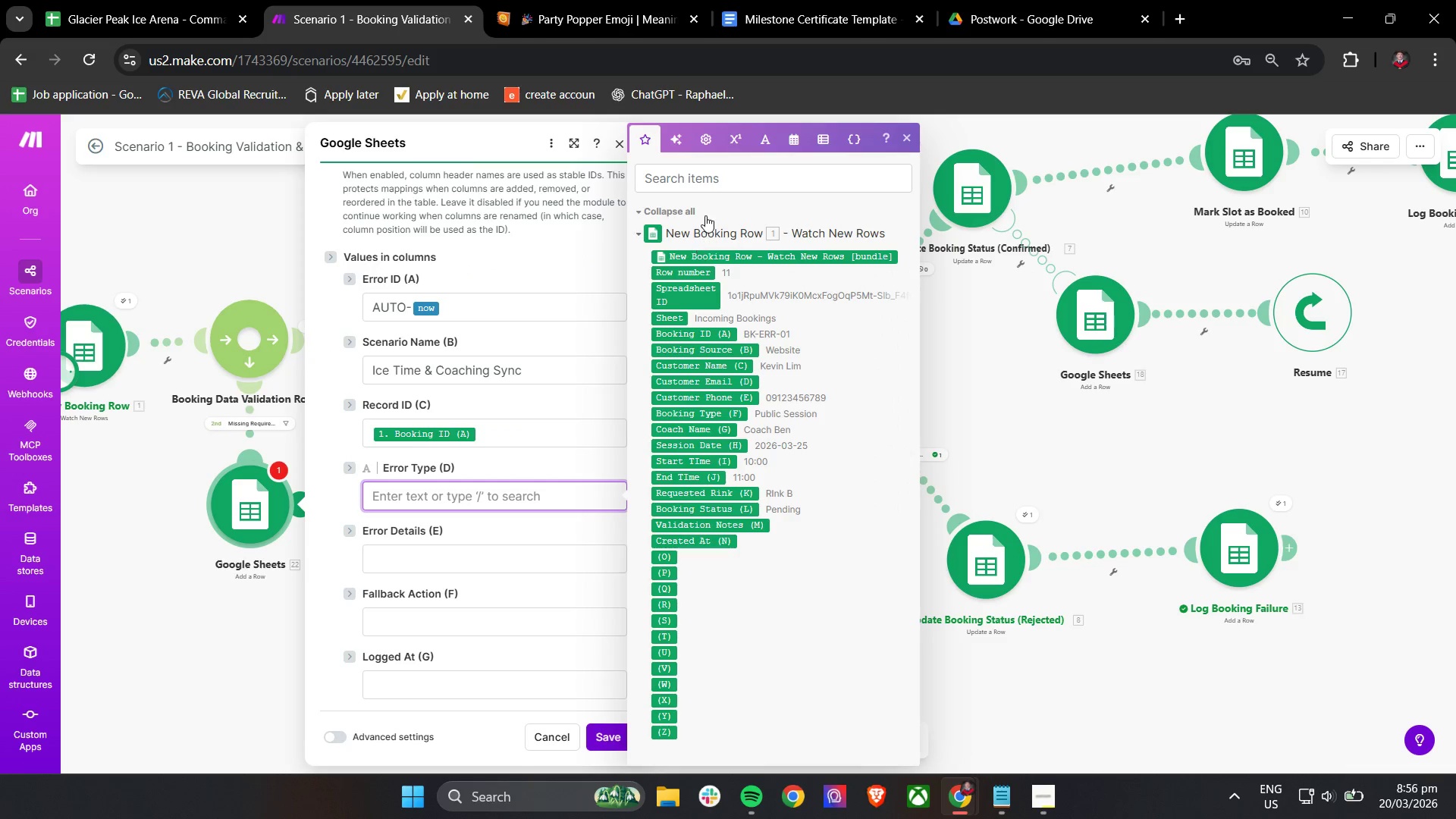 
left_click([711, 187])
 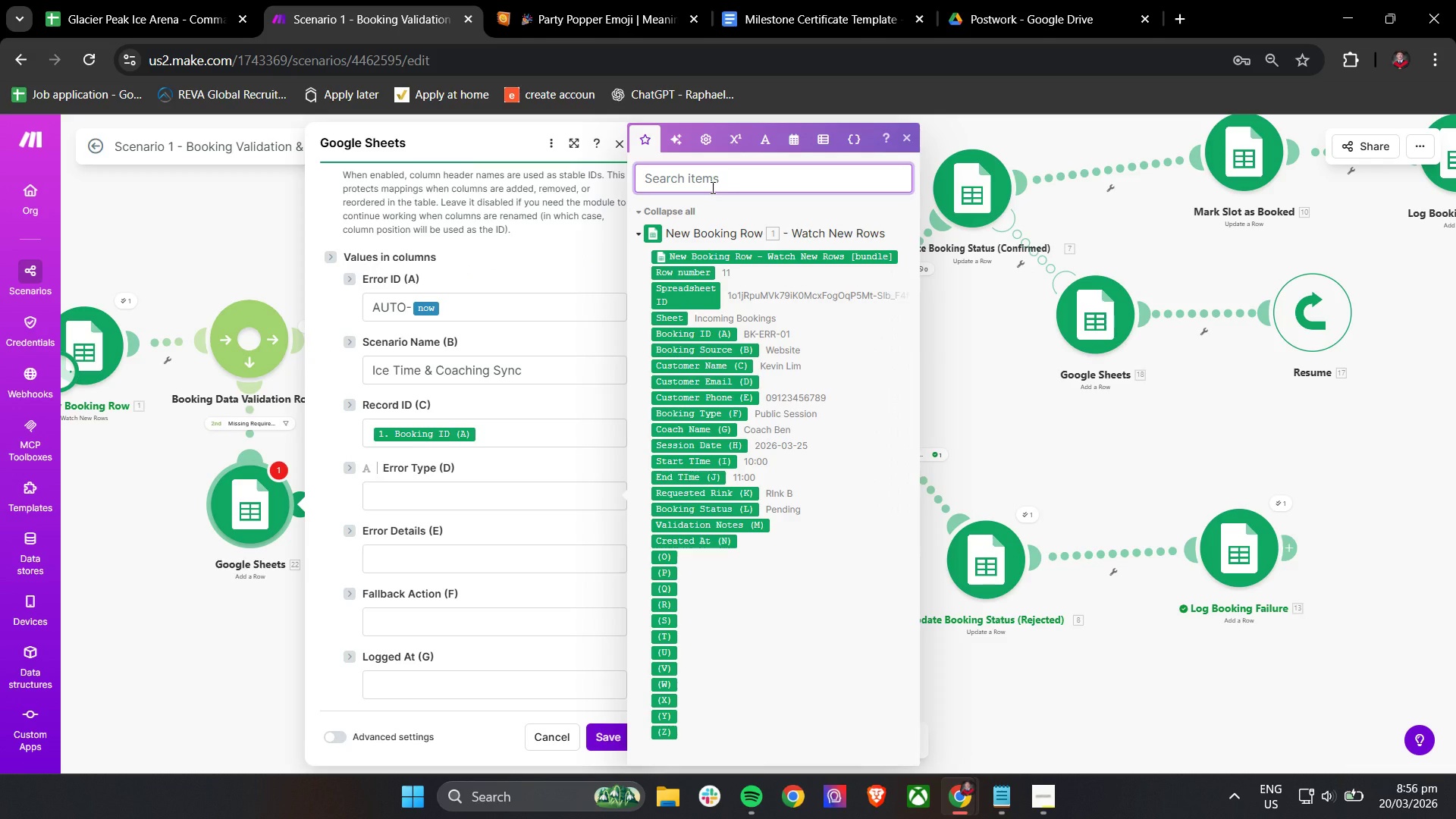 
type(eror)
key(Backspace)
key(Backspace)
type(ro)
key(Backspace)
key(Backspace)
key(Backspace)
key(Backspace)
key(Backspace)
 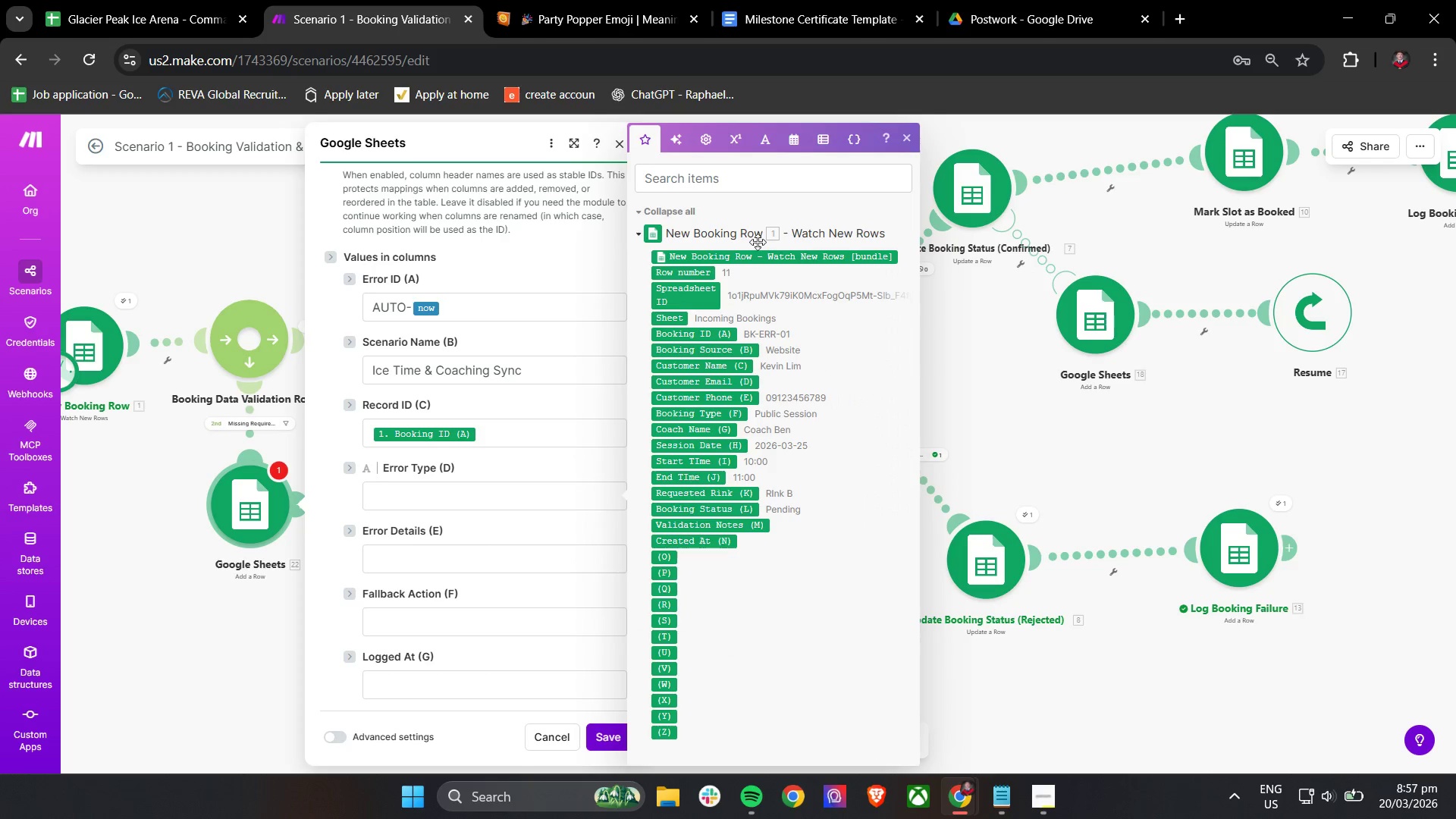 
left_click([903, 143])
 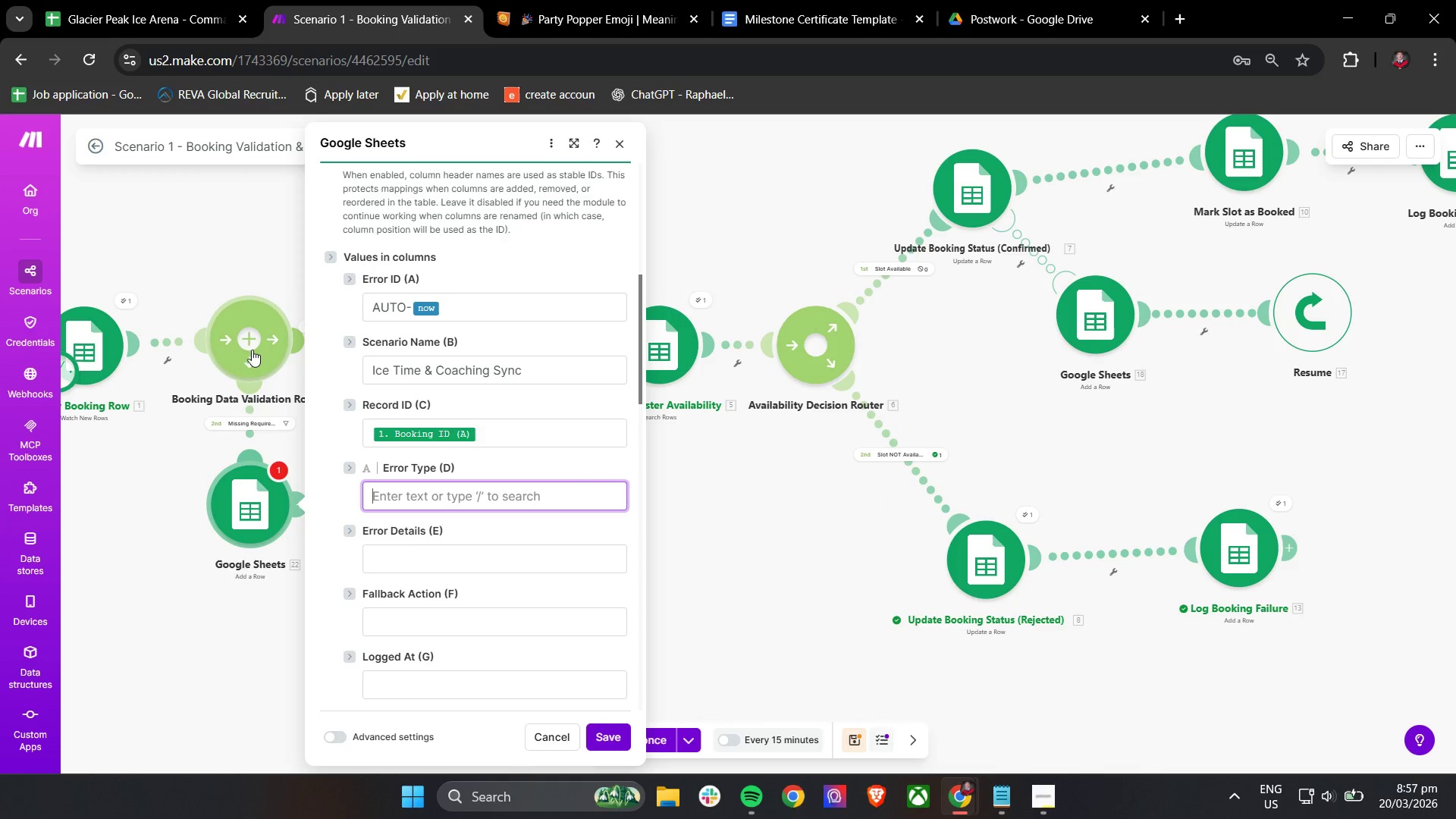 
right_click([252, 347])
 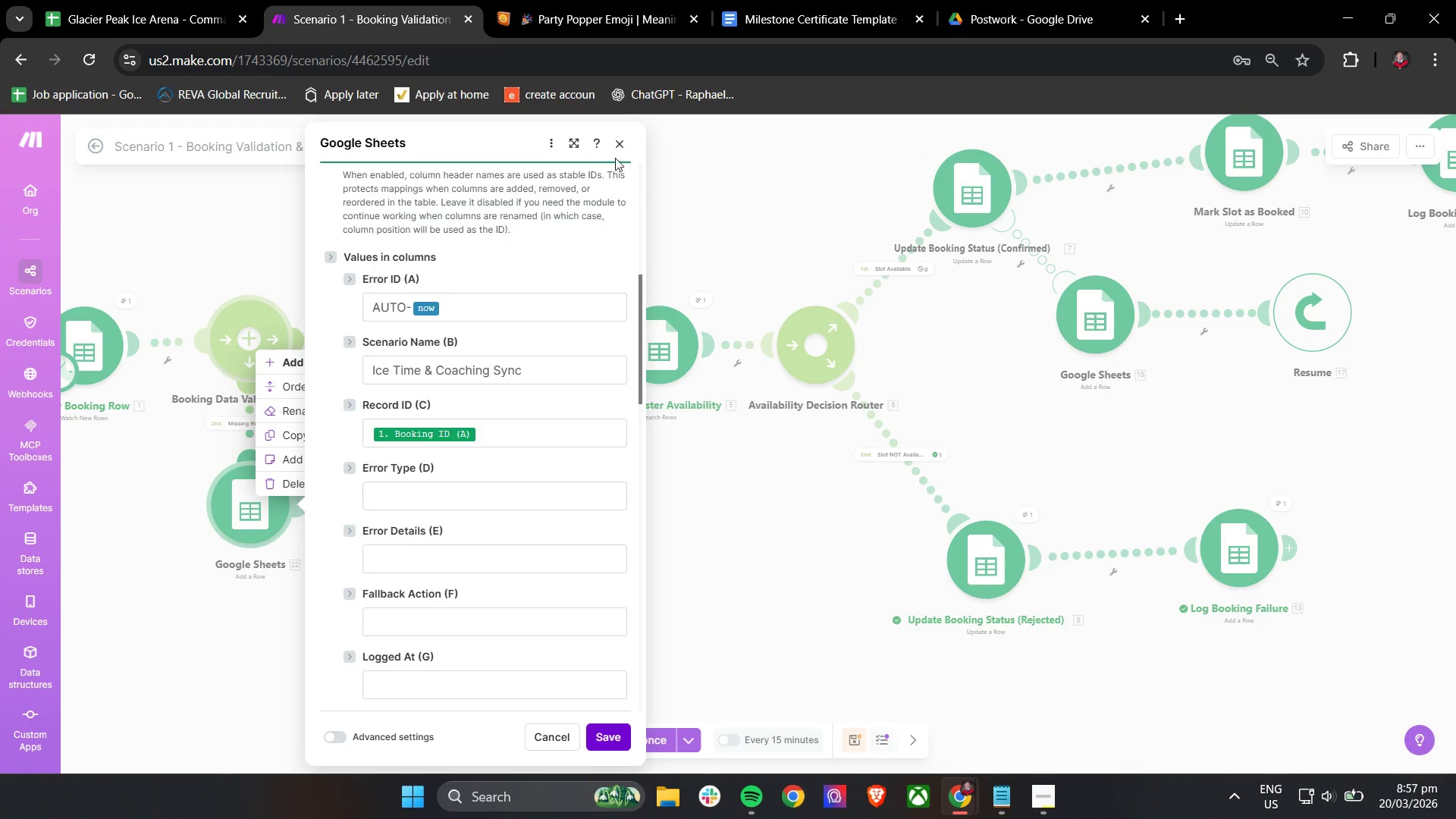 
left_click([617, 147])
 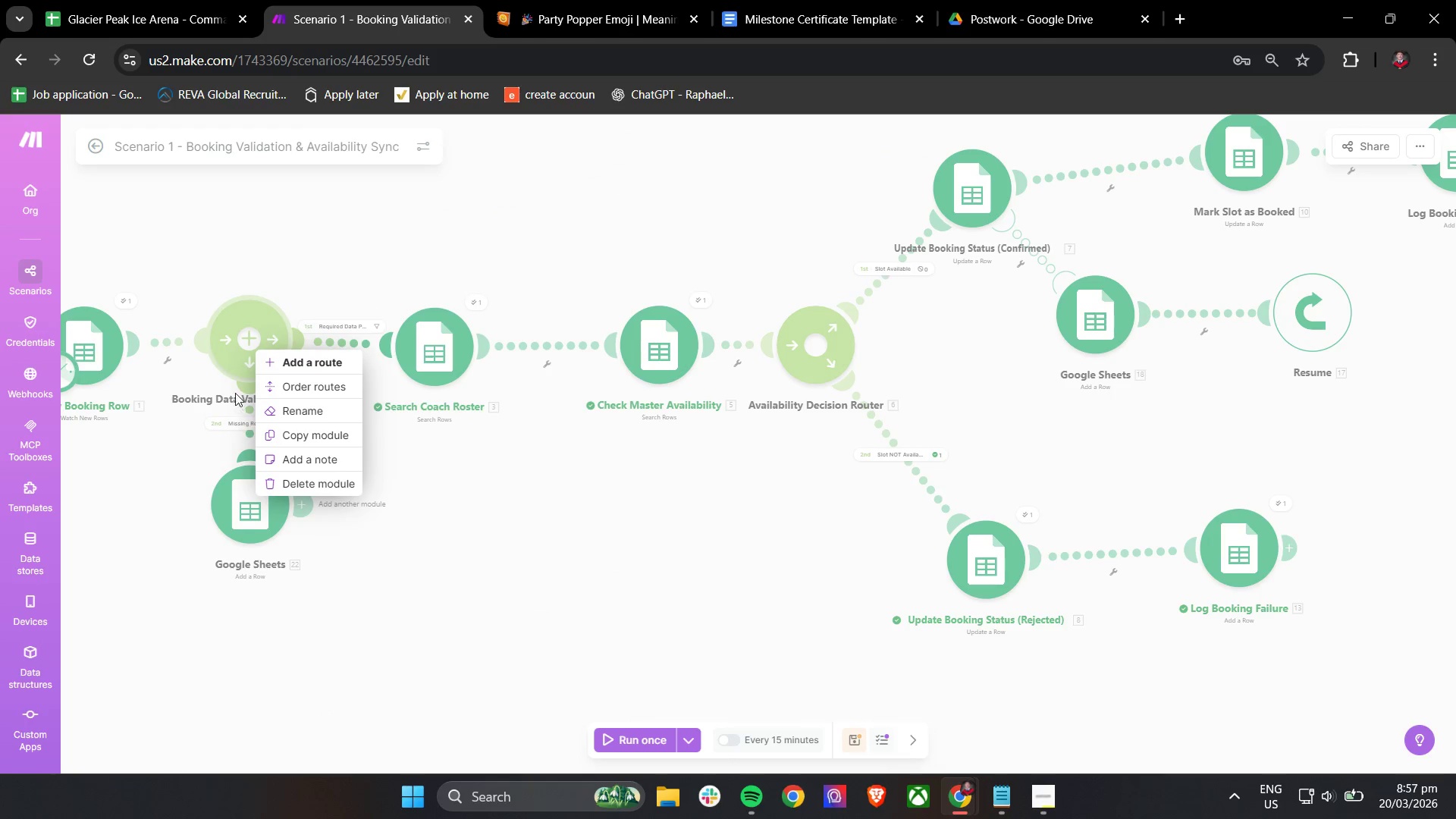 
right_click([274, 275])
 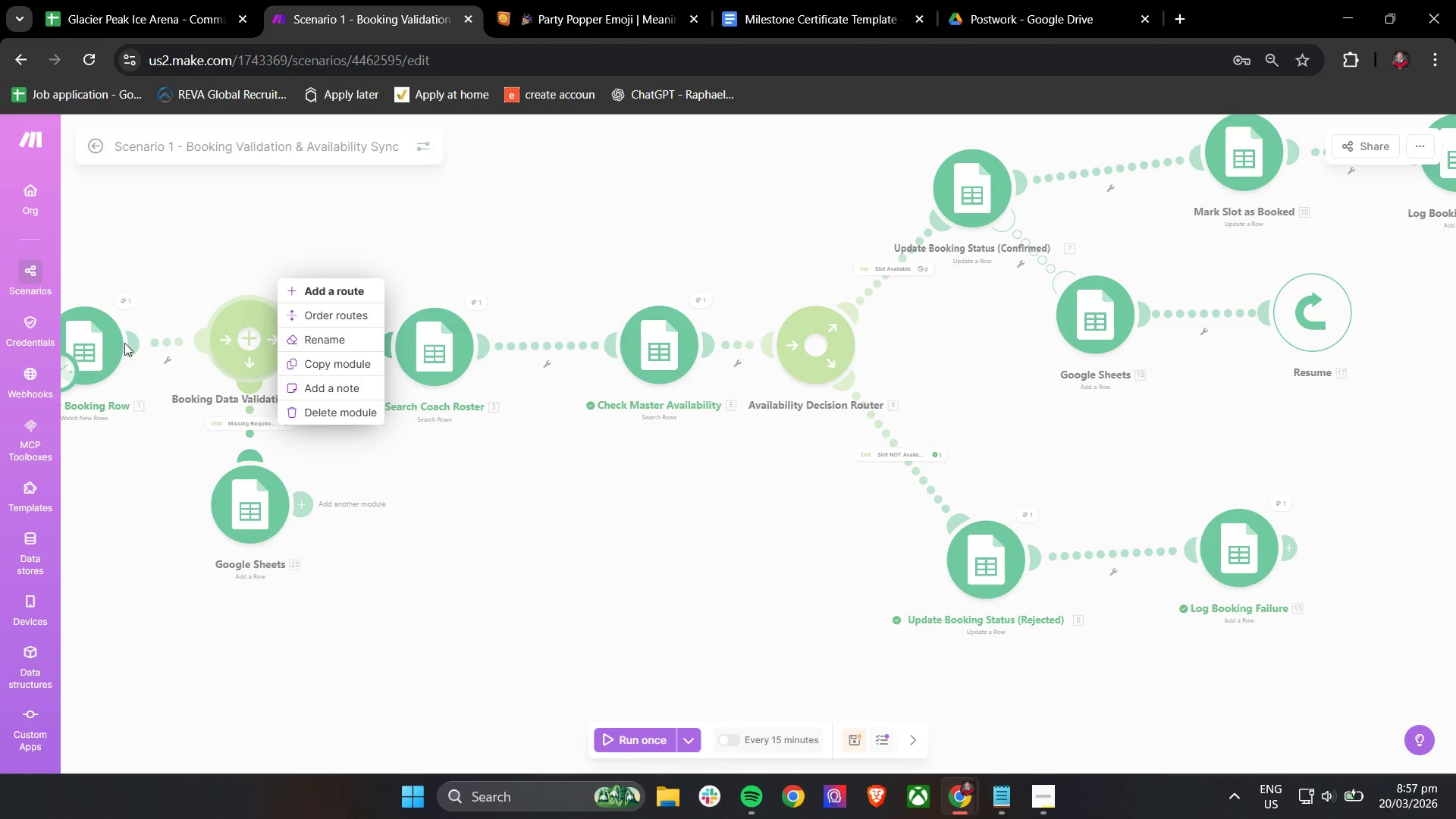 
right_click([122, 339])
 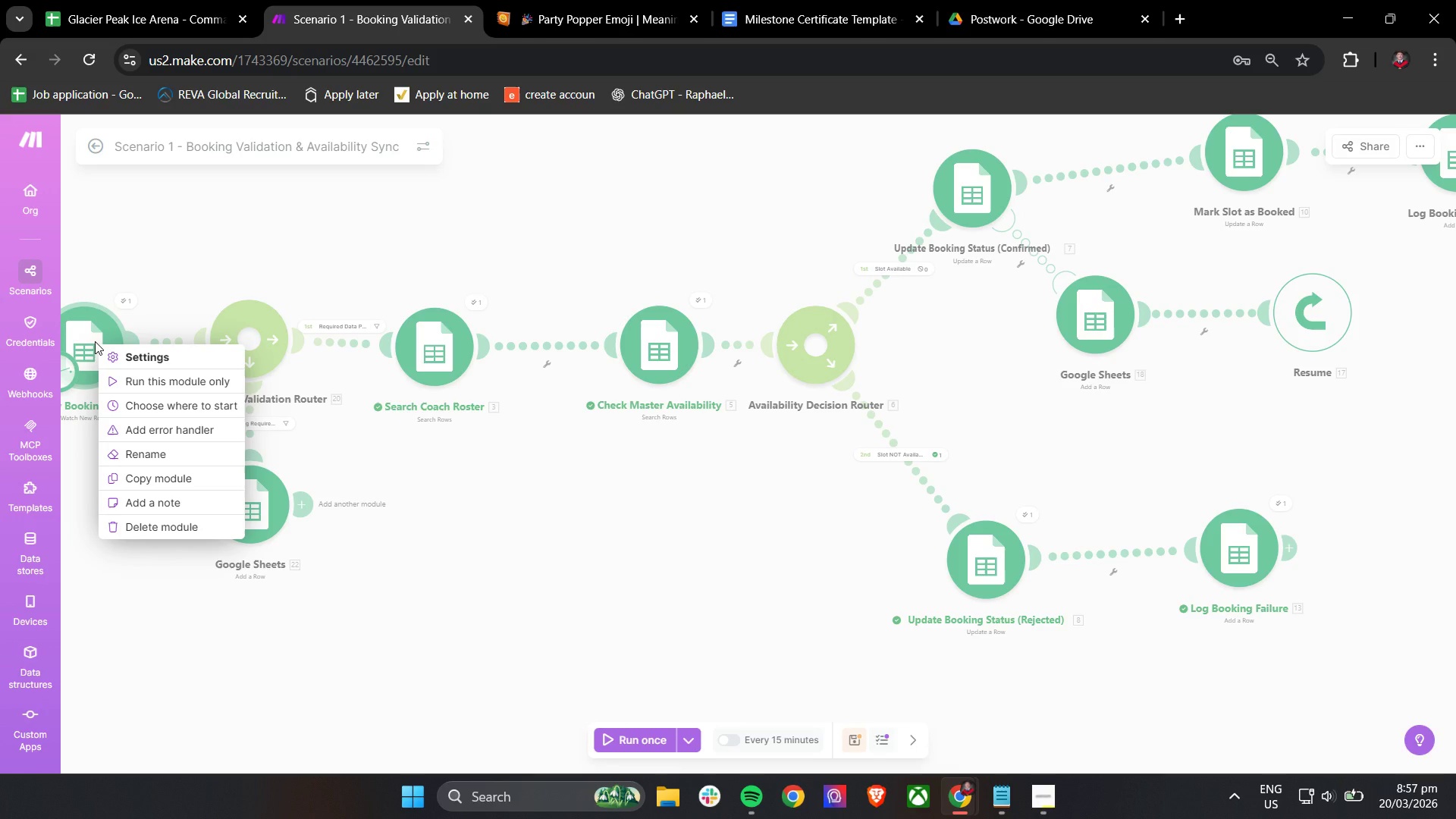 
left_click([271, 249])
 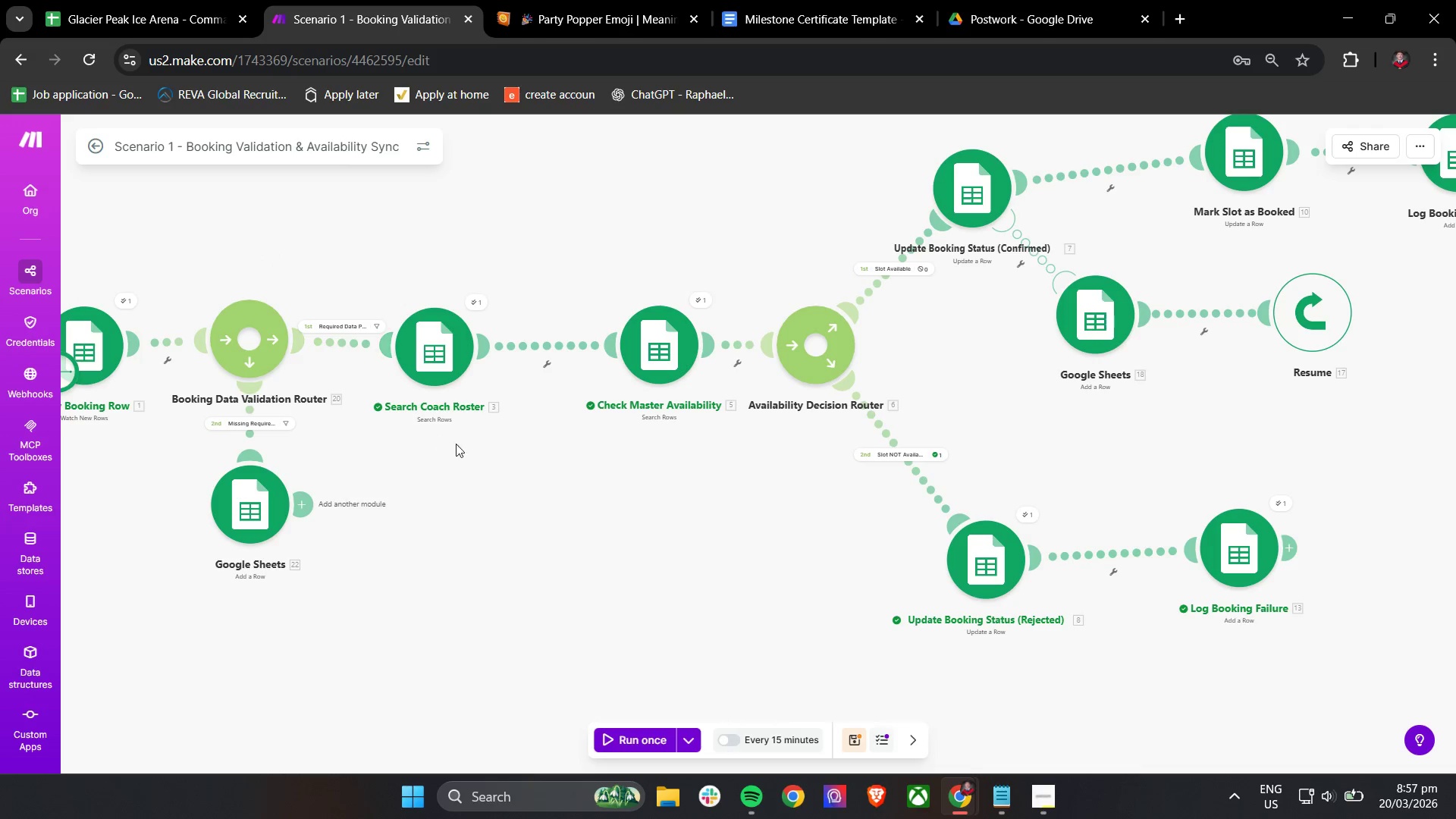 
scroll: coordinate [554, 470], scroll_direction: down, amount: 2.0
 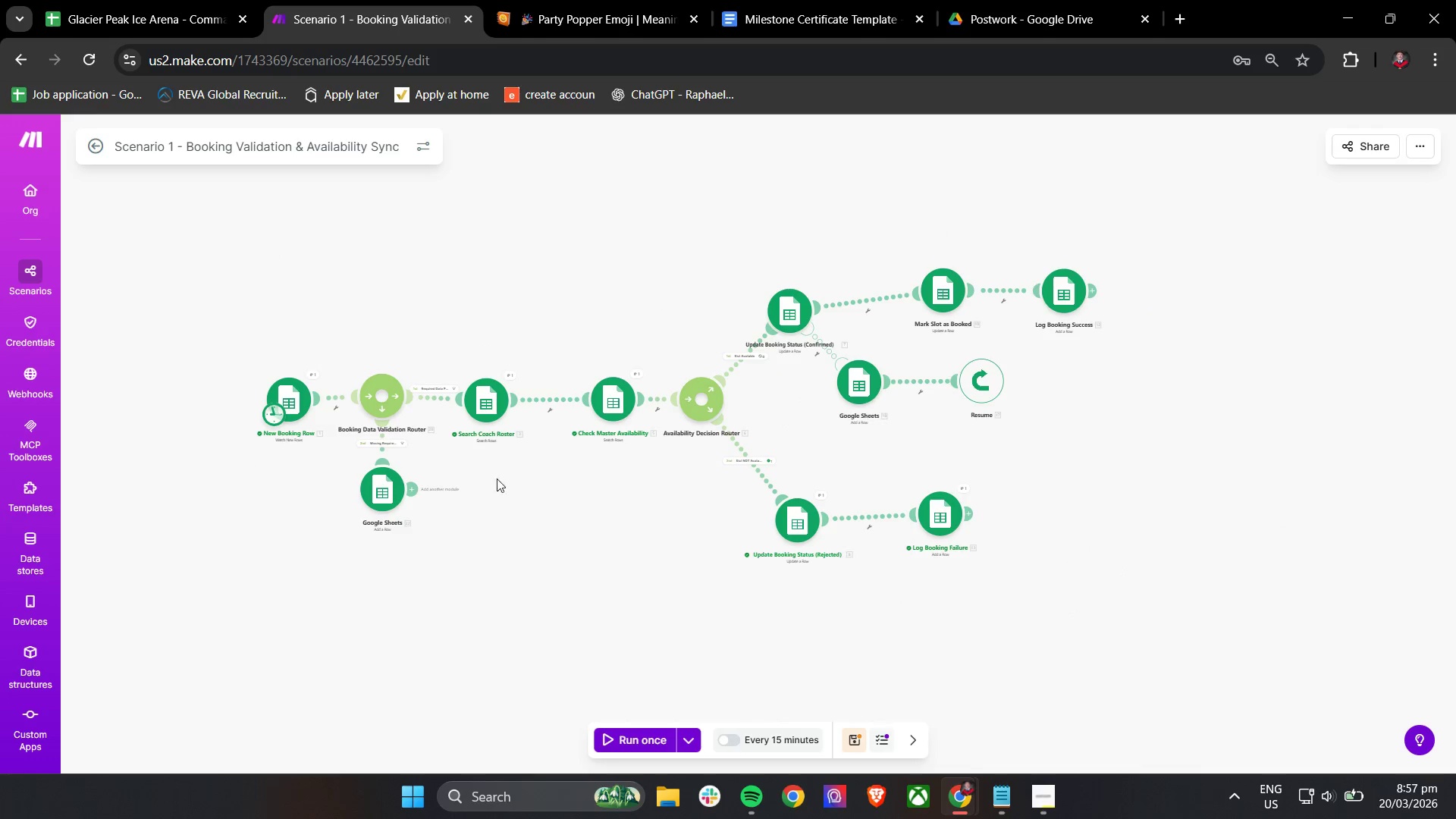 
left_click_drag(start_coordinate=[497, 479], to_coordinate=[570, 485])
 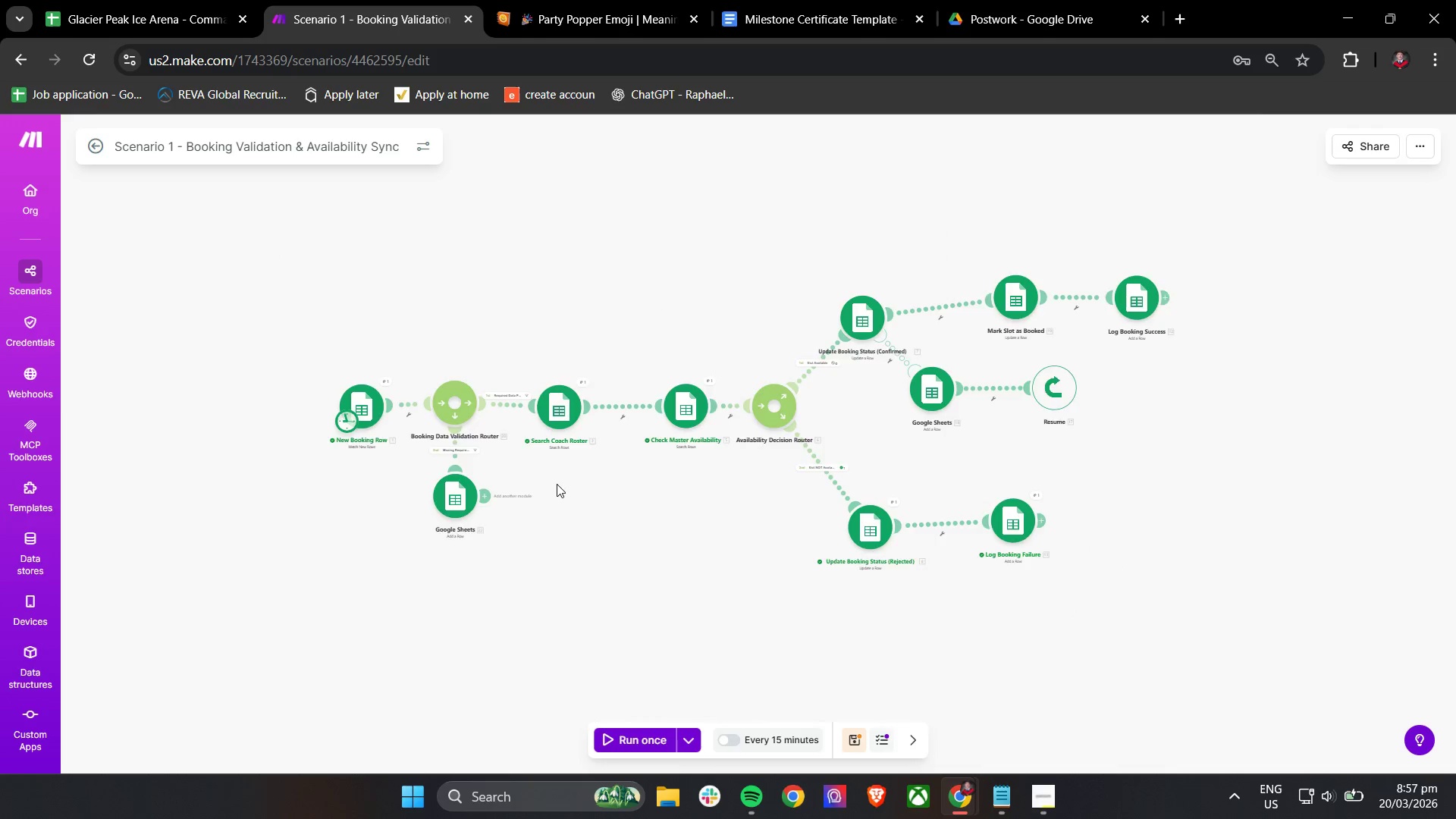 
scroll: coordinate [556, 484], scroll_direction: up, amount: 3.0
 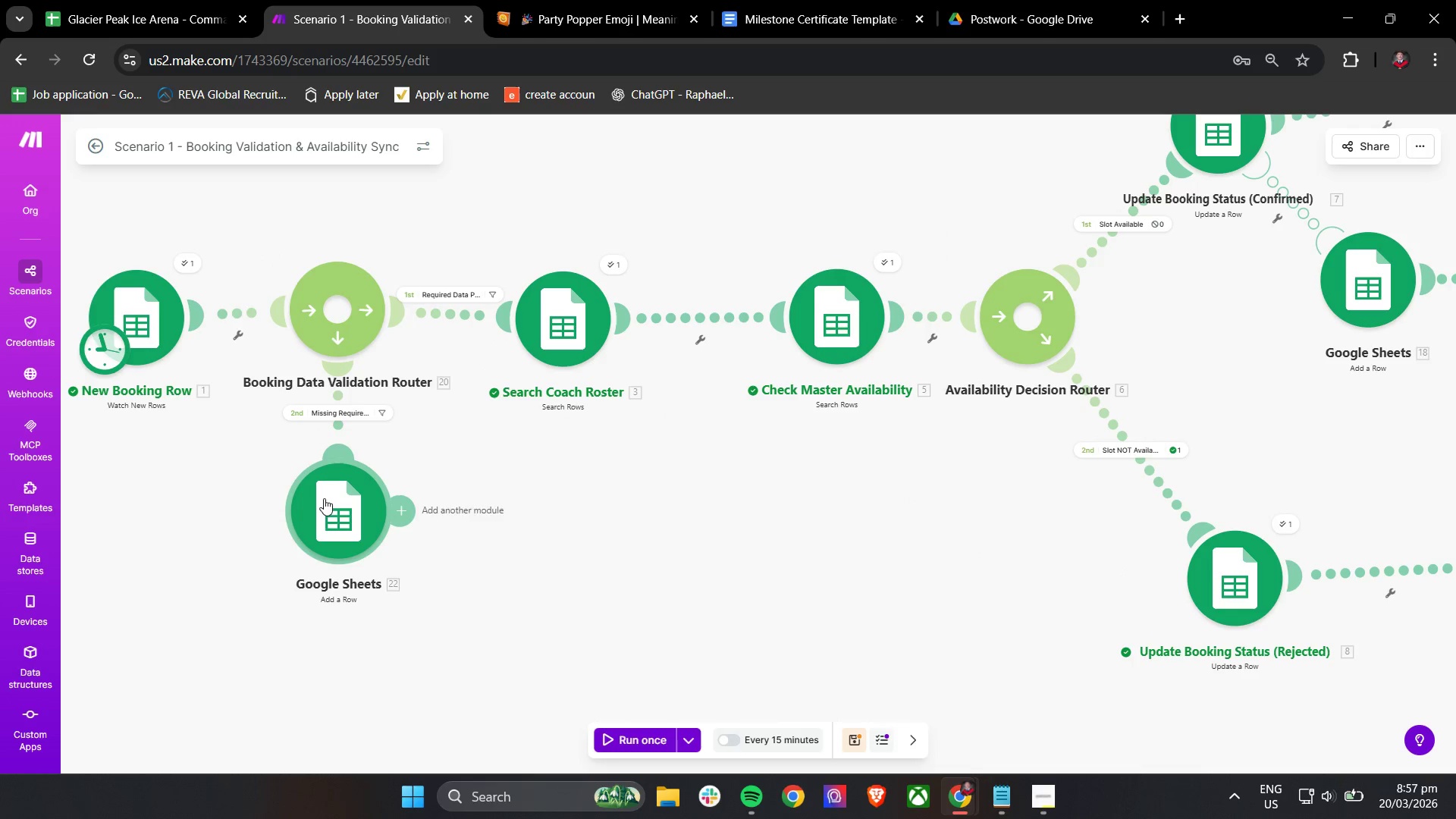 
left_click([327, 499])
 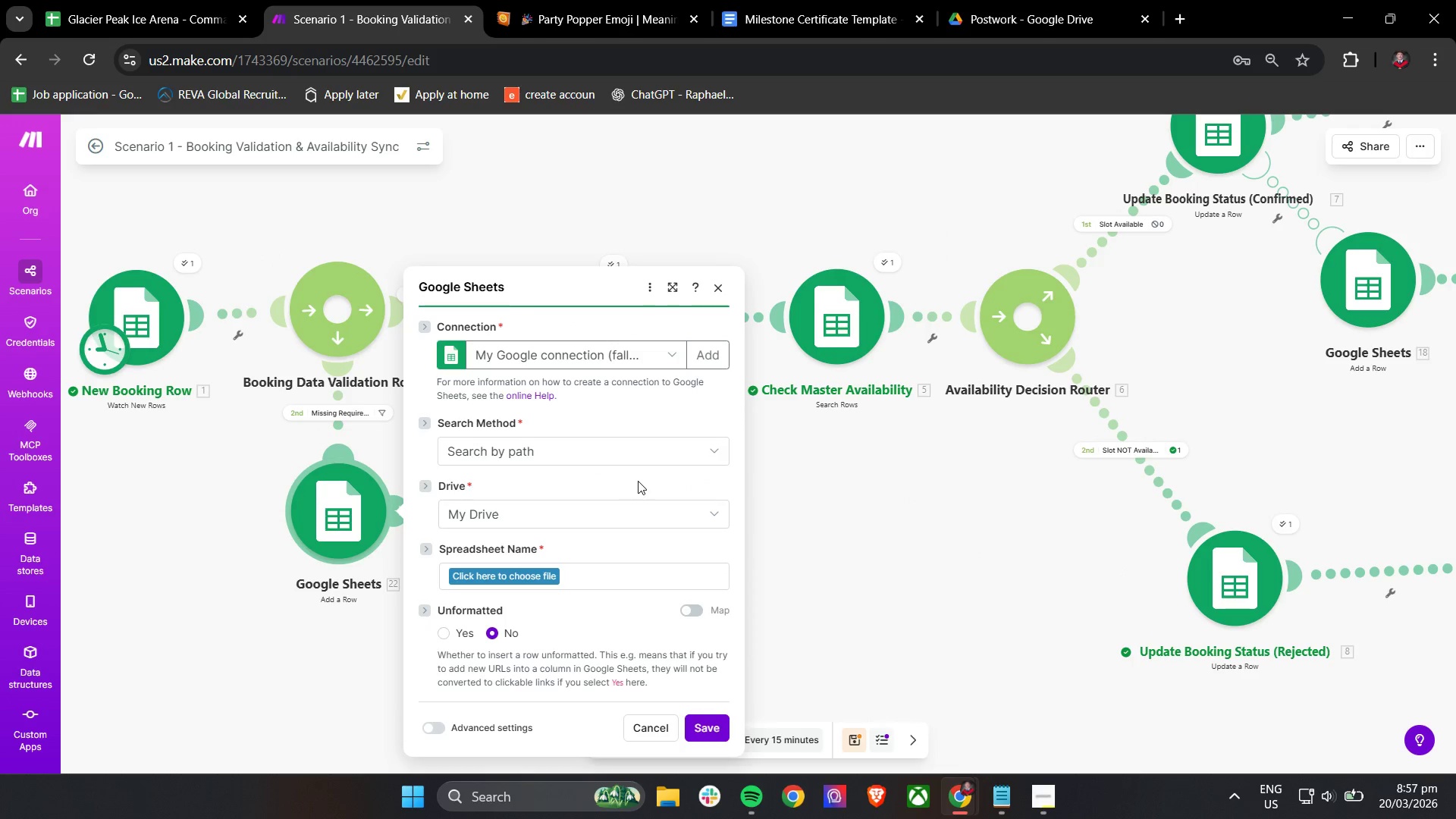 
scroll: coordinate [657, 516], scroll_direction: down, amount: 15.0
 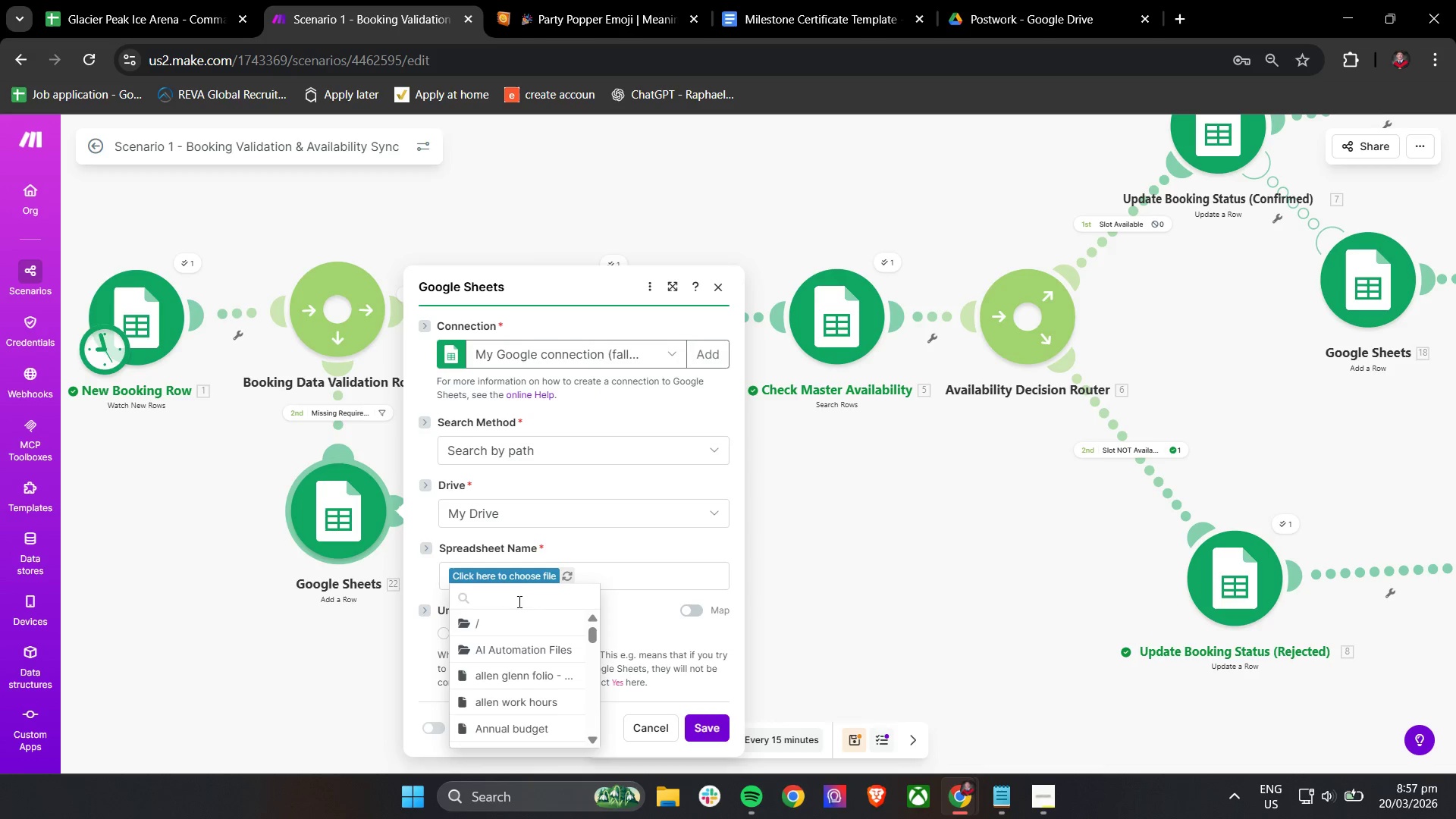 
left_click([520, 596])
 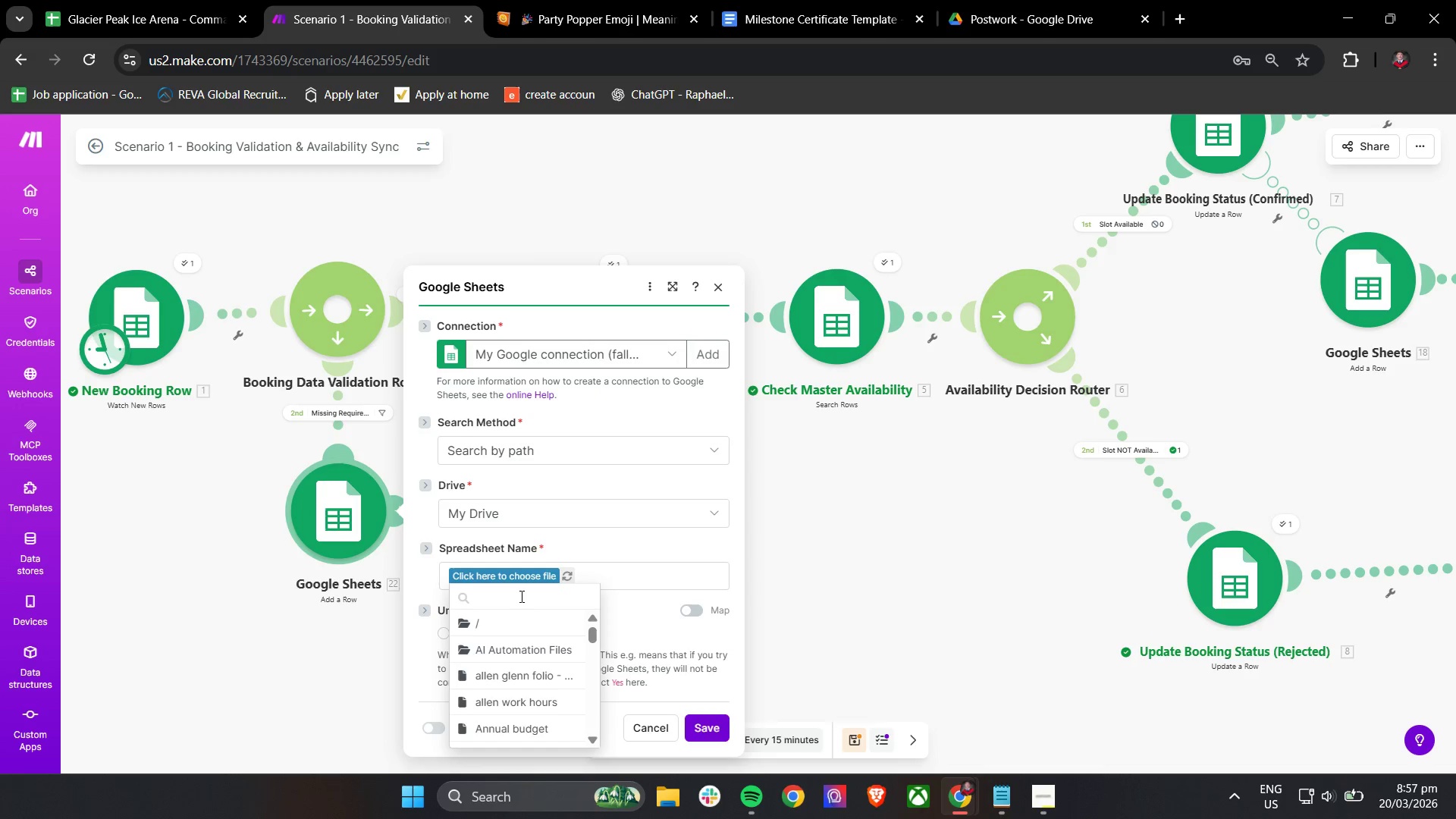 
type(gla)
 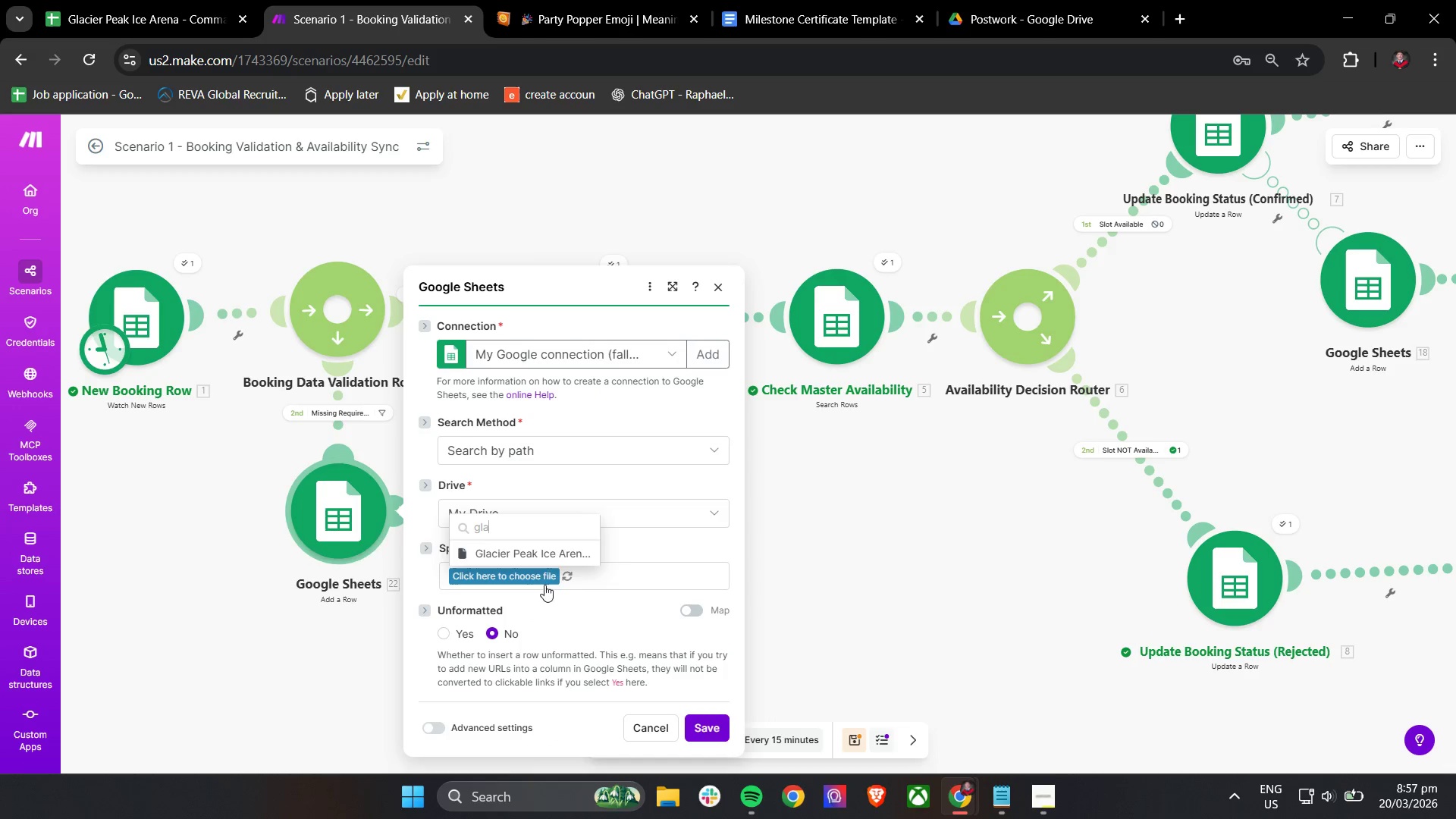 
left_click([544, 556])
 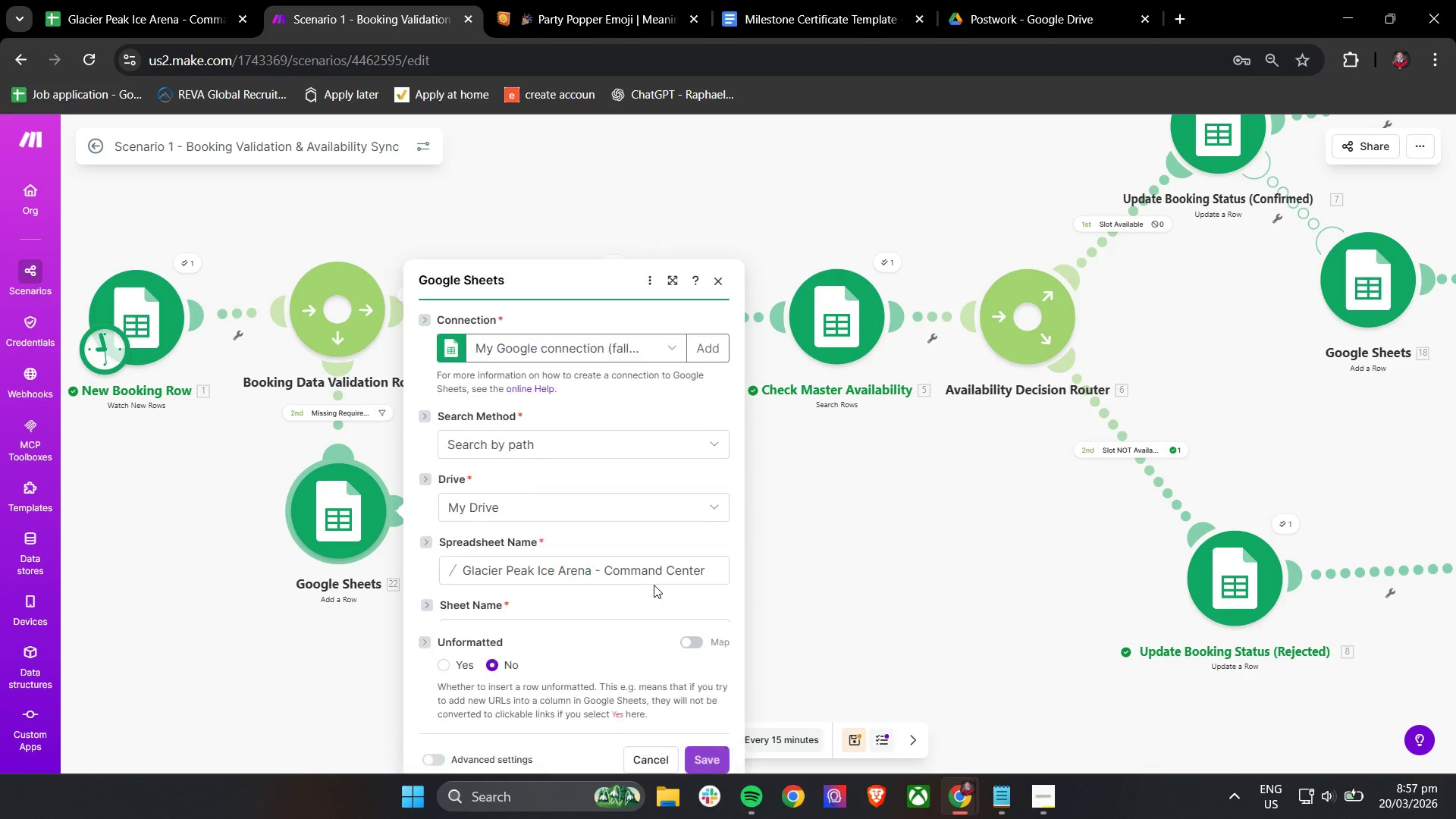 
scroll: coordinate [654, 585], scroll_direction: down, amount: 5.0
 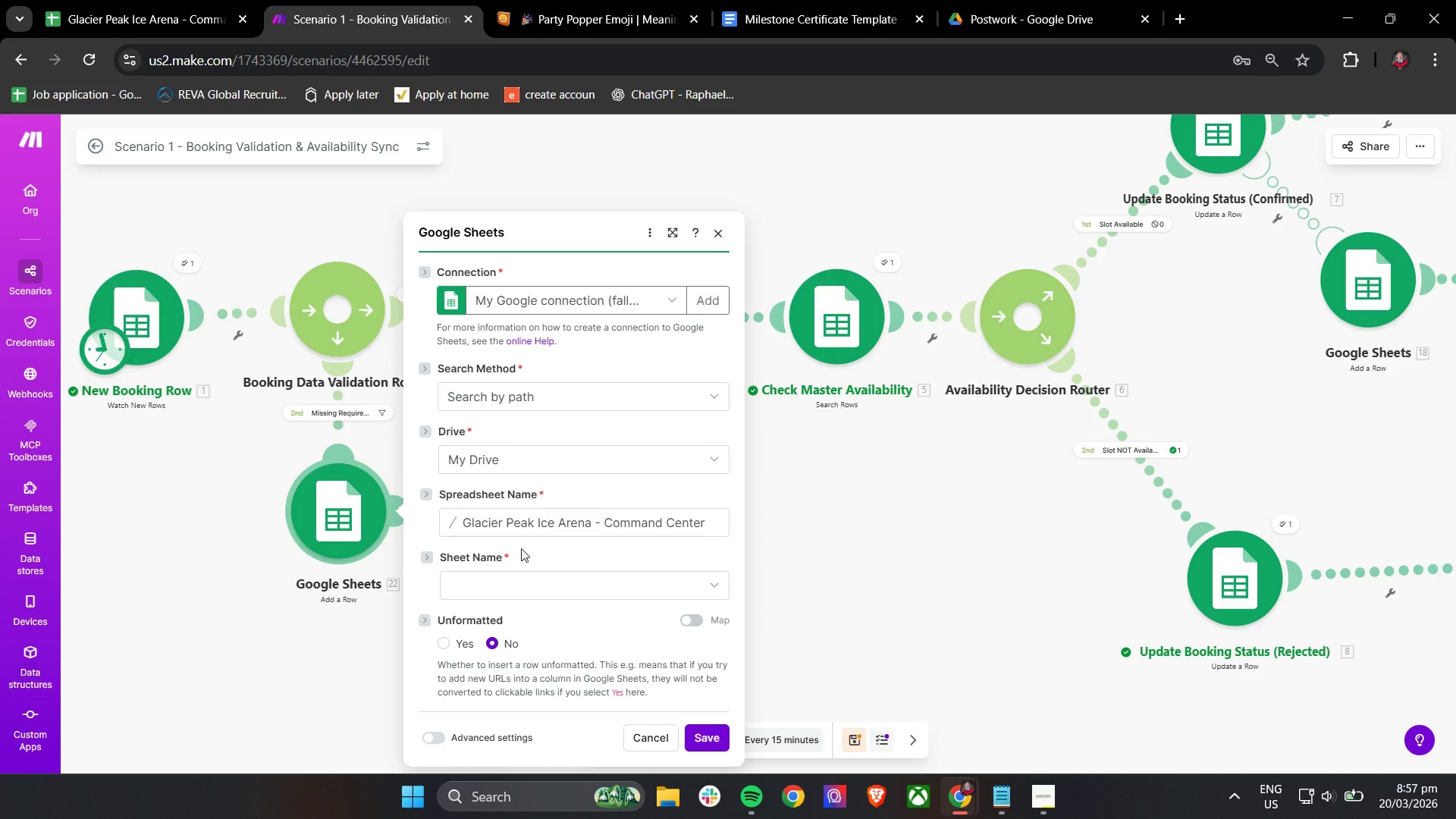 
wait(6.97)
 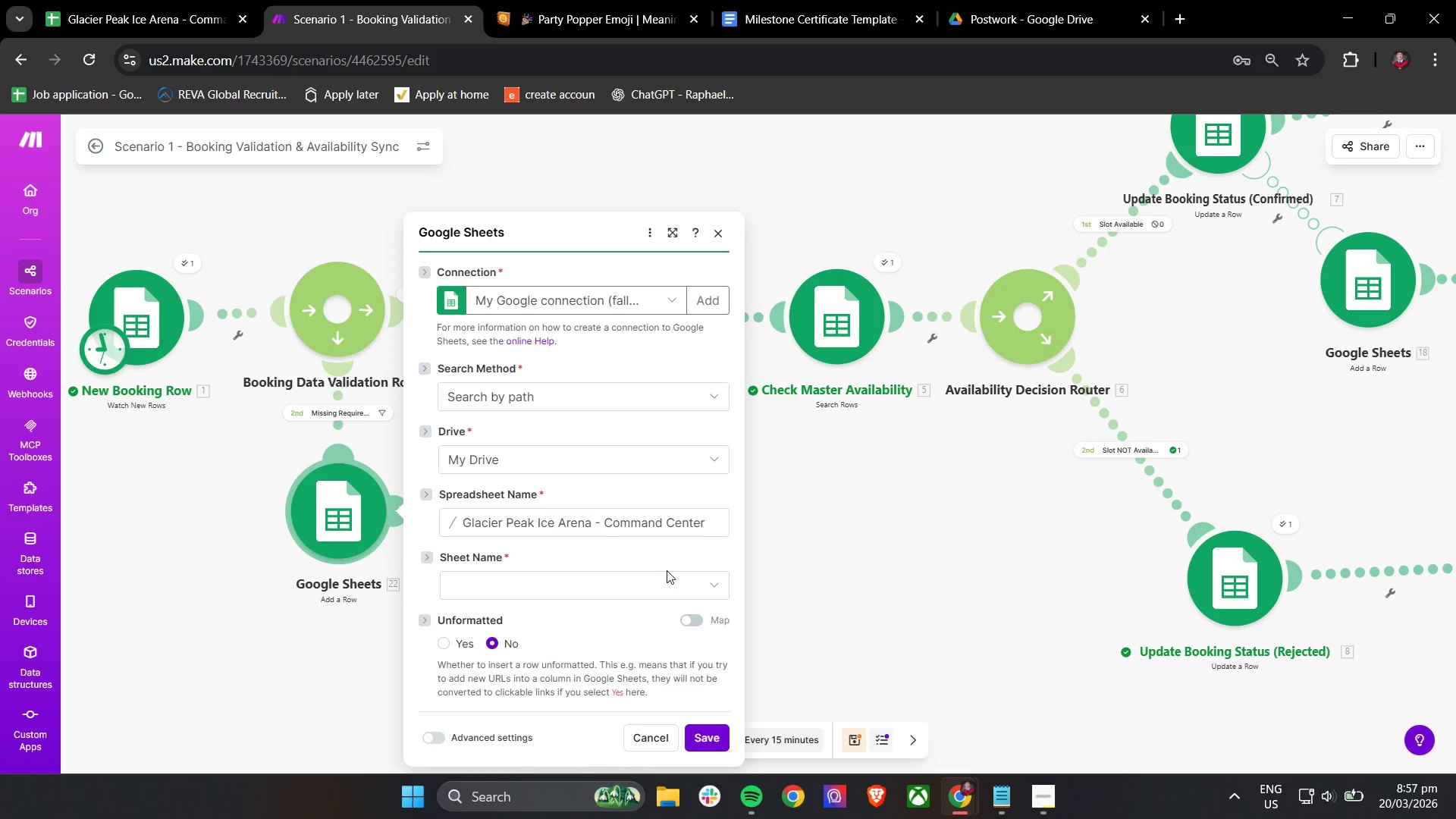 
scroll: coordinate [521, 548], scroll_direction: down, amount: 11.0
 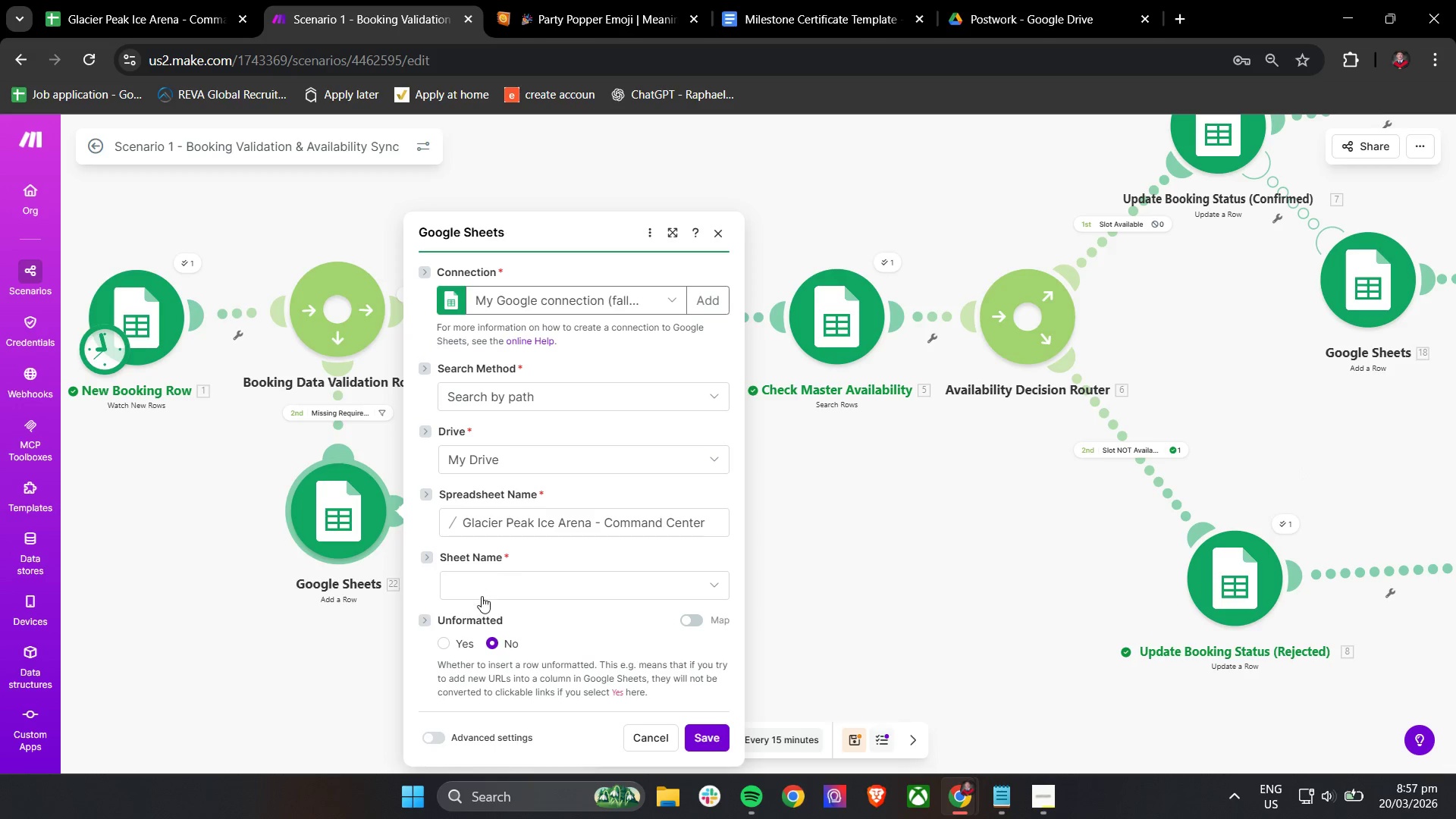 
left_click([482, 596])
 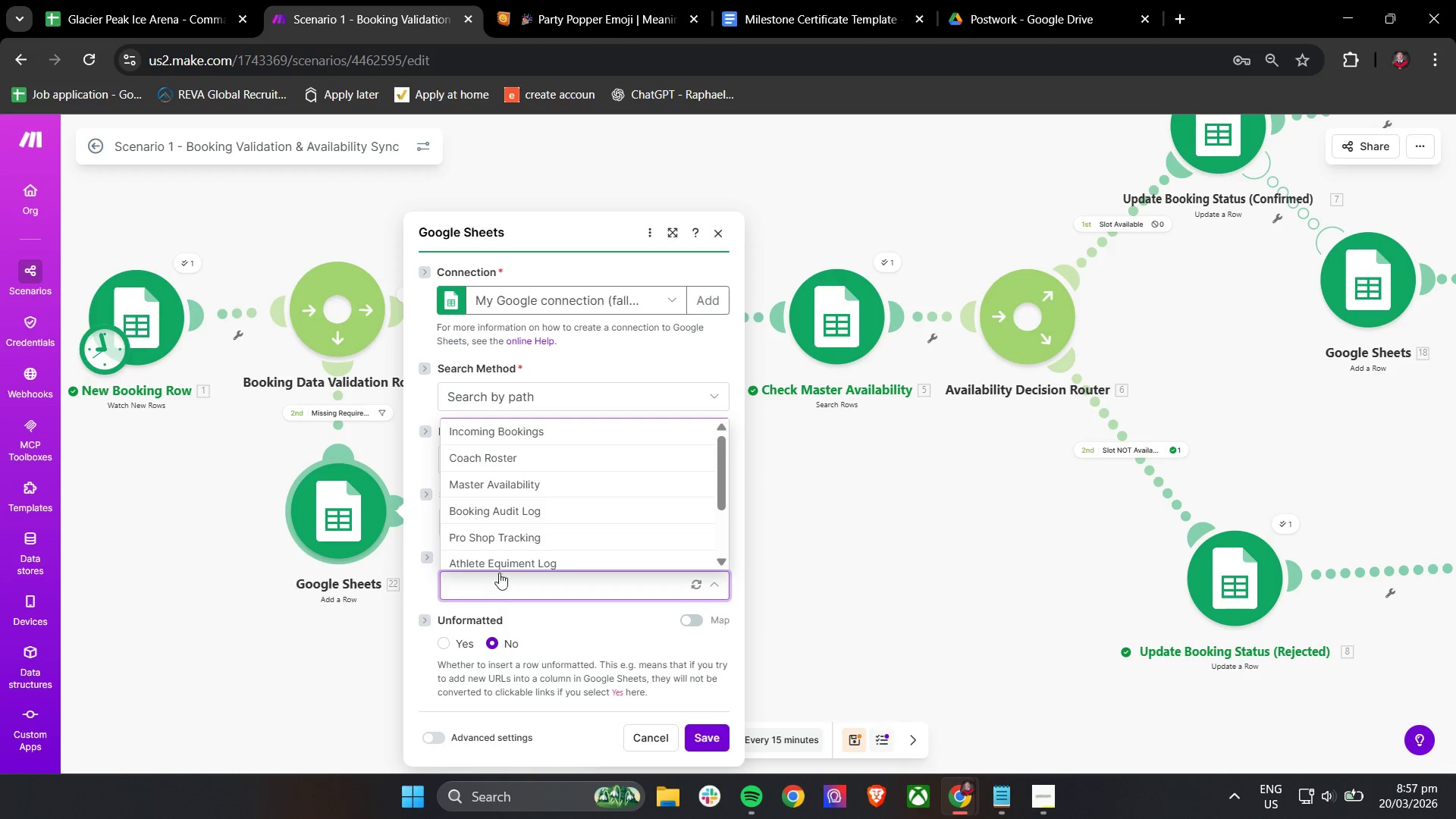 
scroll: coordinate [515, 528], scroll_direction: down, amount: 5.0
 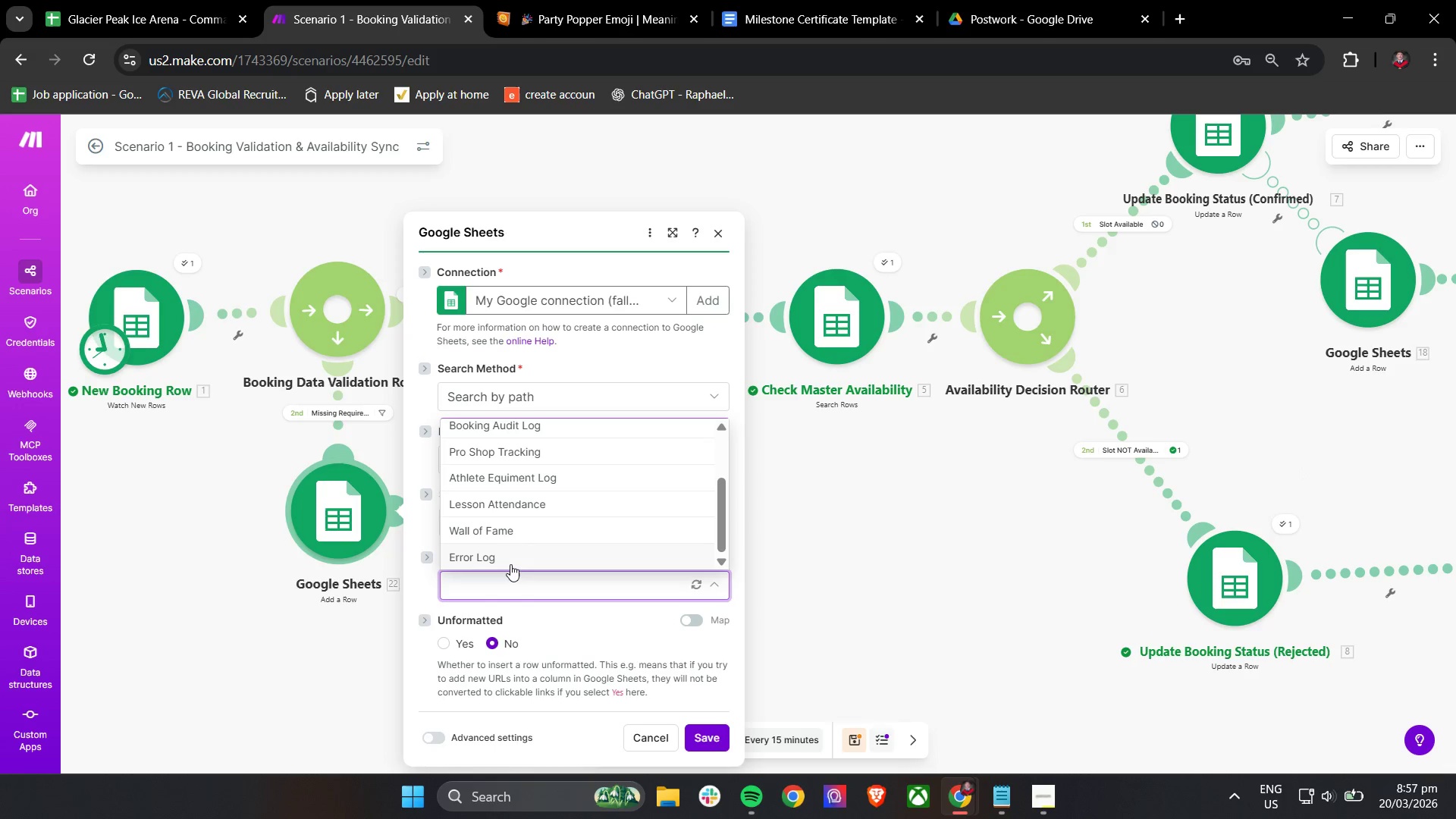 
left_click([510, 564])
 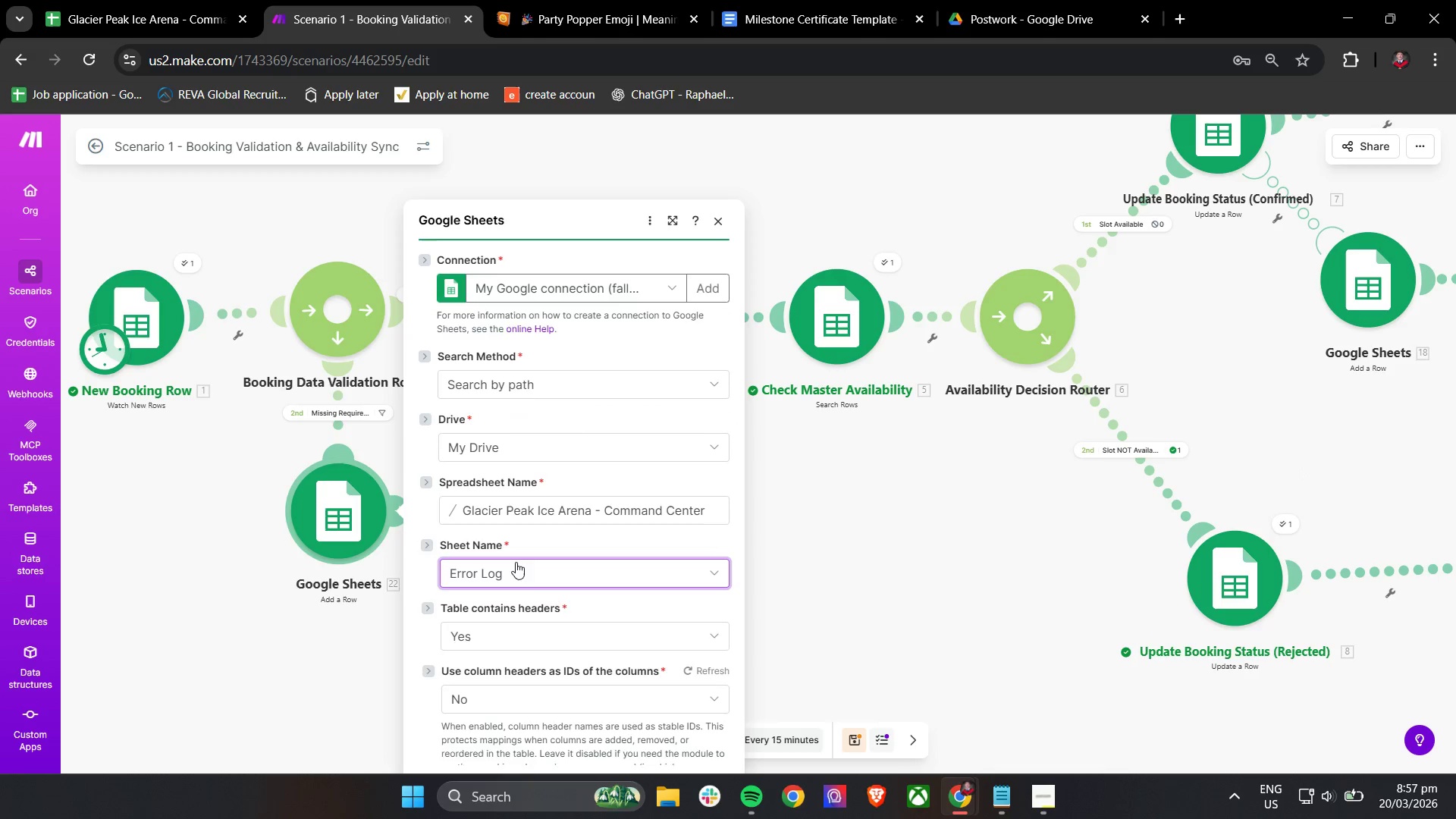 
scroll: coordinate [588, 543], scroll_direction: down, amount: 14.0
 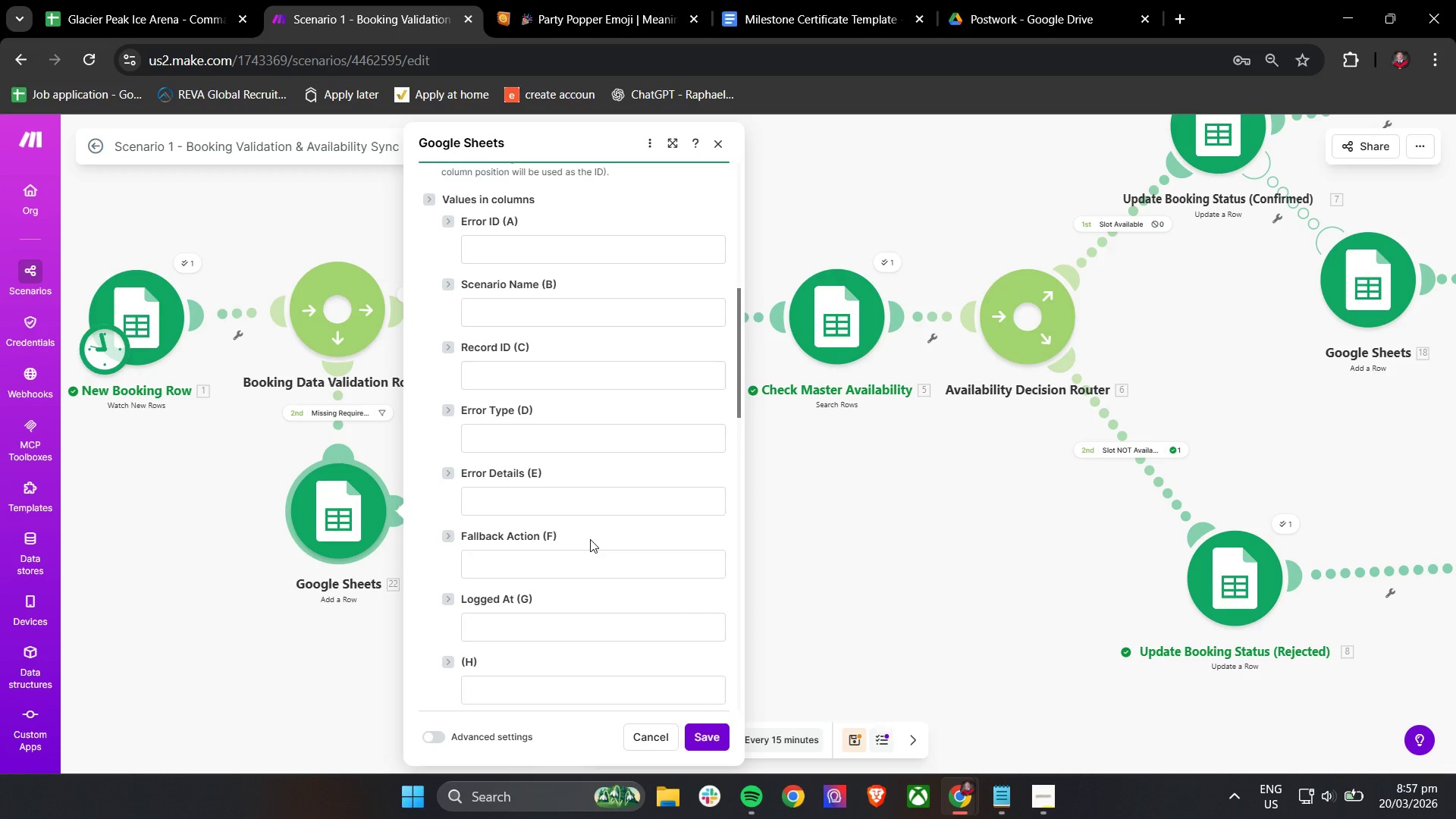 
wait(9.56)
 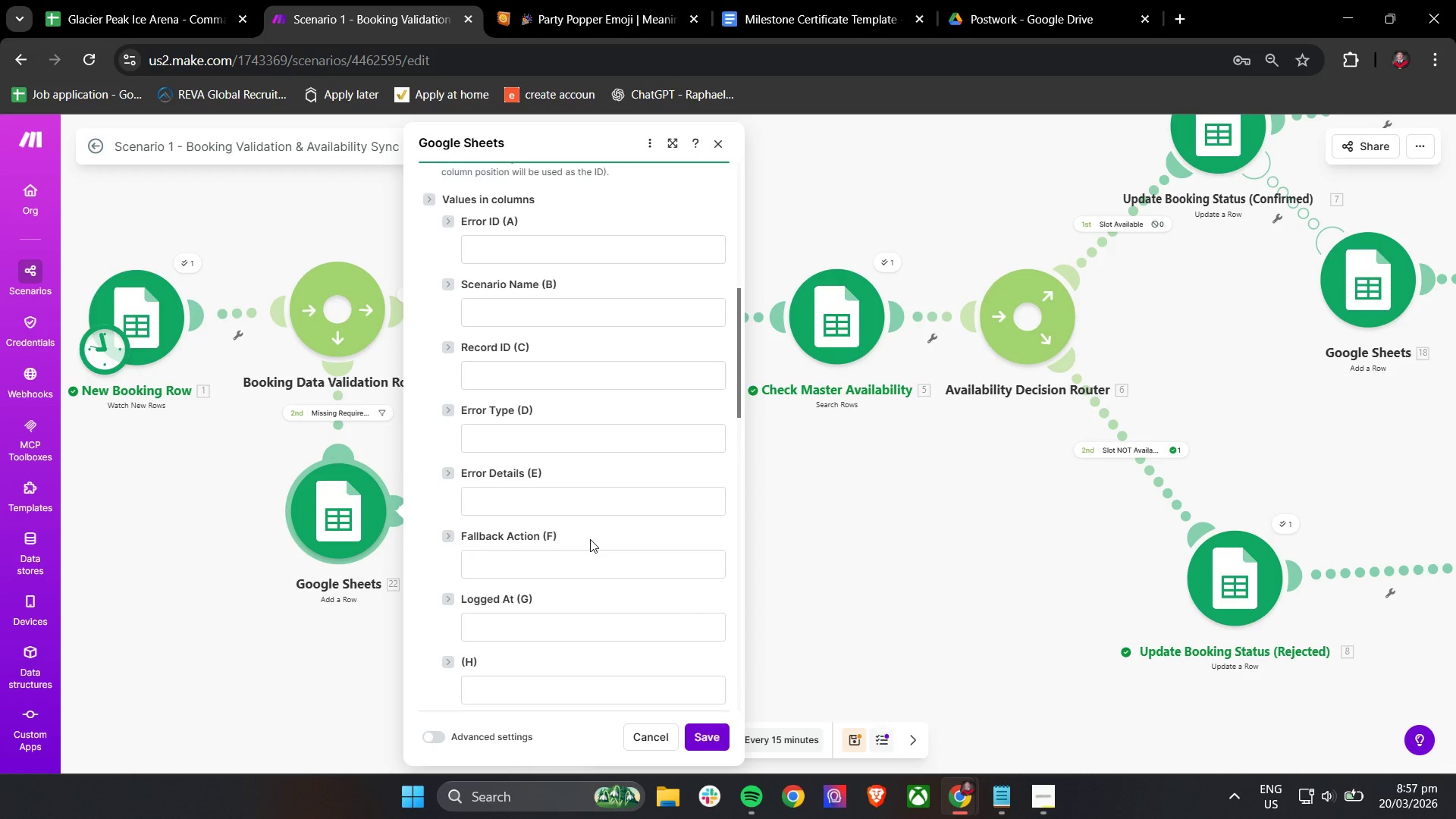 
scroll: coordinate [587, 539], scroll_direction: up, amount: 9.0
 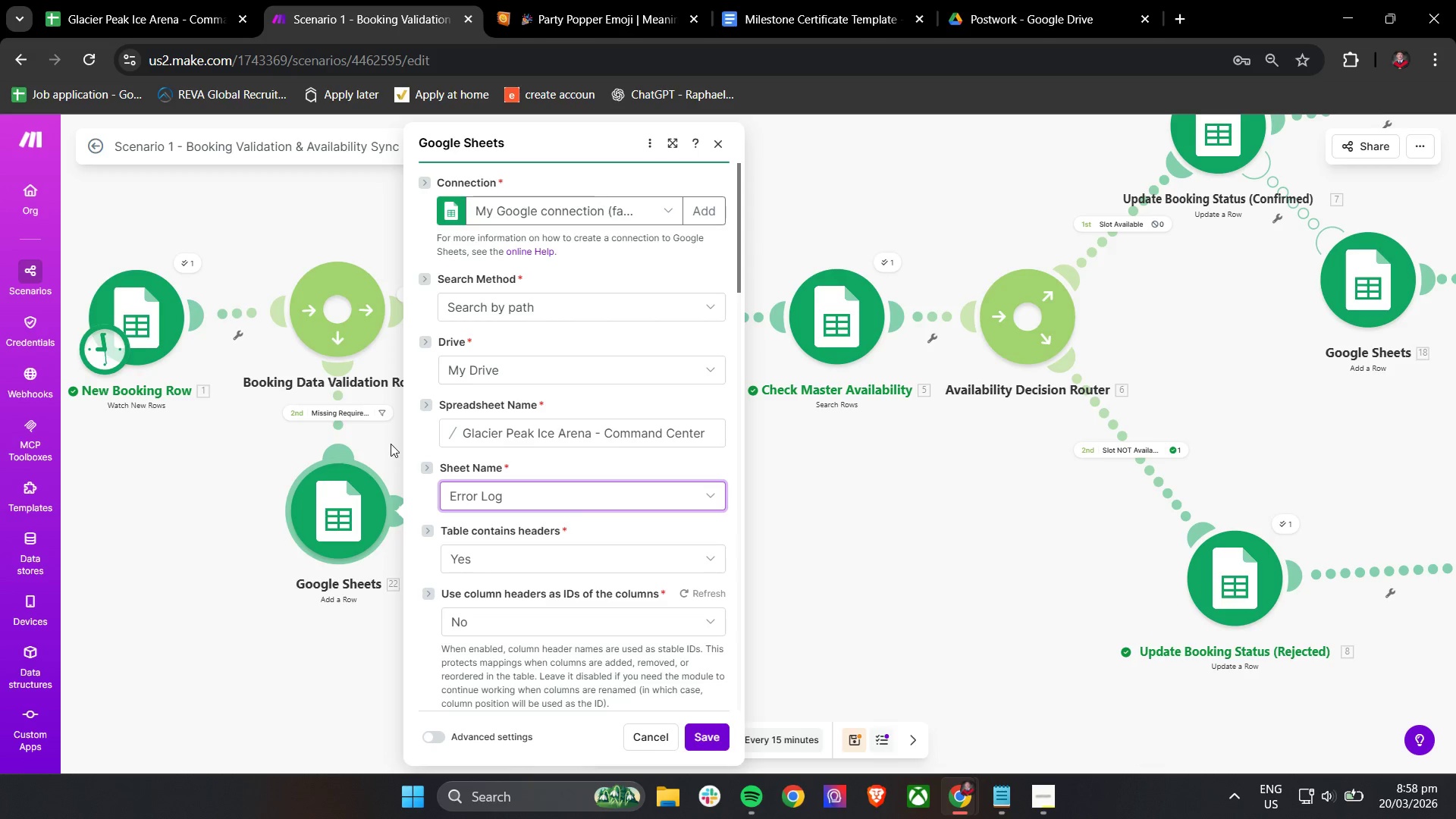 
wait(39.75)
 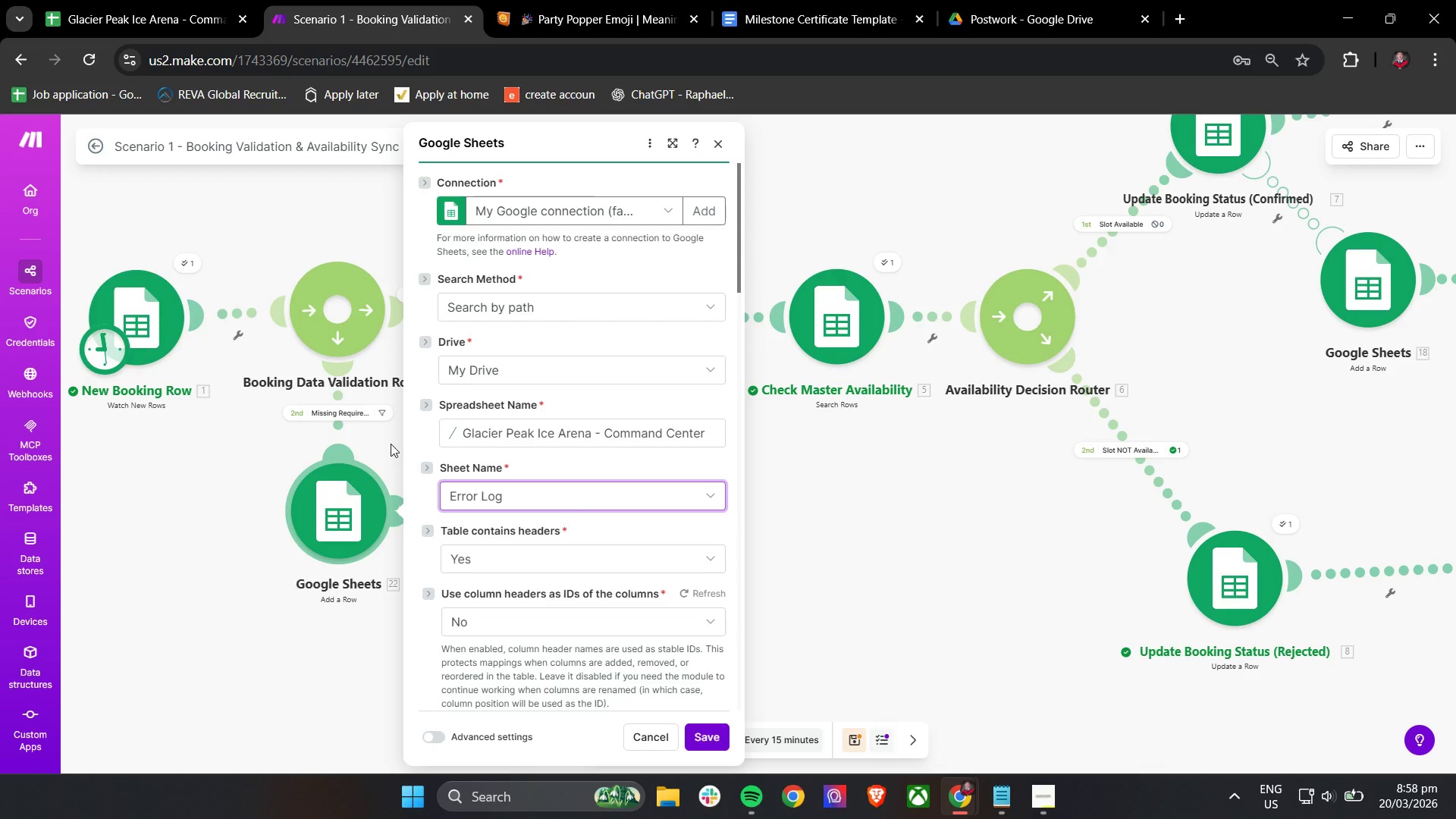 
scroll: coordinate [585, 491], scroll_direction: down, amount: 5.0
 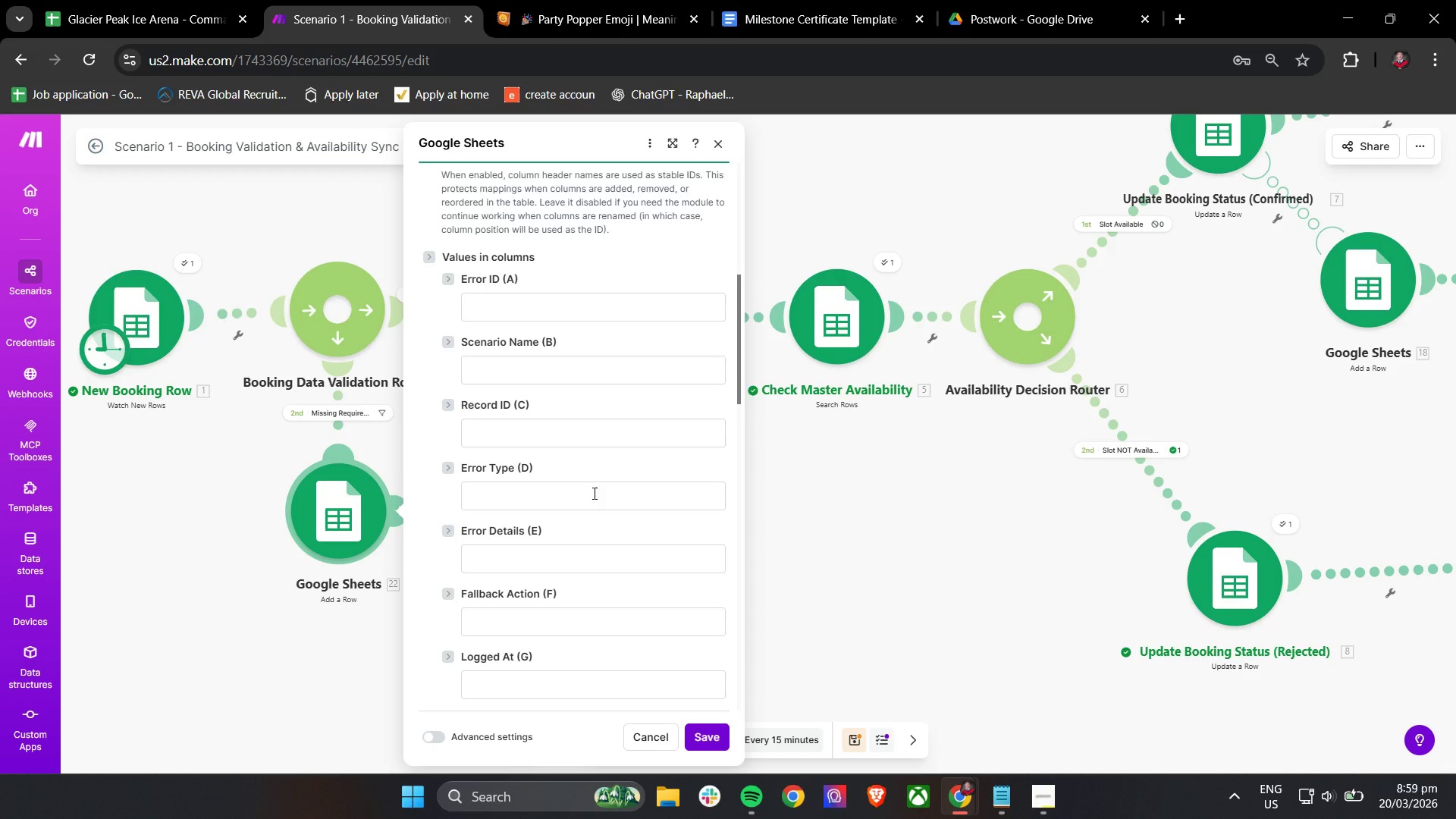 
wait(39.97)
 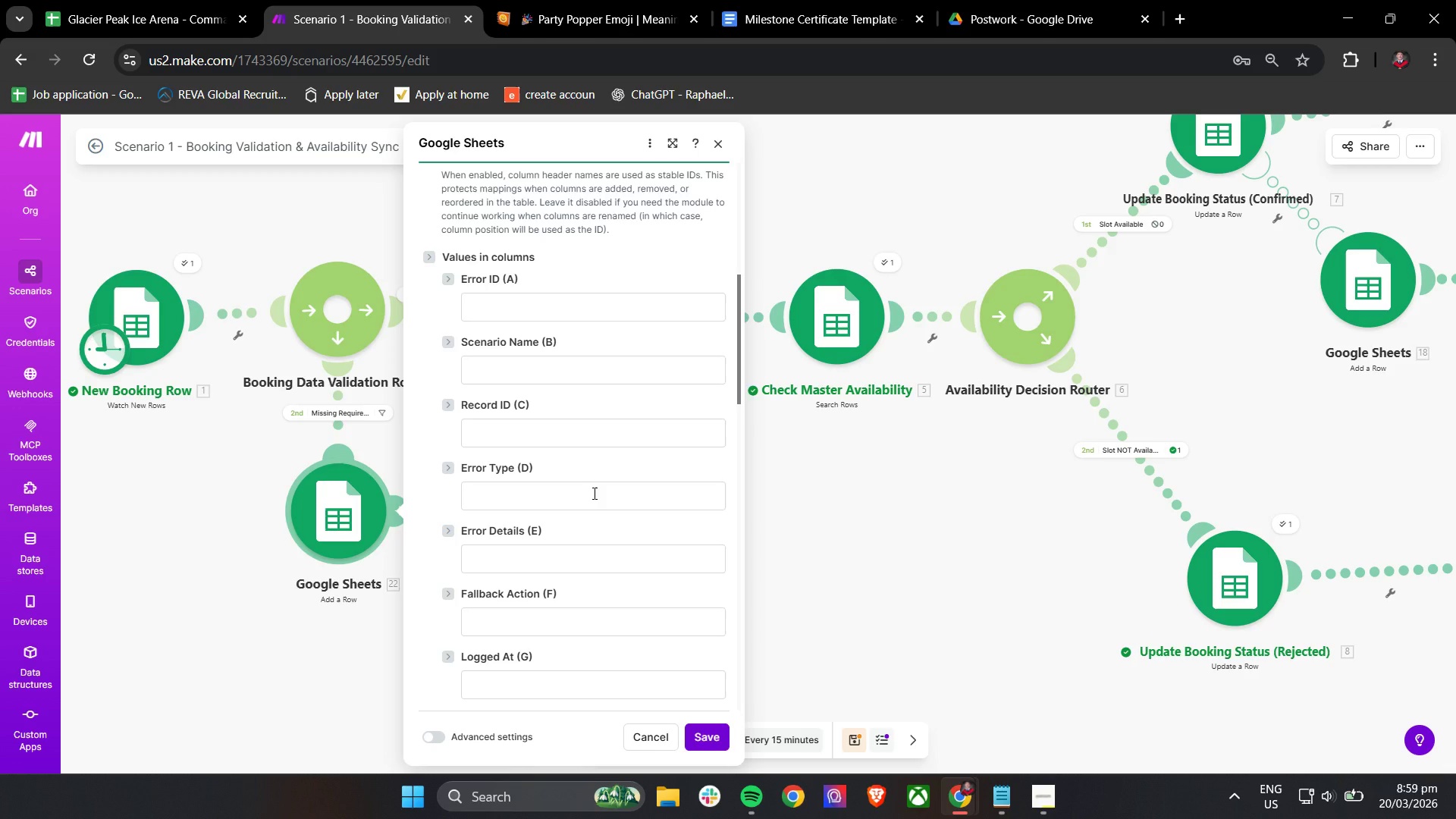 
scroll: coordinate [619, 471], scroll_direction: up, amount: 4.0
 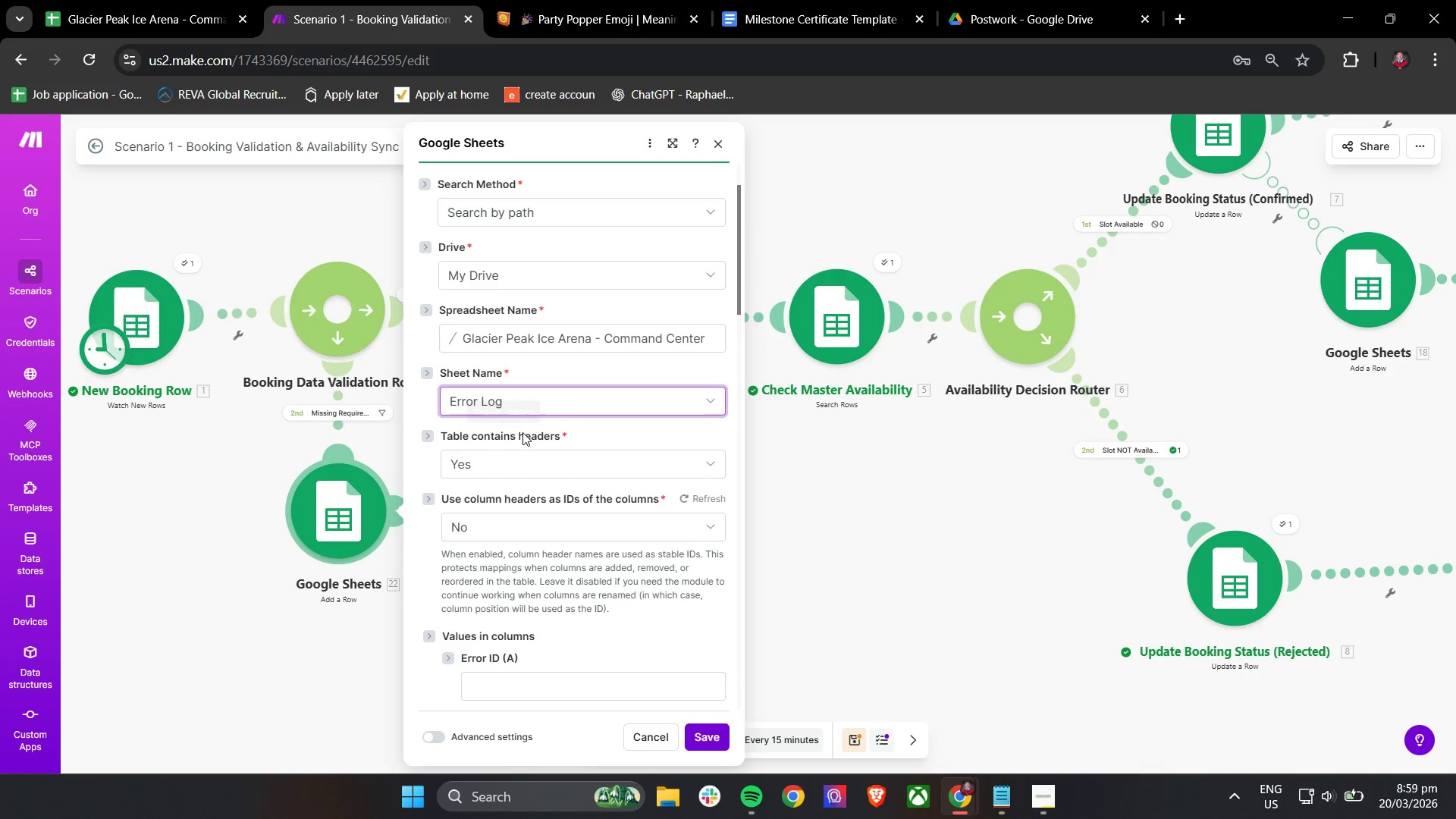 
scroll: coordinate [563, 465], scroll_direction: down, amount: 2.0
 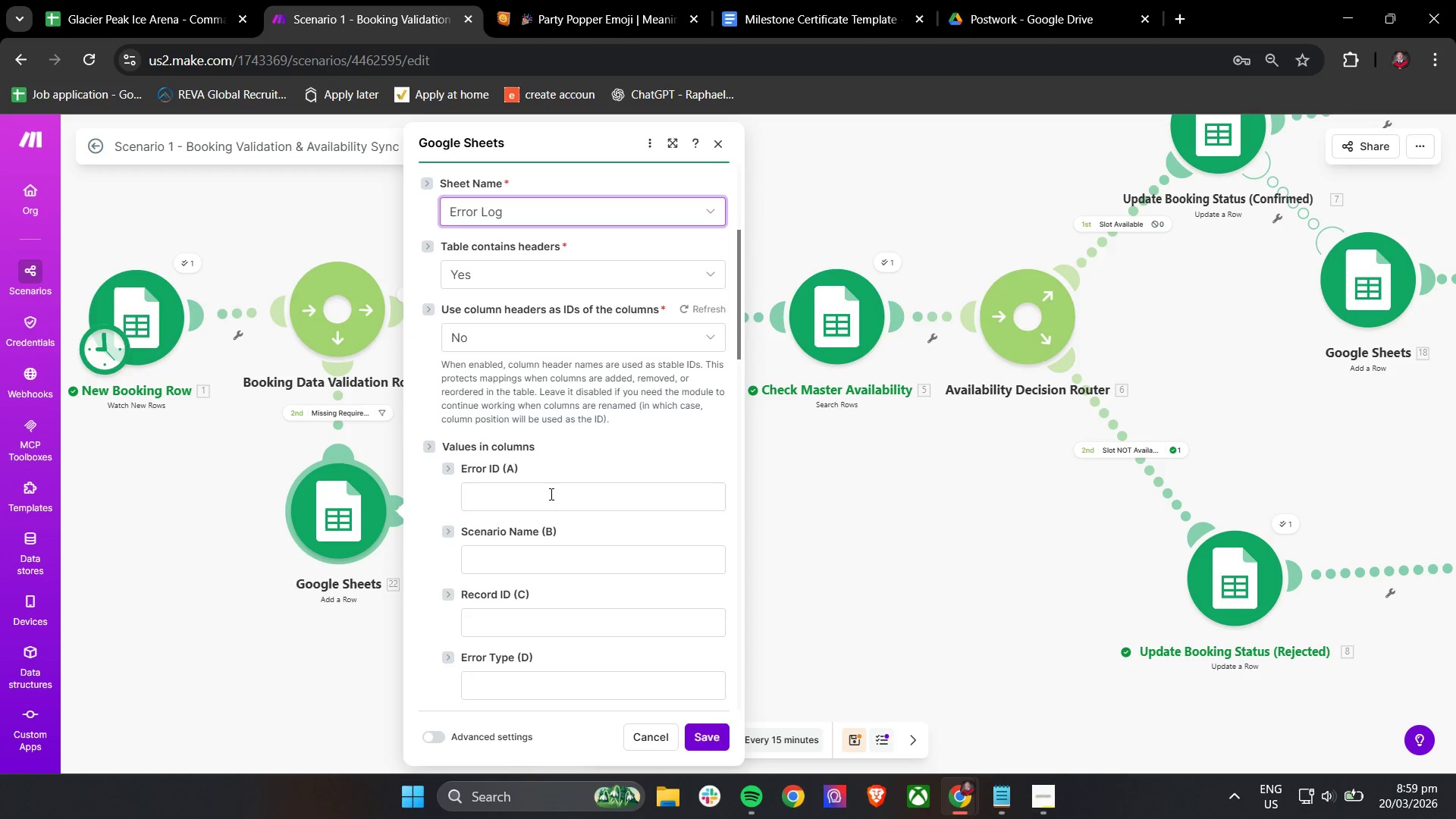 
left_click([550, 494])
 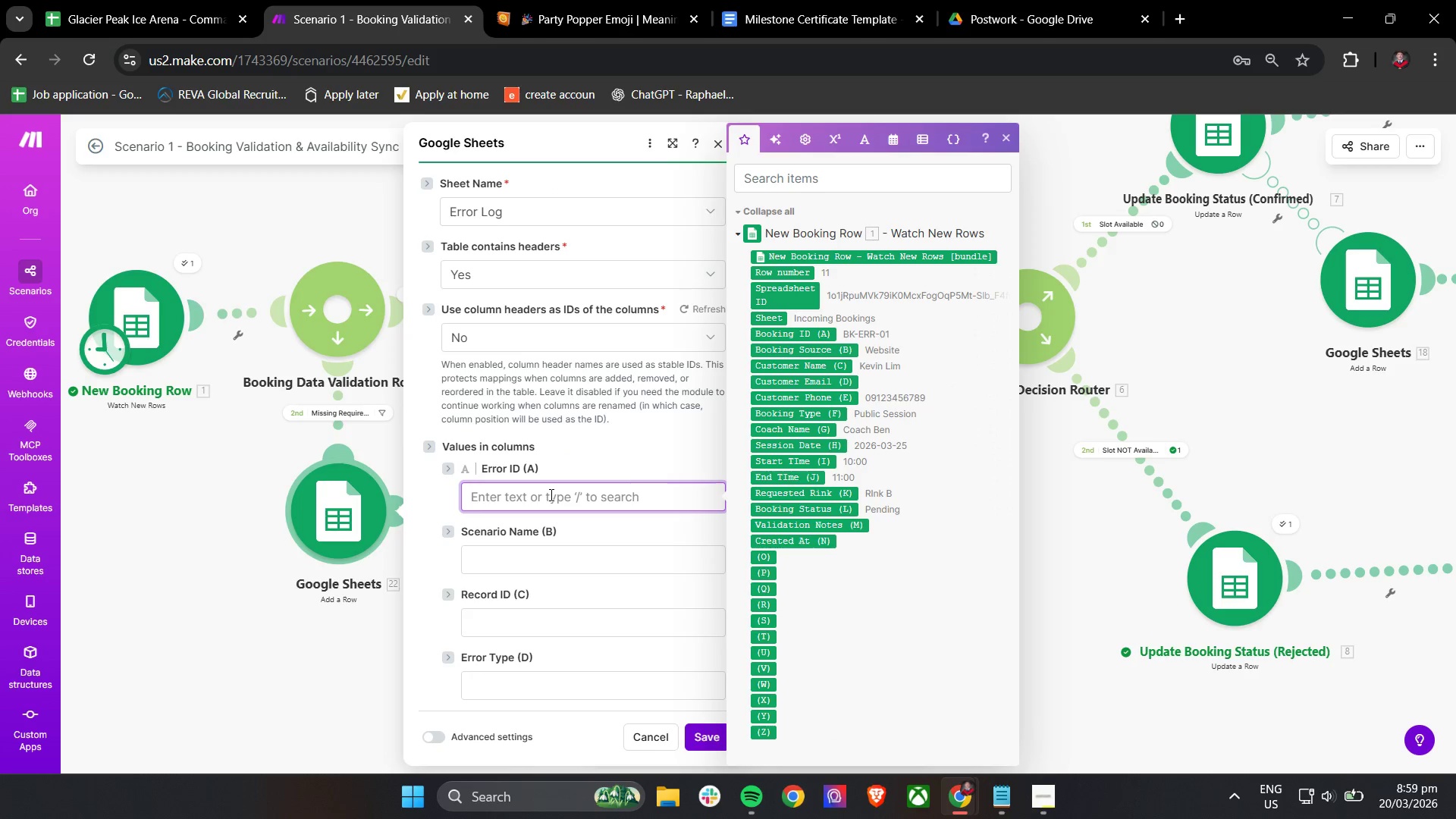 
type(Auo)
key(Backspace)
key(Backspace)
type(TO)
key(Backspace)
key(Backspace)
type(UTO-)
 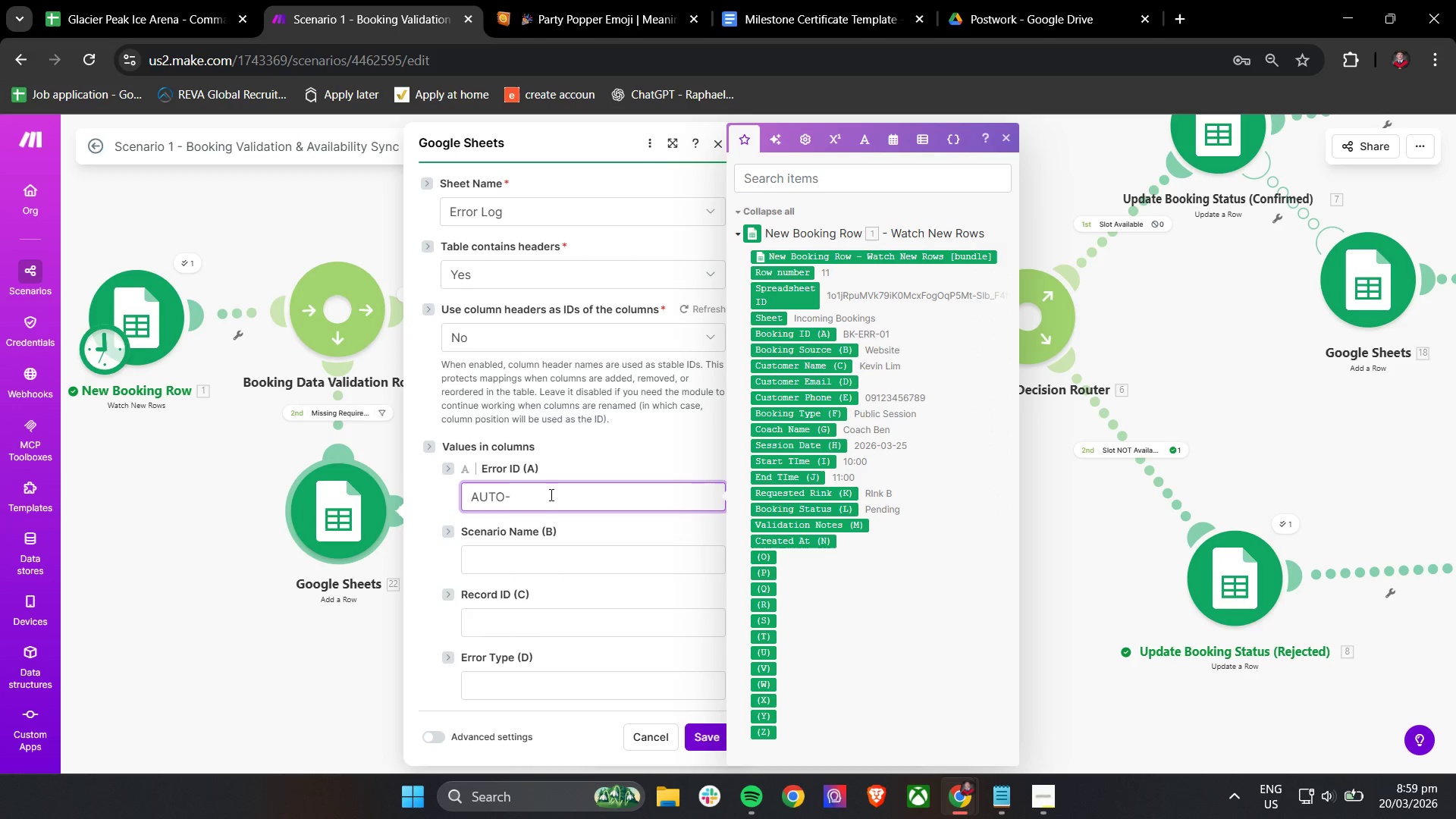 
wait(9.75)
 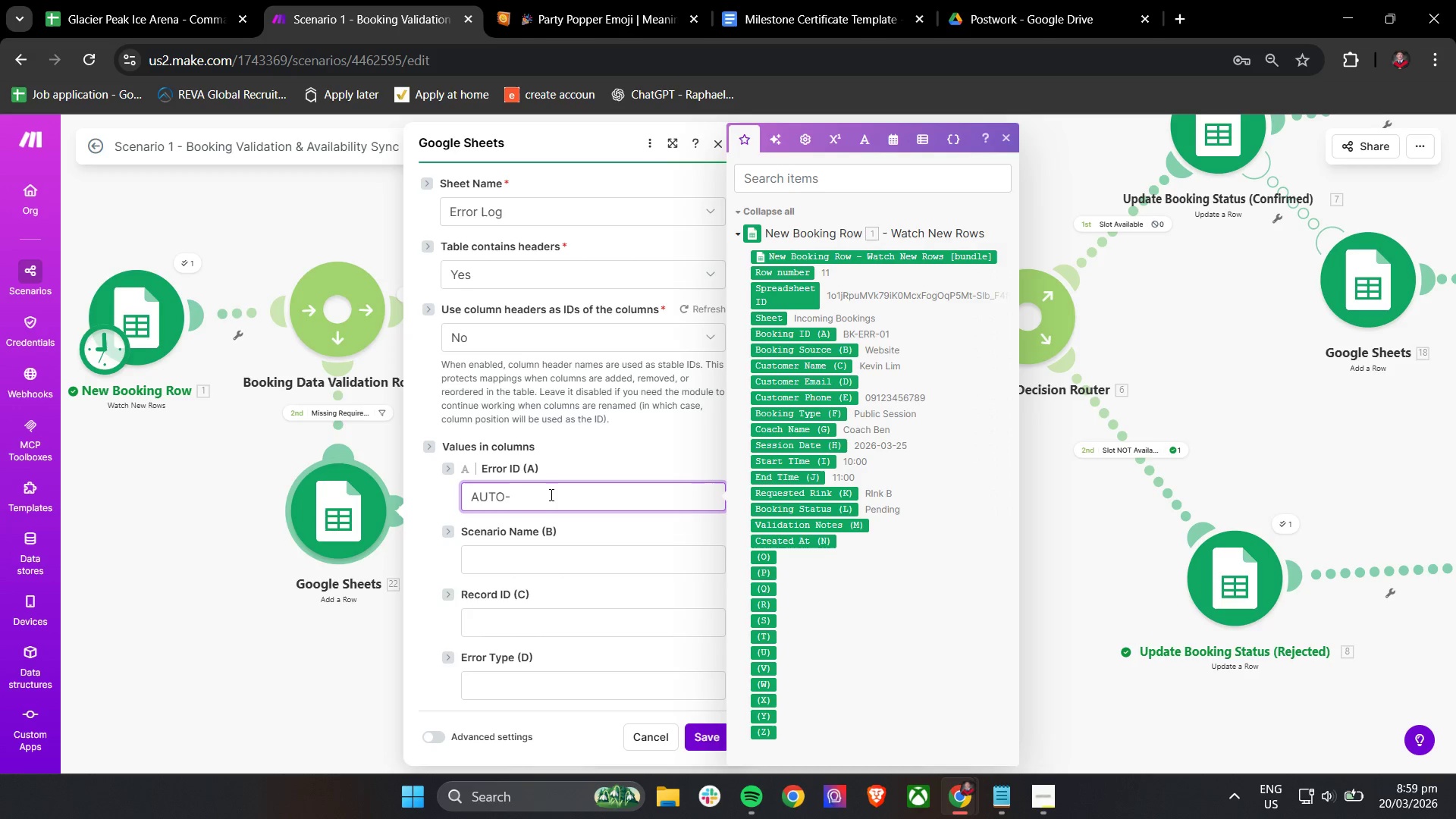 
hold_key(key=ShiftLeft, duration=0.8)
 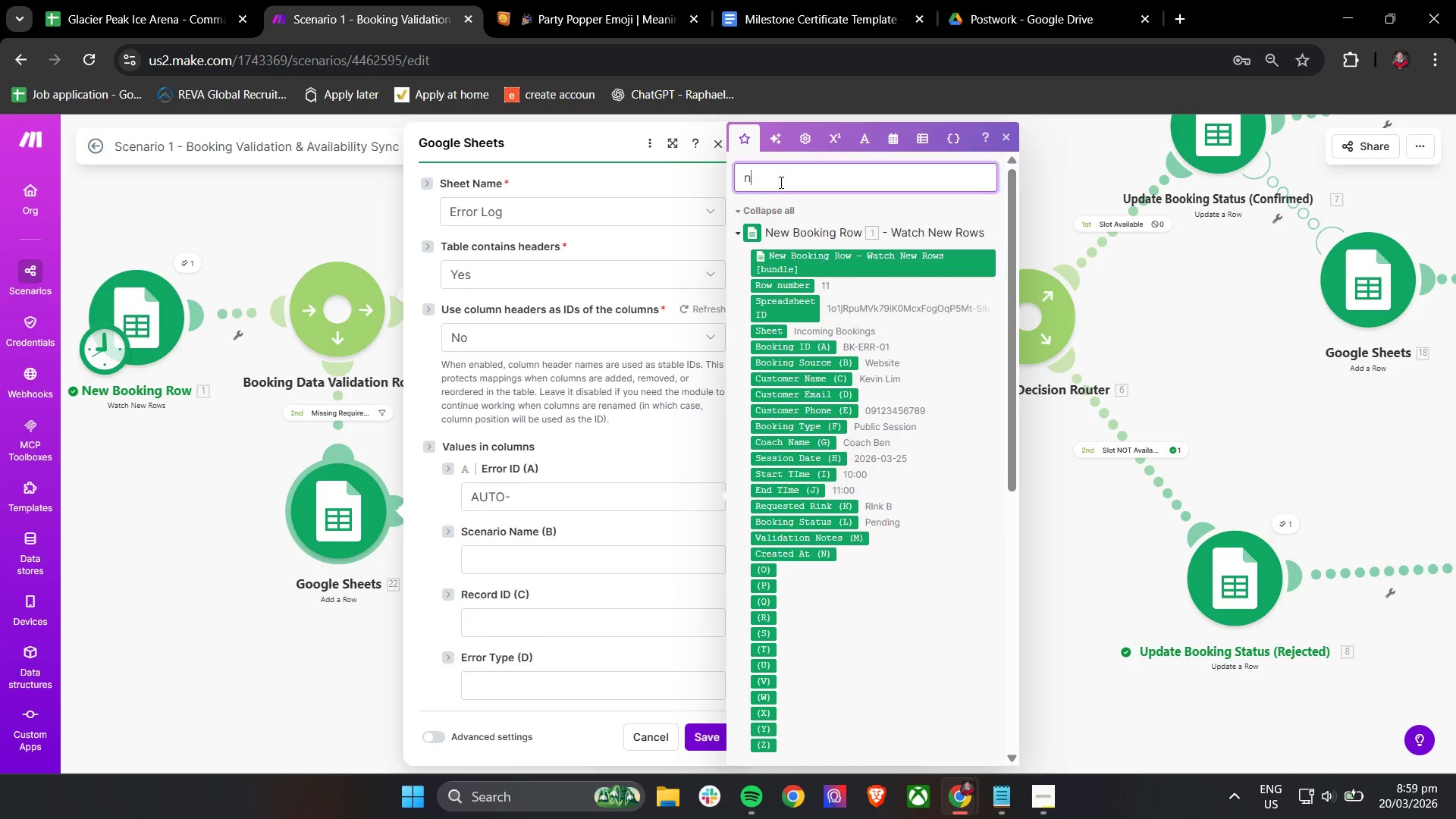 
type(now)
 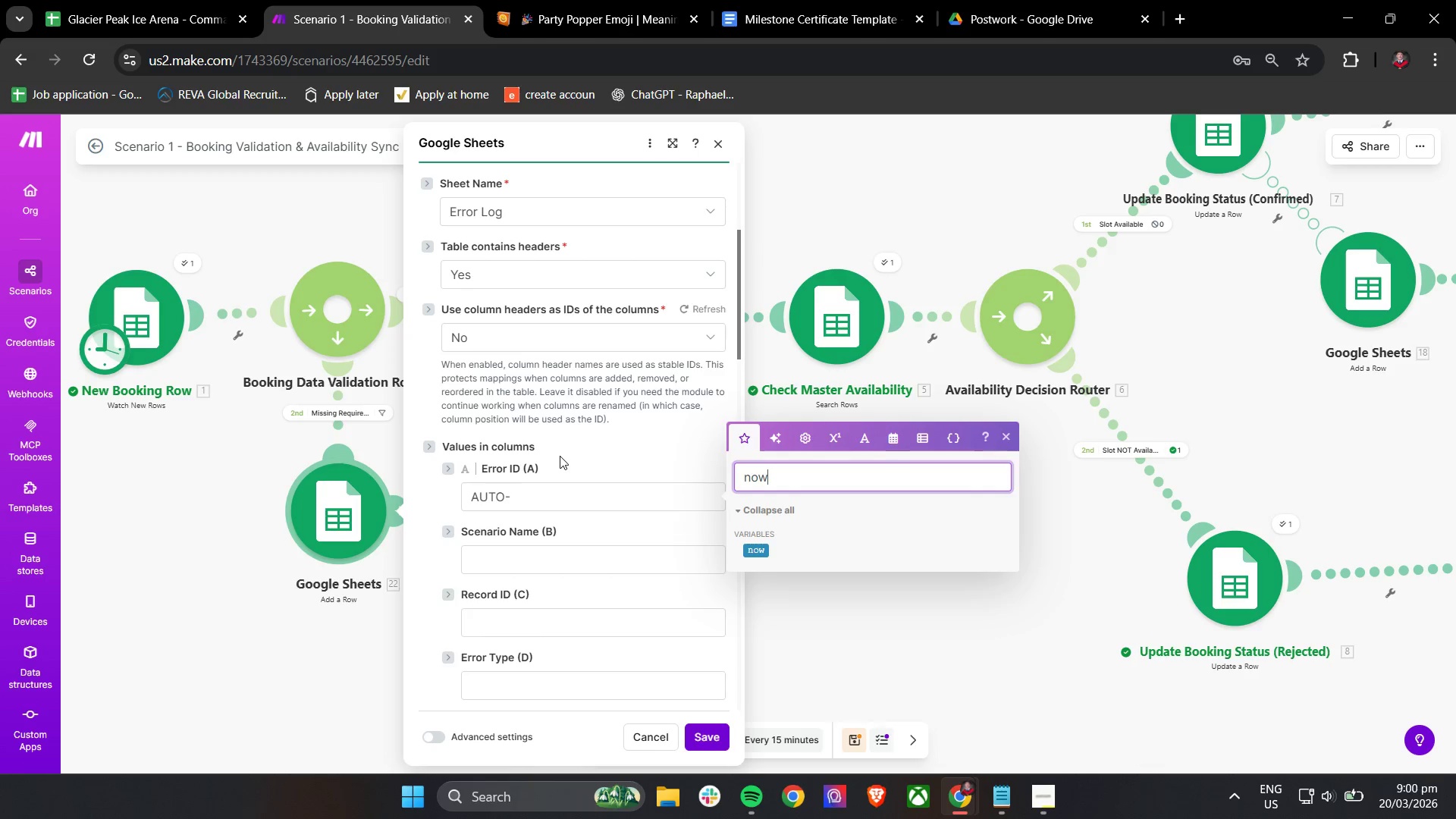 
wait(43.17)
 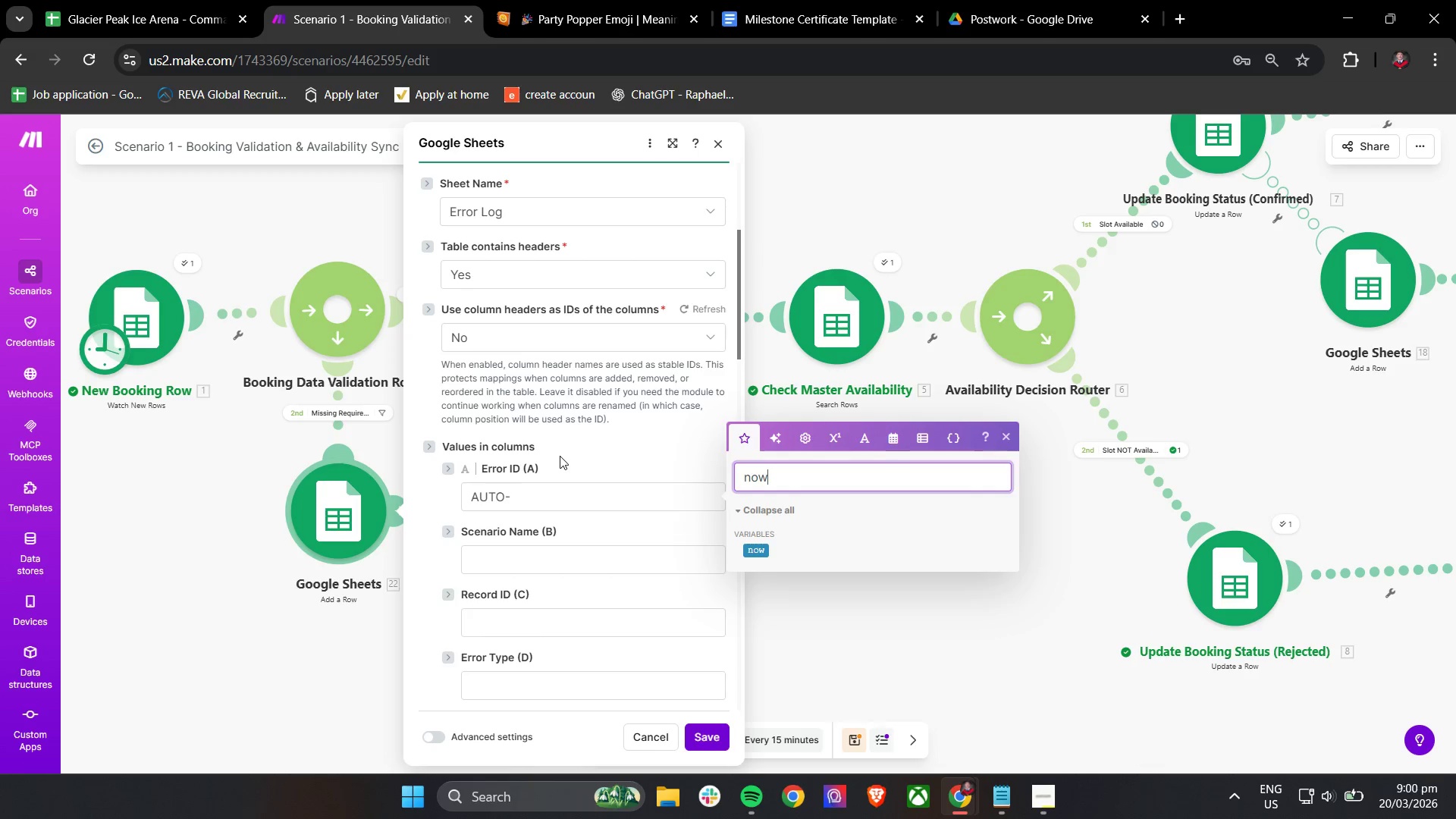 
left_click([761, 552])
 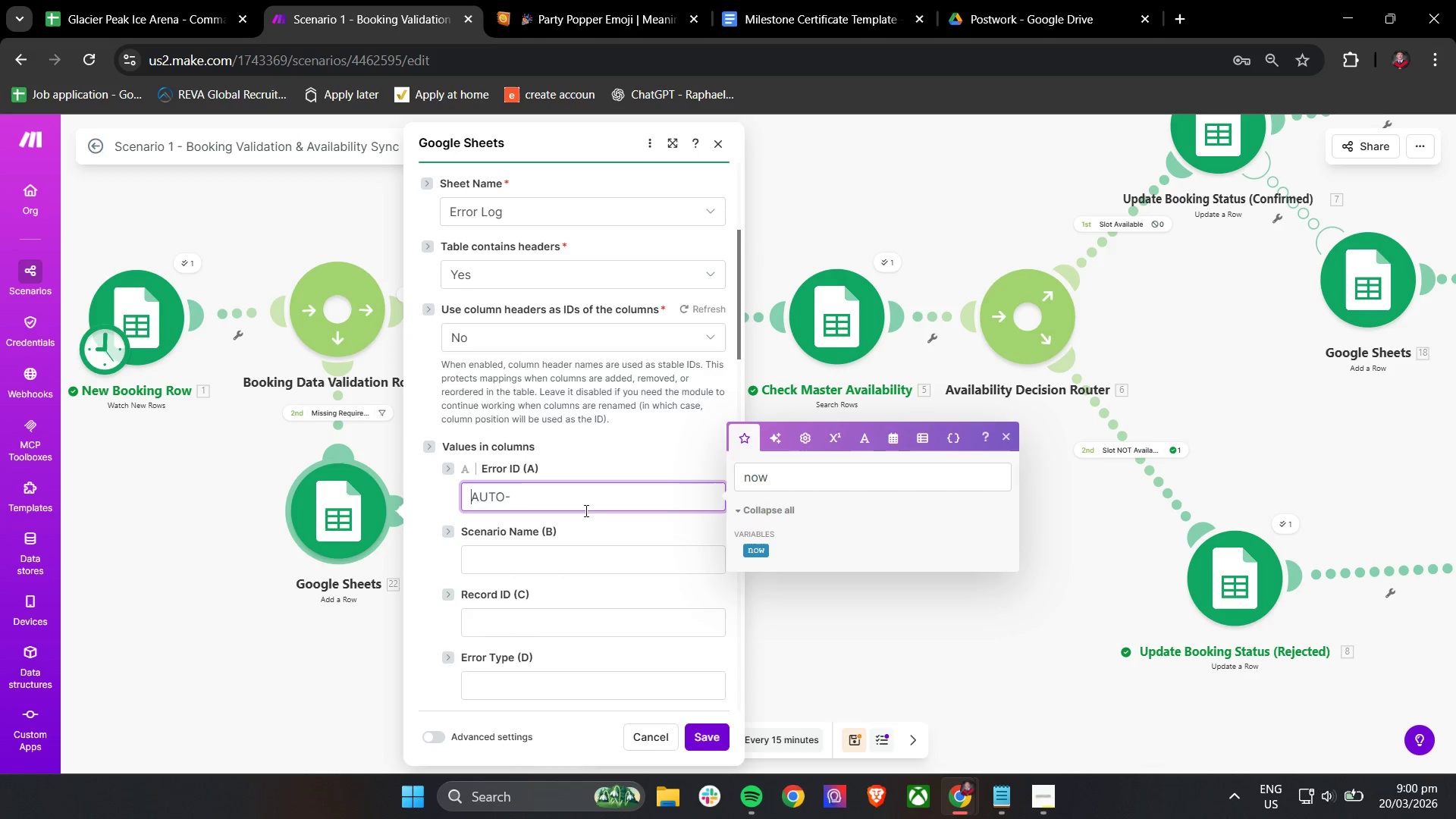 
left_click([587, 495])
 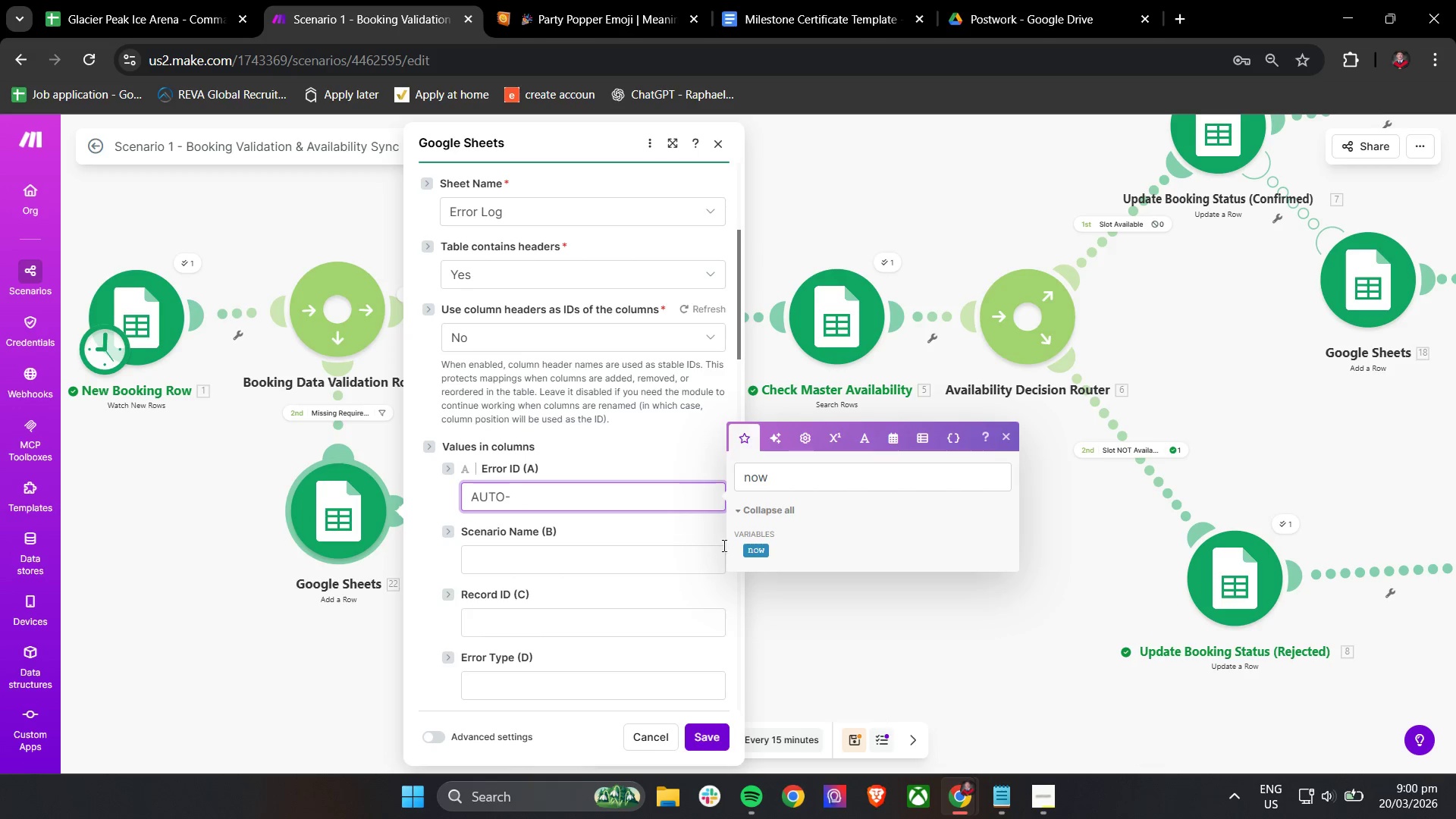 
left_click([745, 547])
 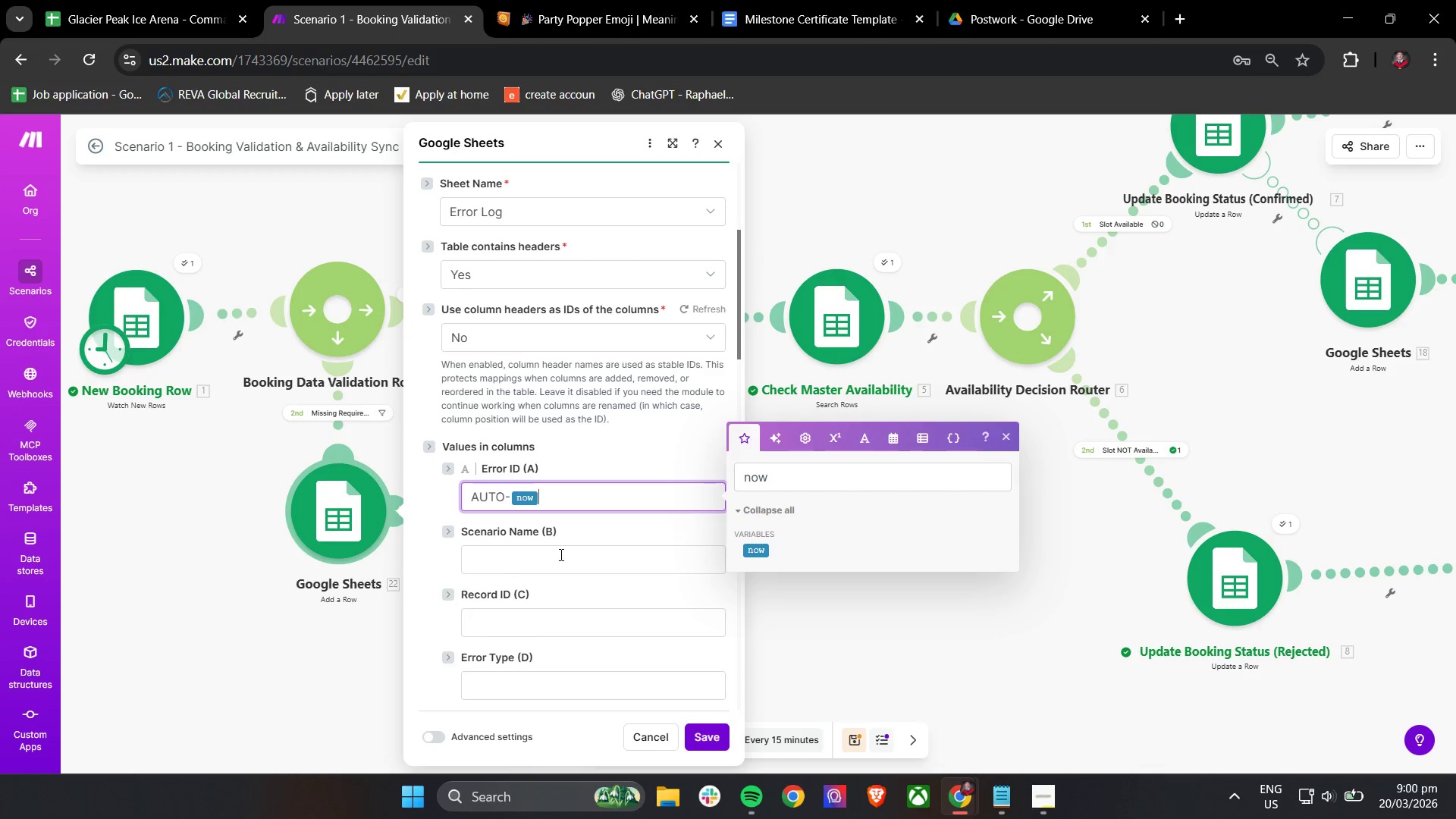 
left_click([558, 554])
 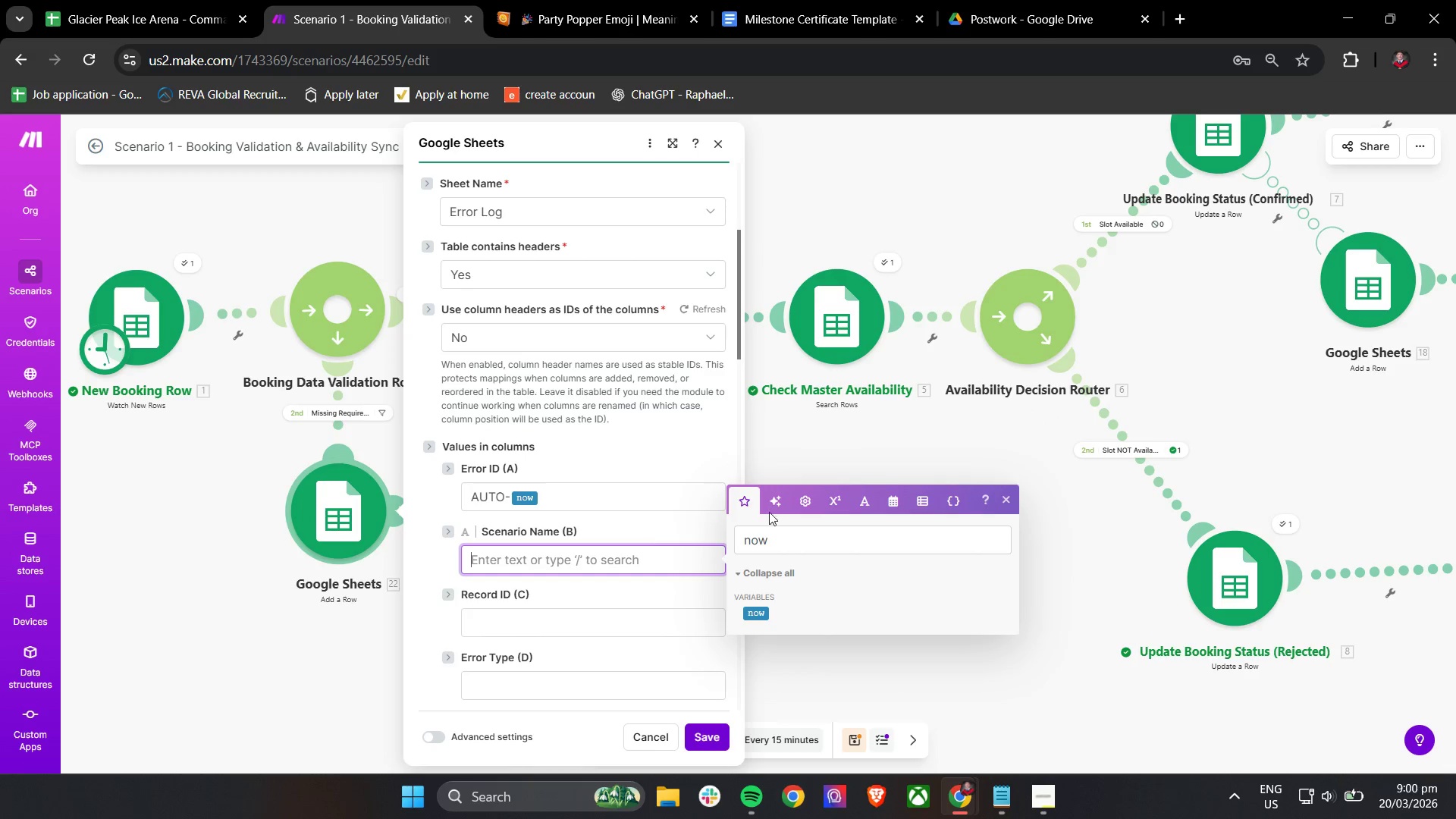 
left_click([817, 533])
 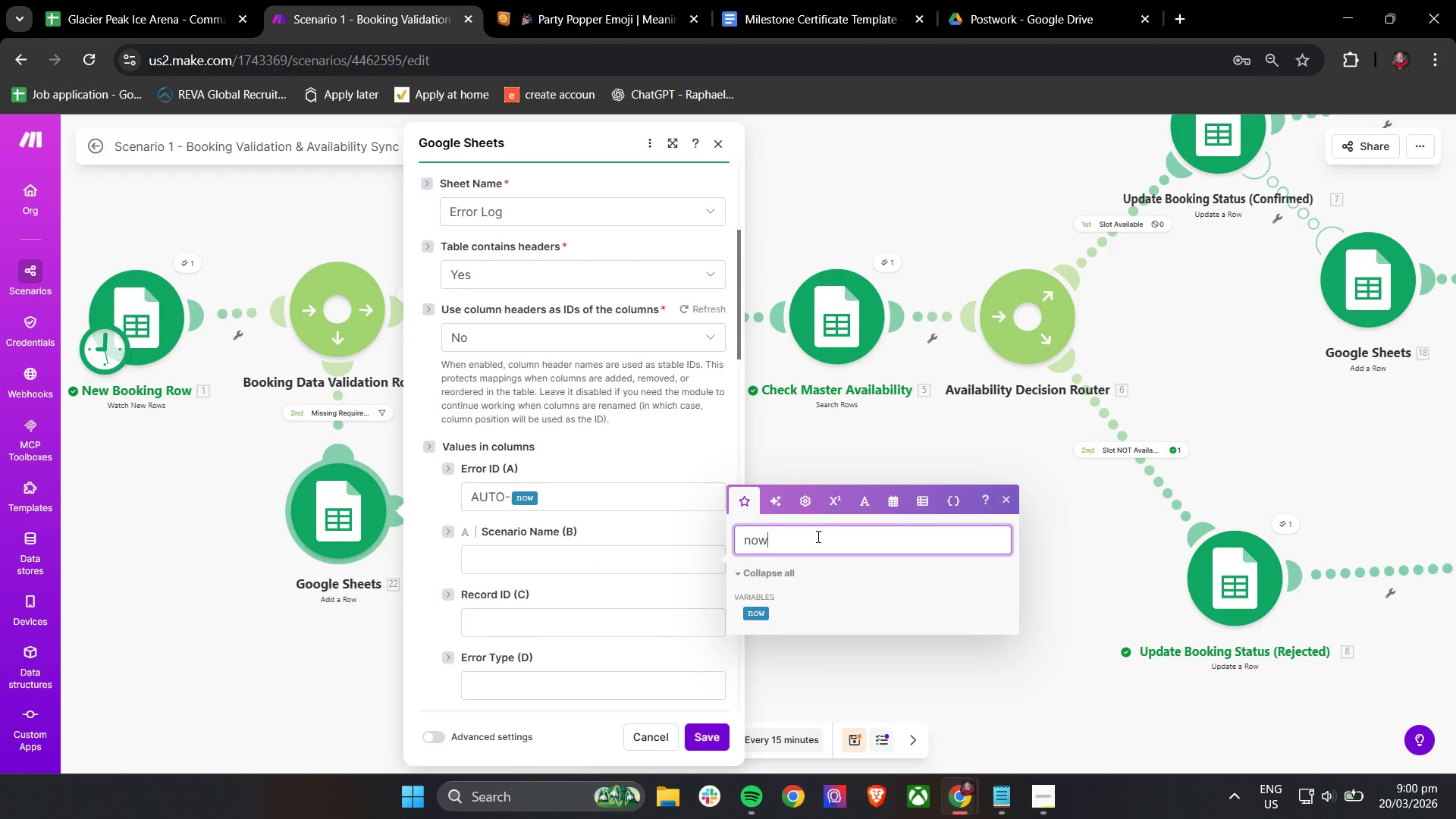 
triple_click([817, 536])
 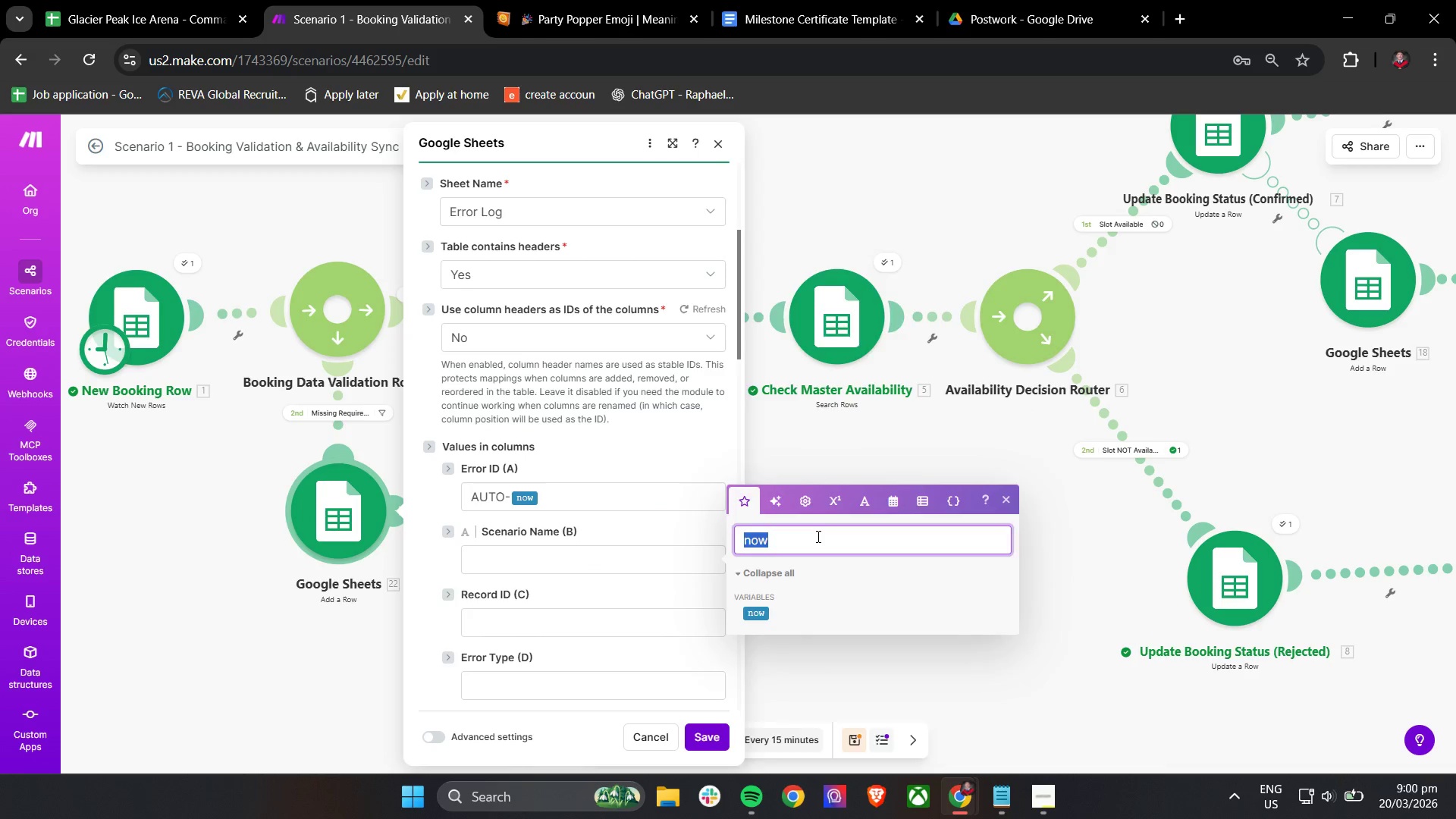 
key(Backspace)
 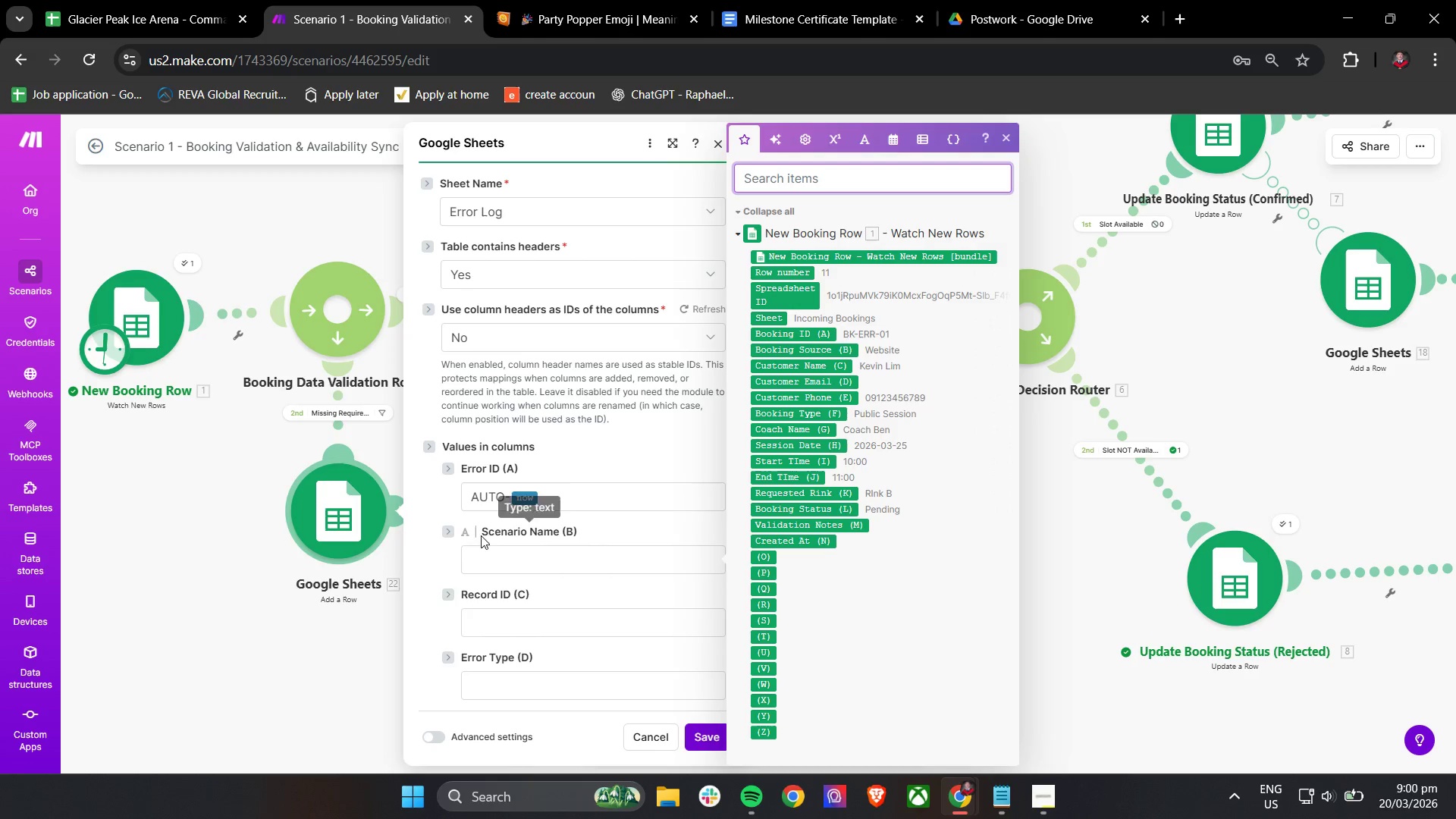 
left_click_drag(start_coordinate=[544, 575], to_coordinate=[547, 570])
 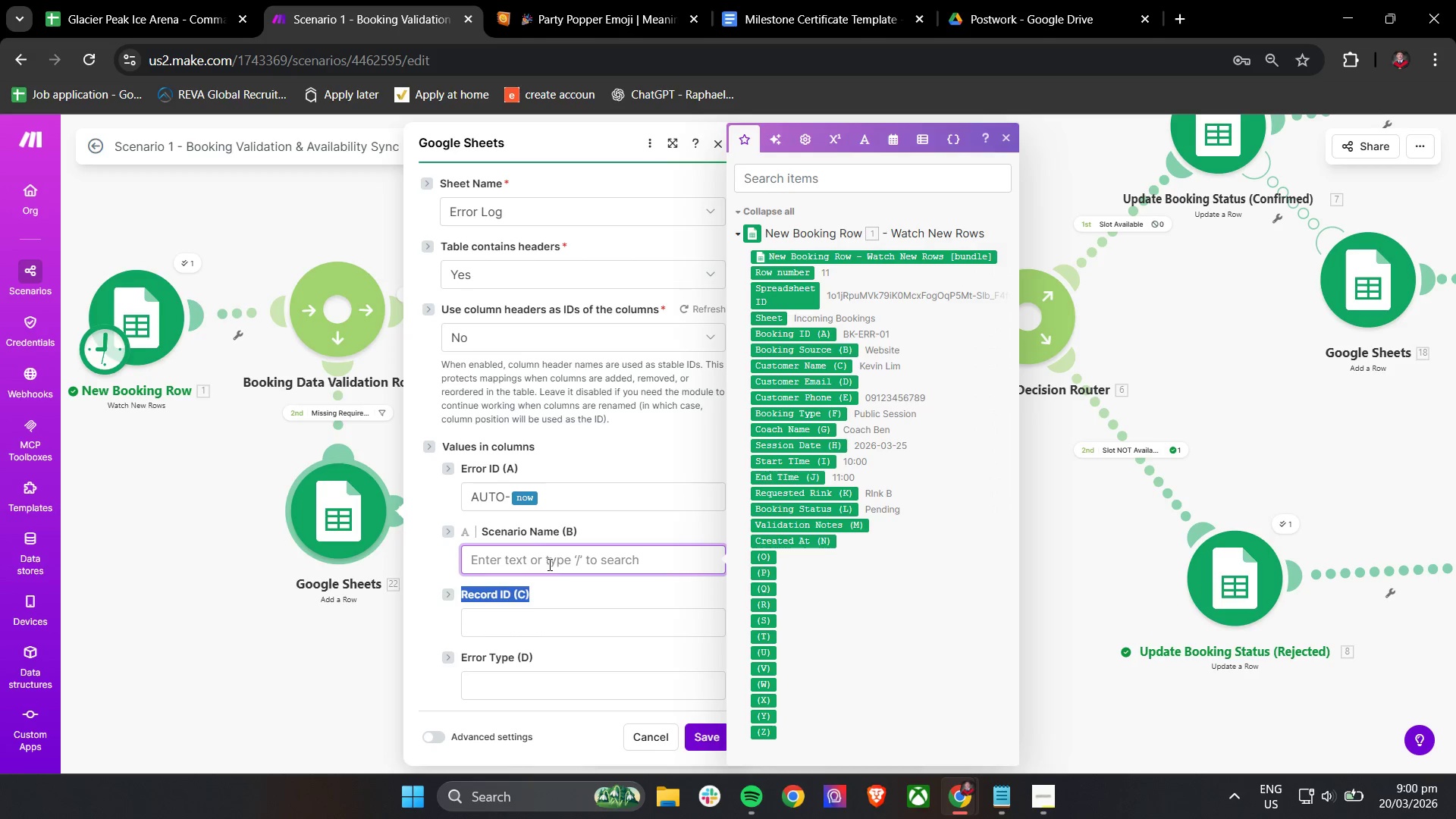 
double_click([549, 564])
 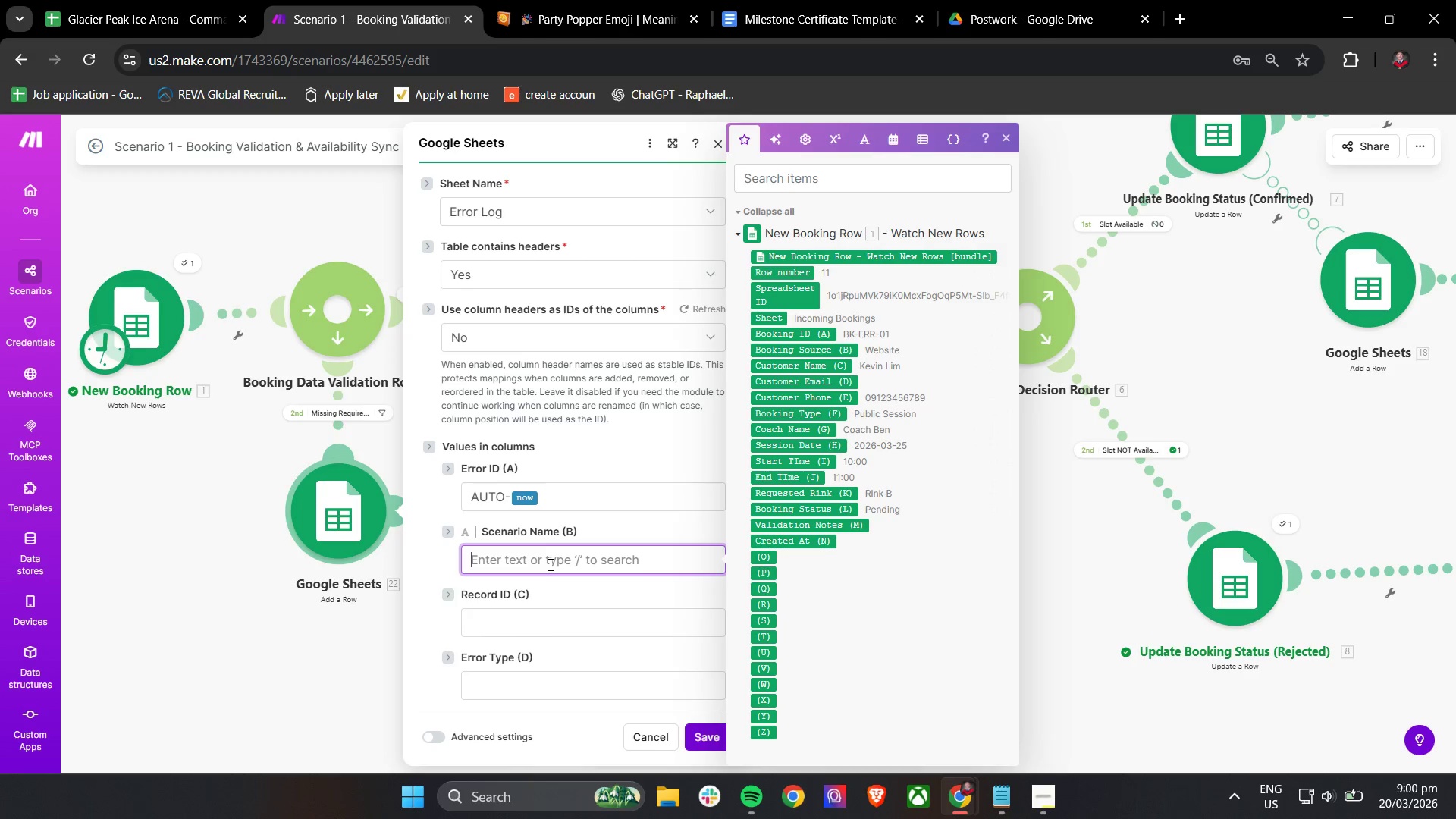 
type(Ice Time & )
 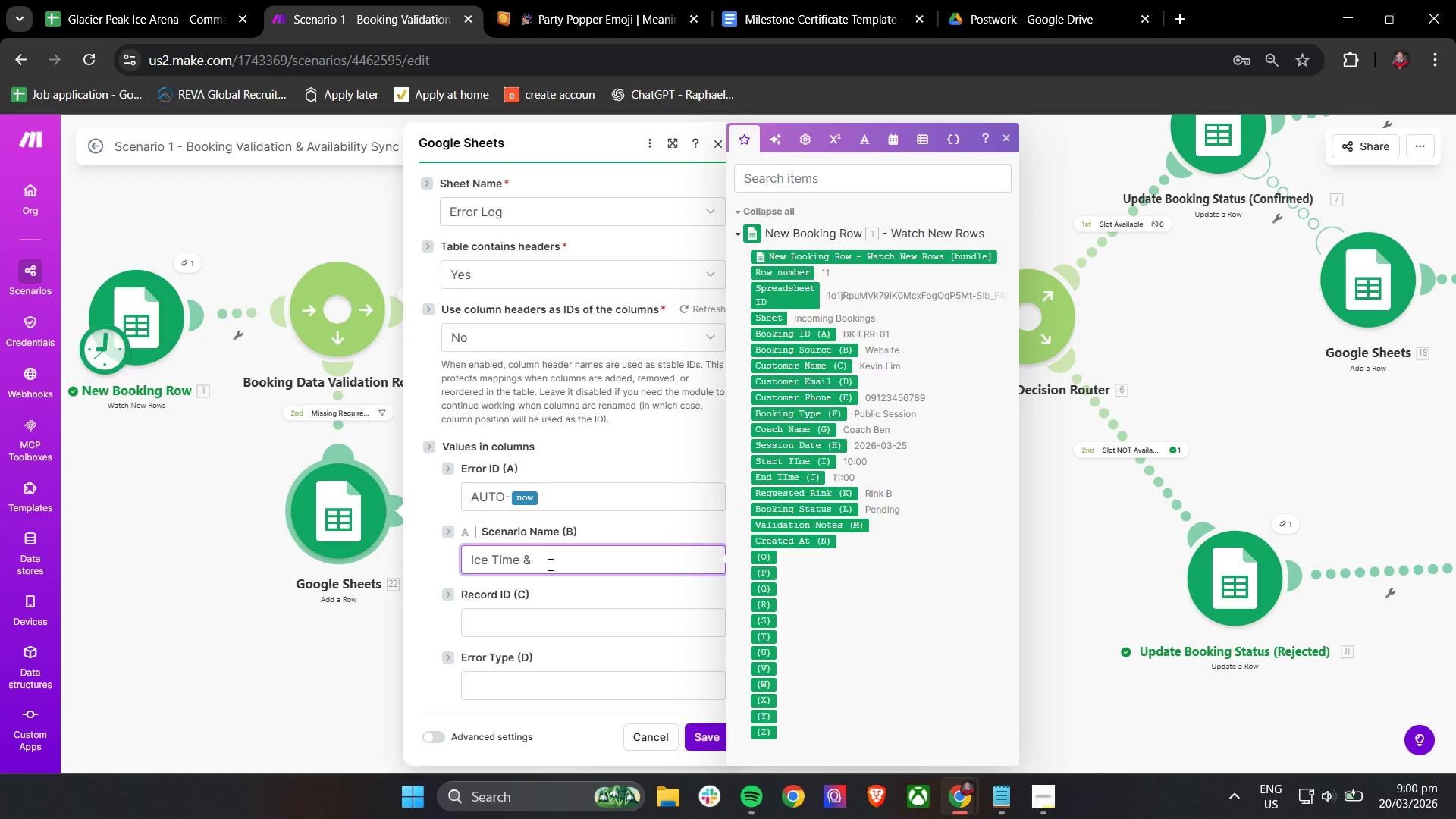 
type(Coaching Sync)
key(Backspace)
type(c)
key(Tab)
 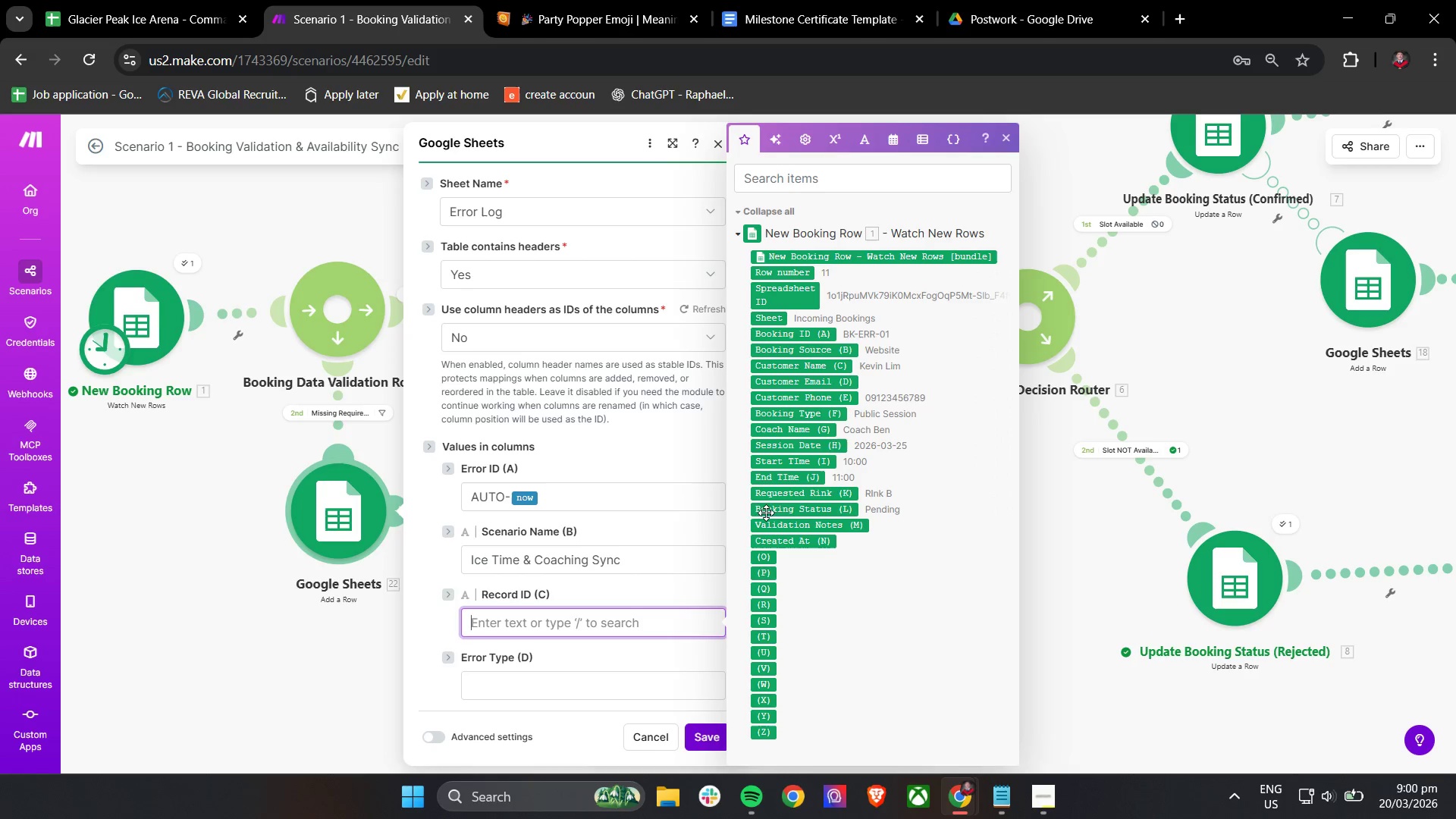 
left_click([797, 333])
 